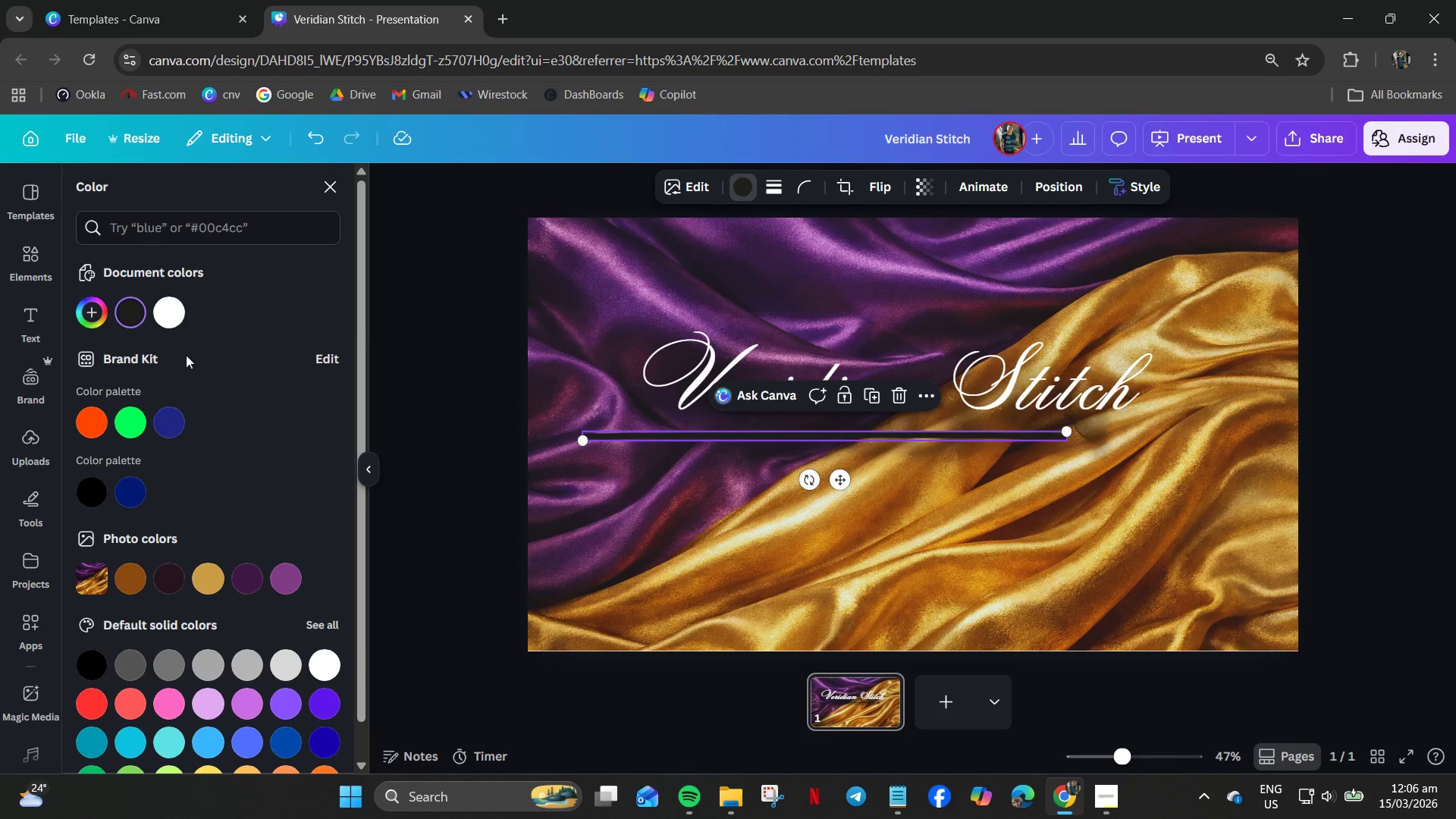 
left_click([174, 309])
 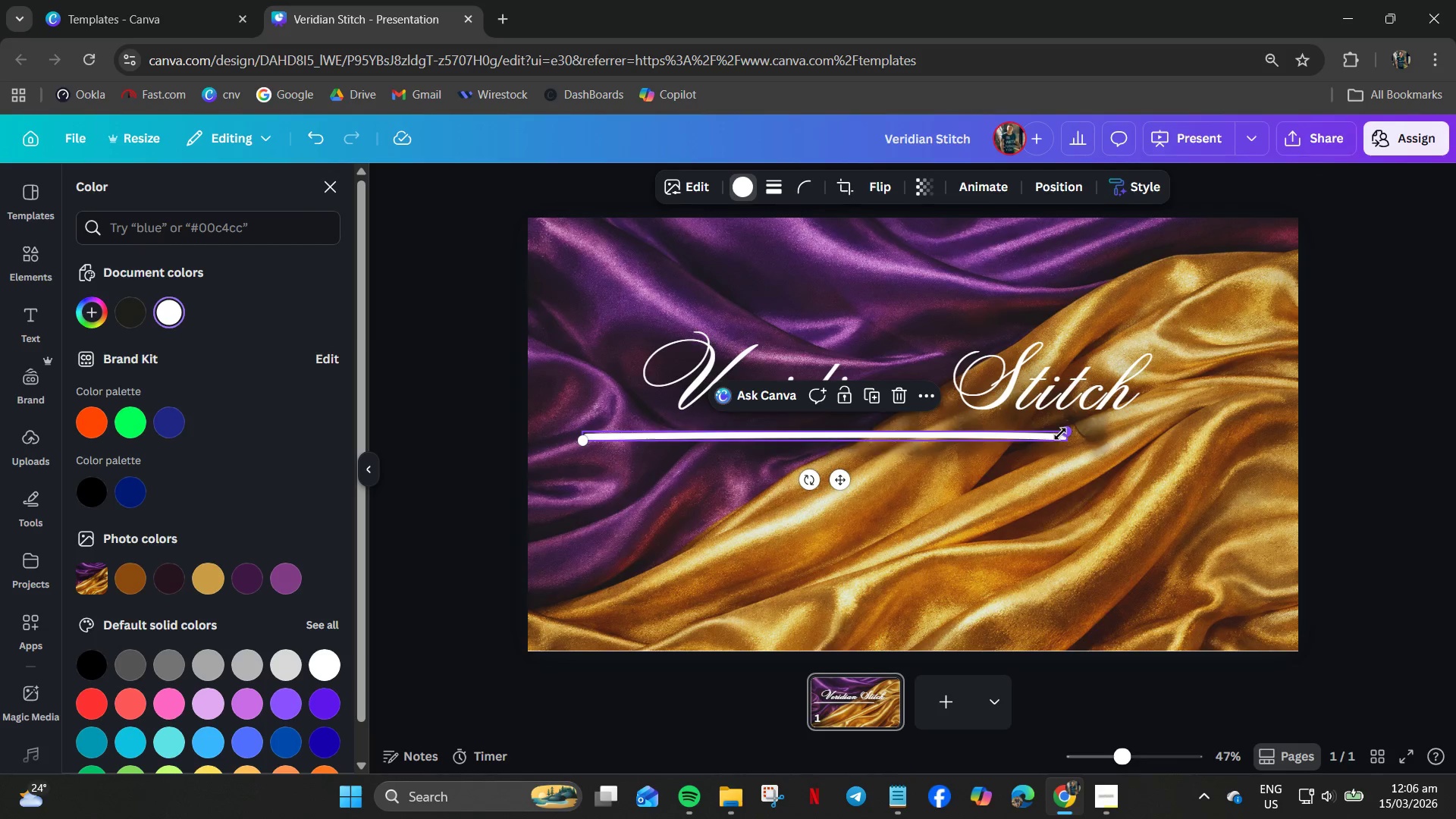 
left_click_drag(start_coordinate=[1063, 434], to_coordinate=[1260, 450])
 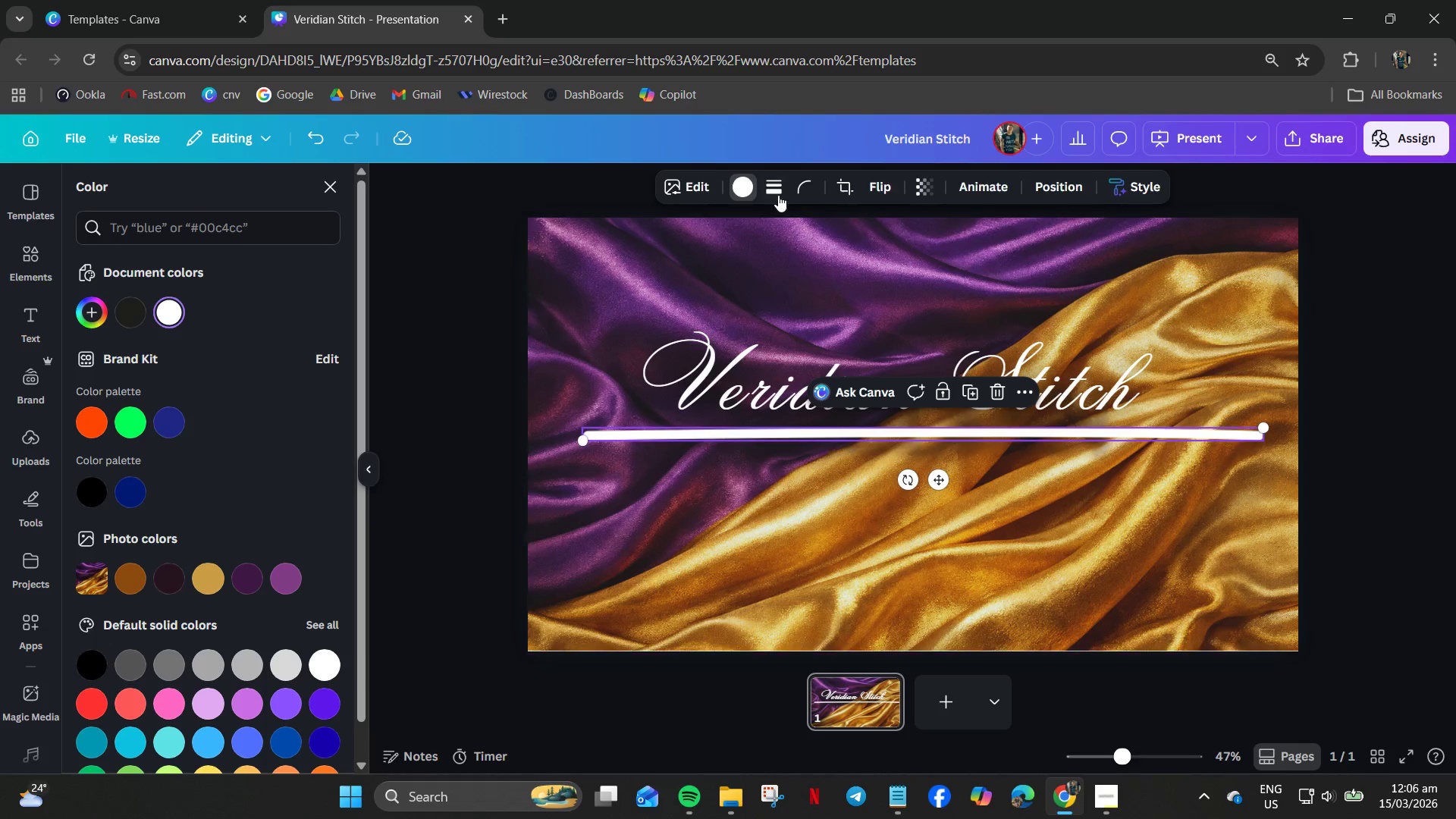 
left_click([775, 193])
 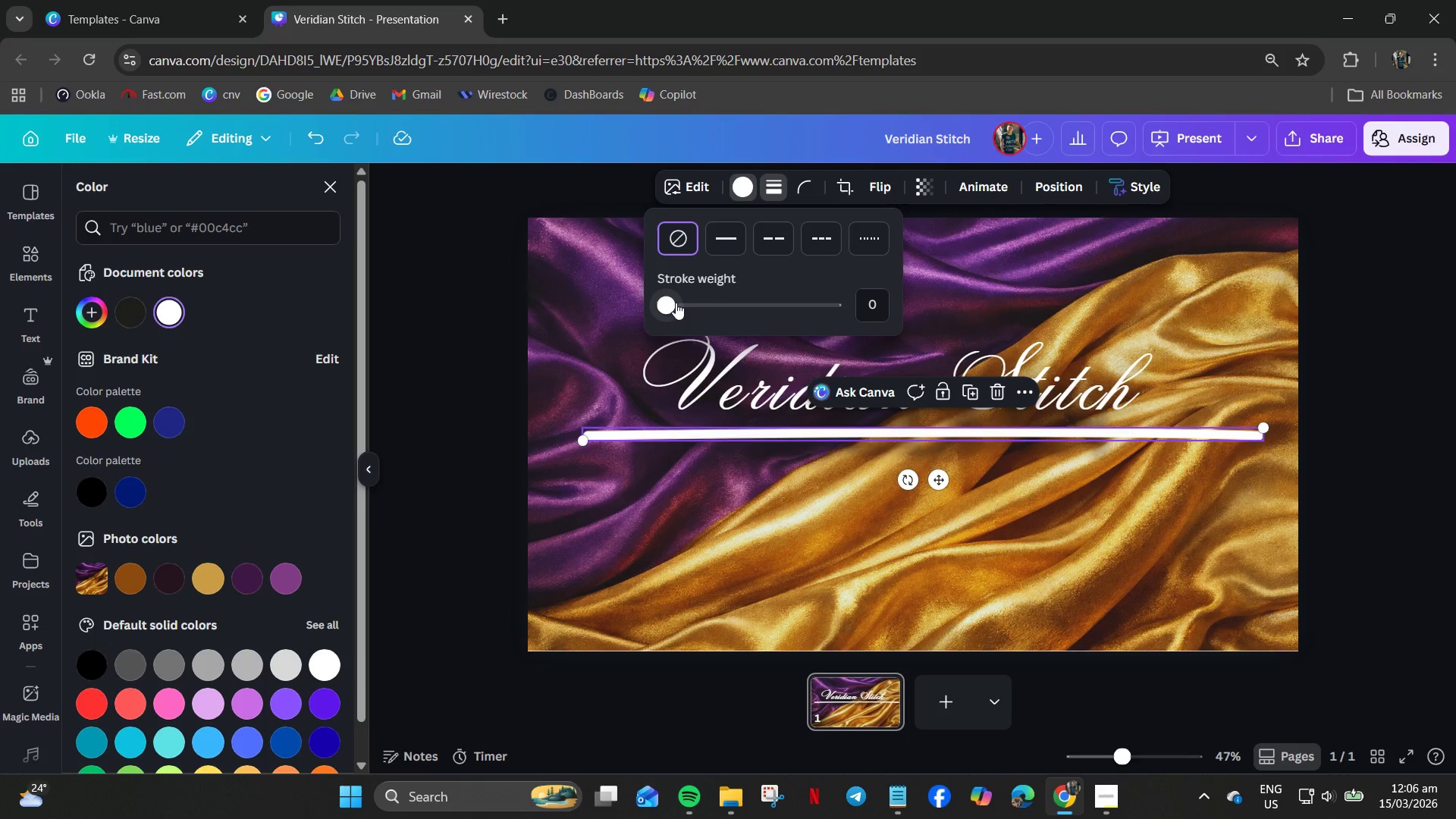 
left_click([718, 226])
 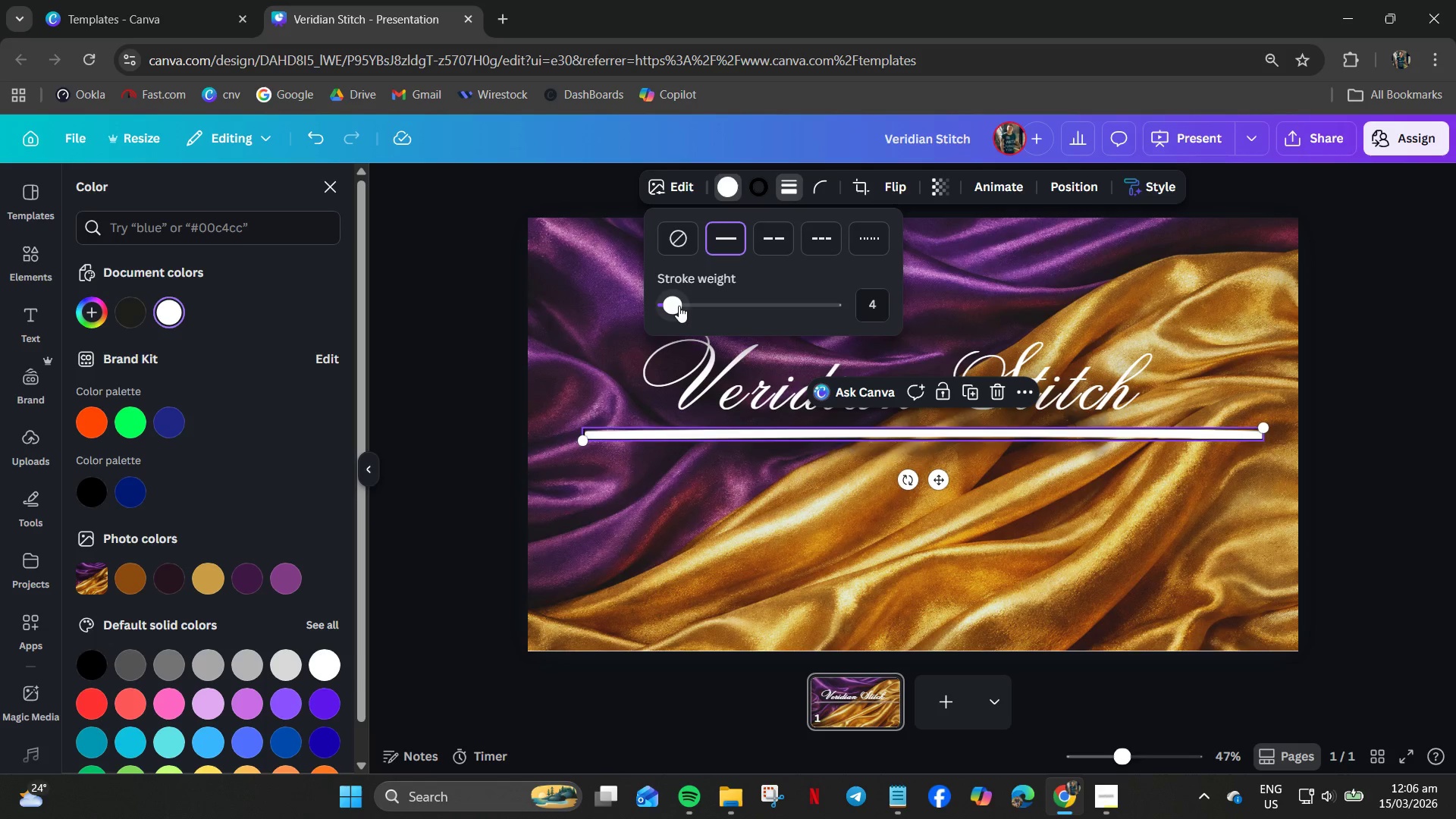 
left_click_drag(start_coordinate=[675, 306], to_coordinate=[552, 307])
 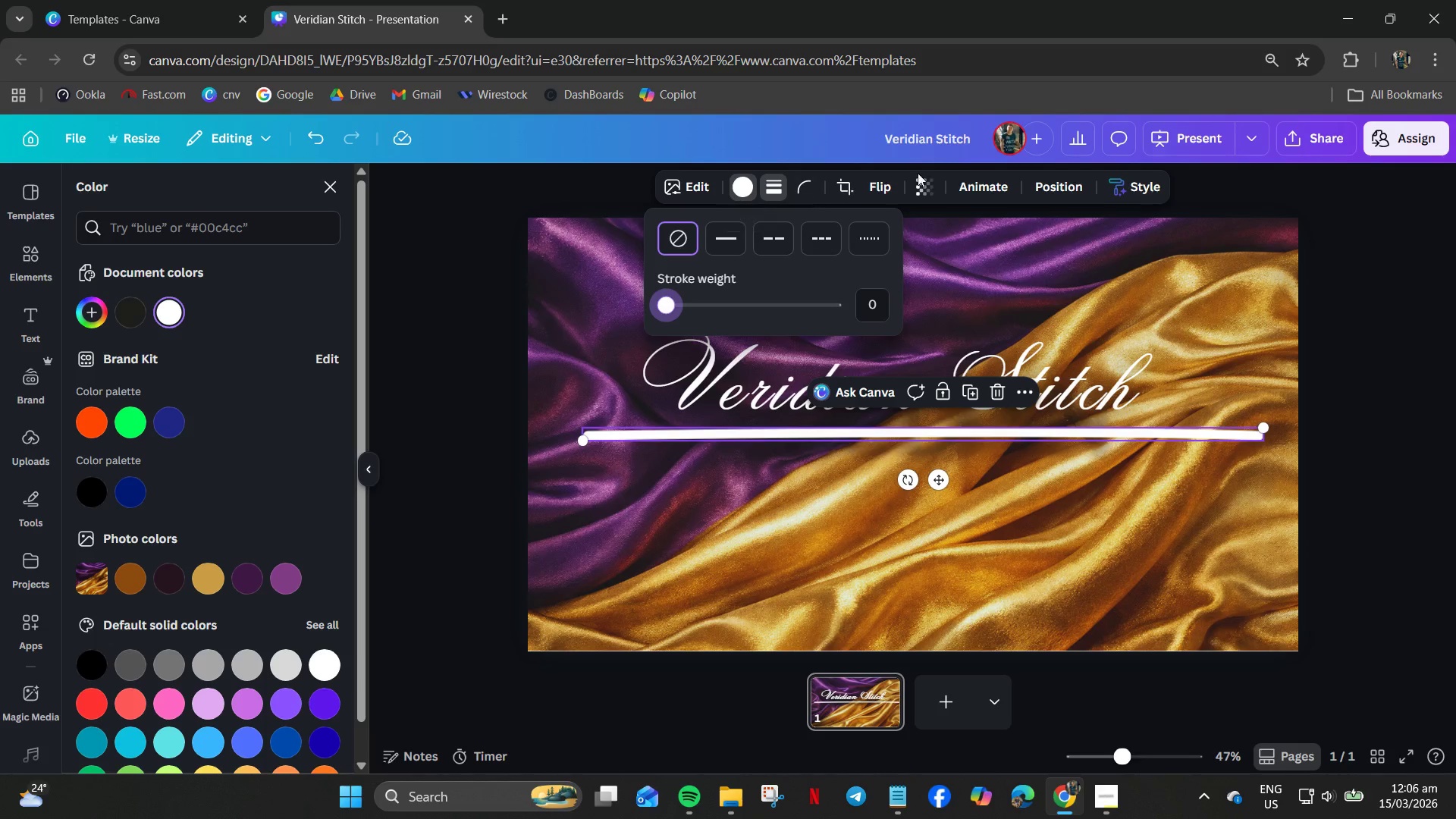 
left_click([701, 187])
 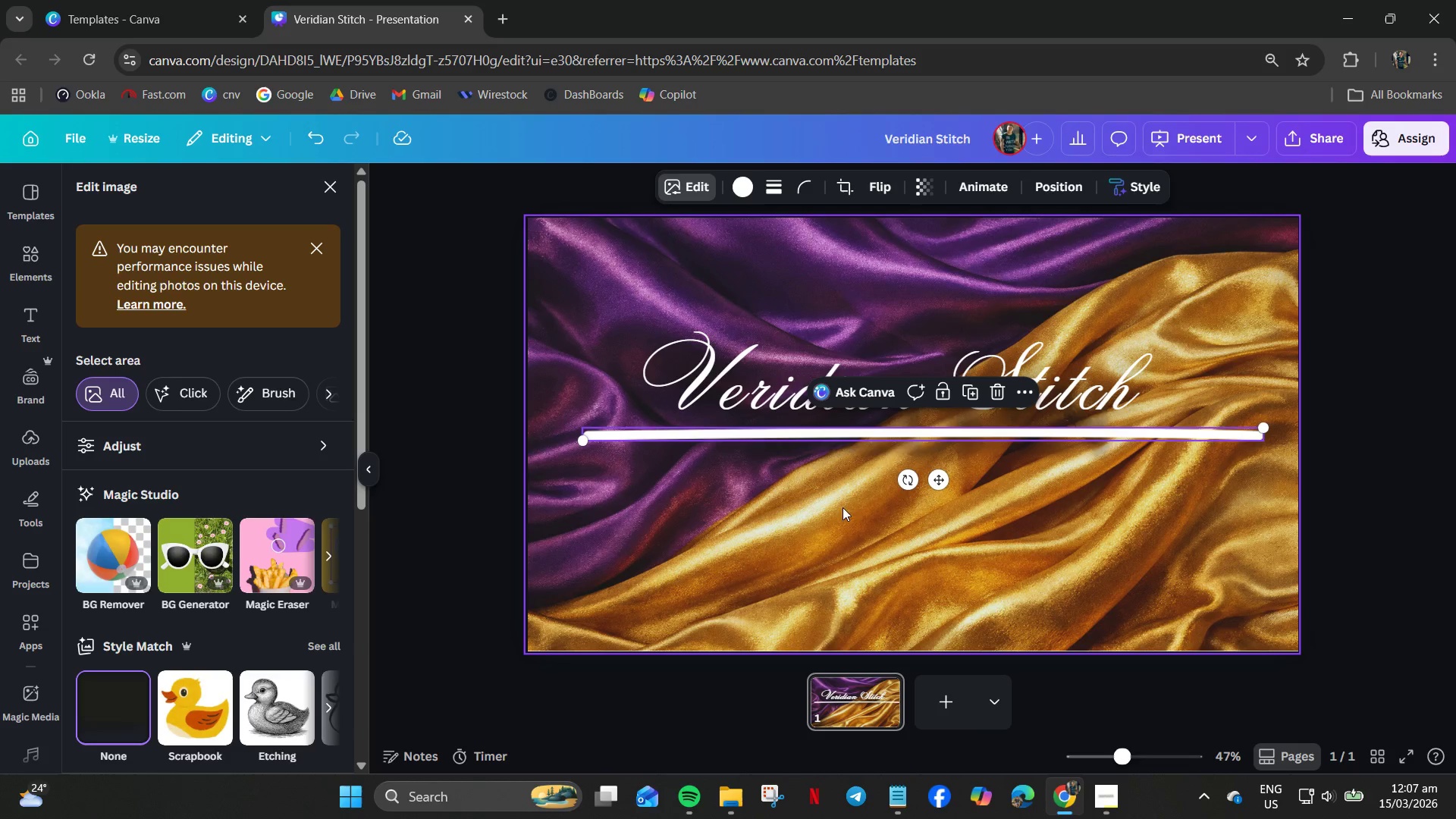 
wait(5.94)
 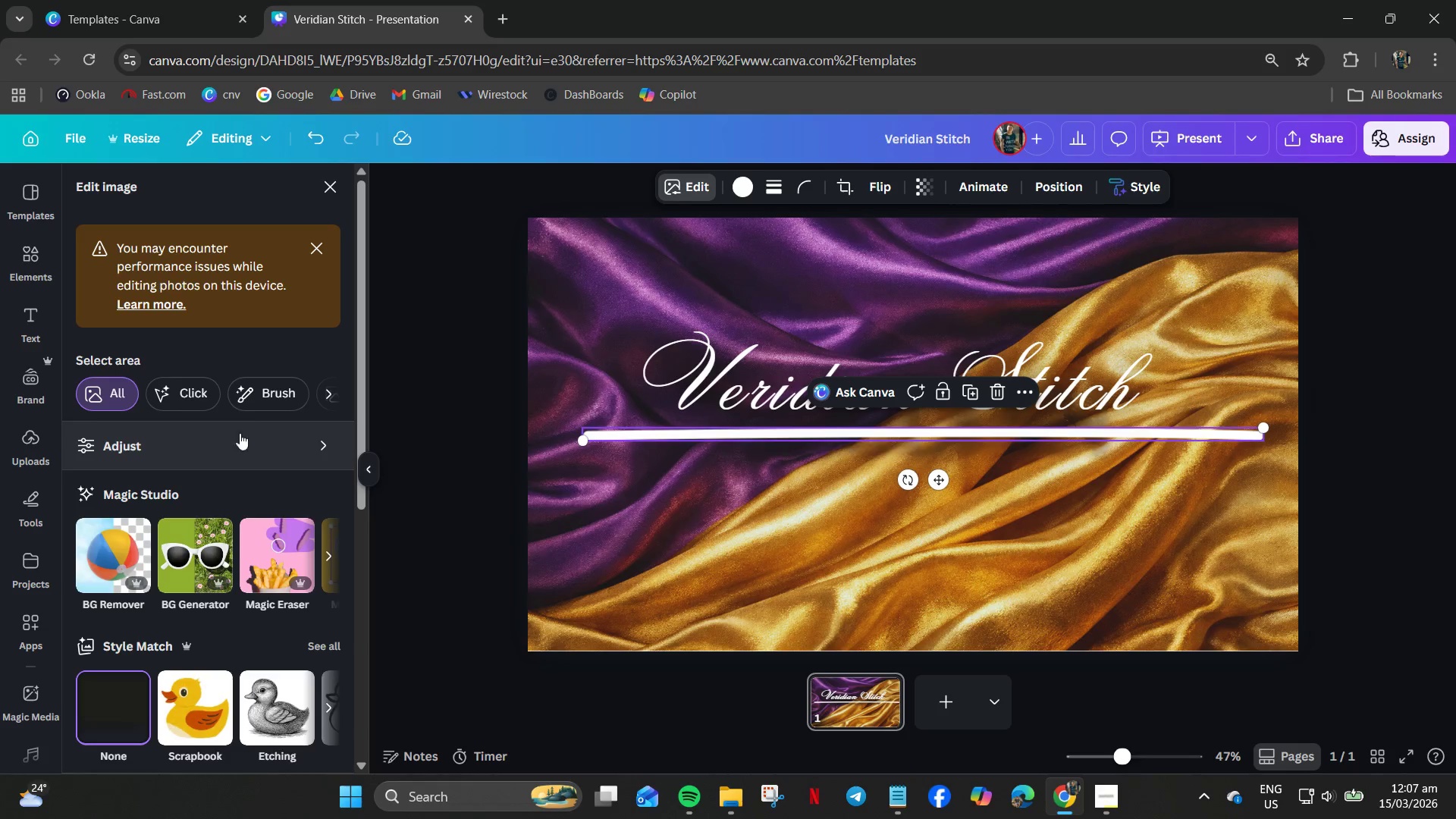 
left_click_drag(start_coordinate=[580, 444], to_coordinate=[581, 425])
 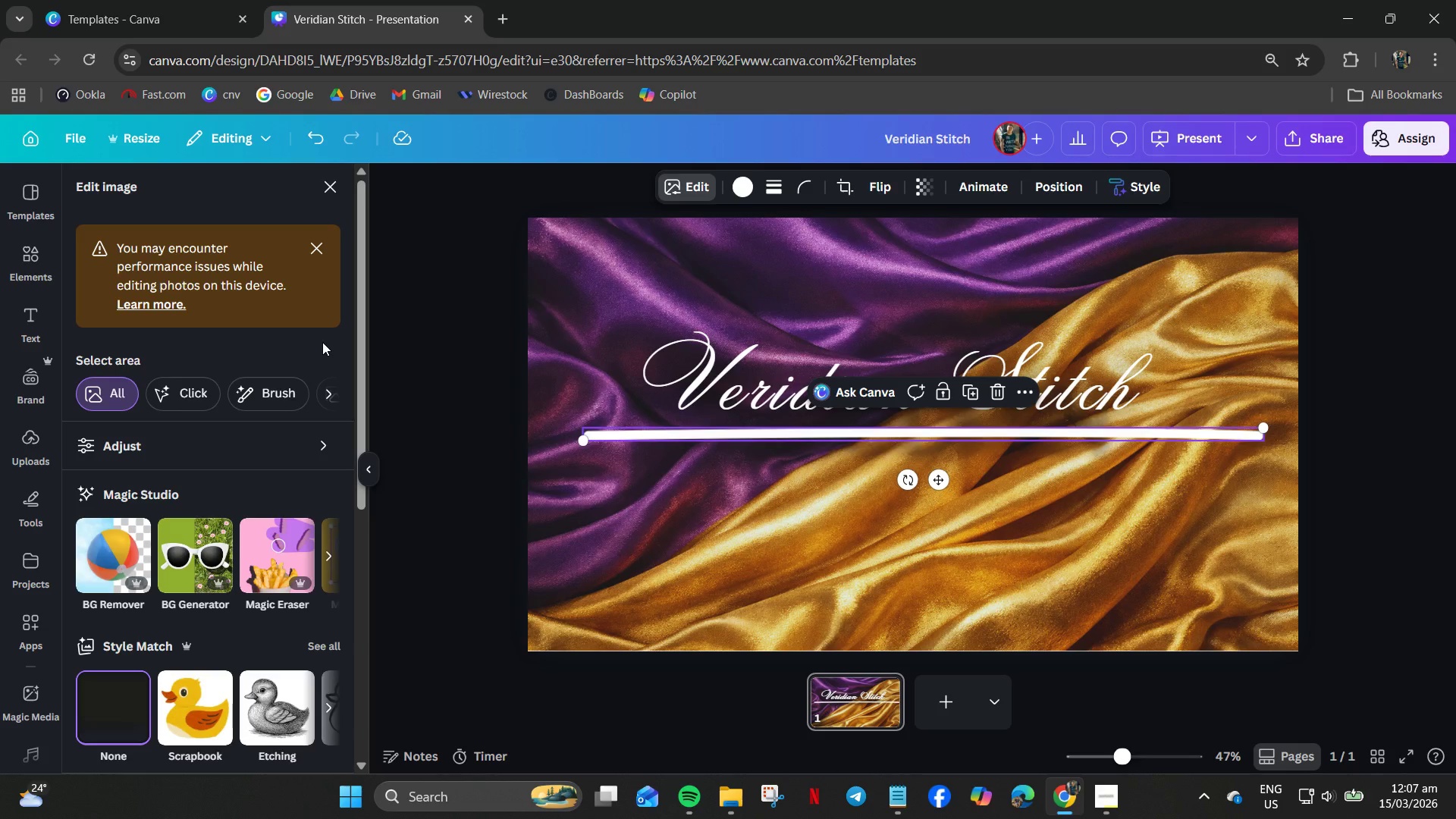 
key(Delete)
 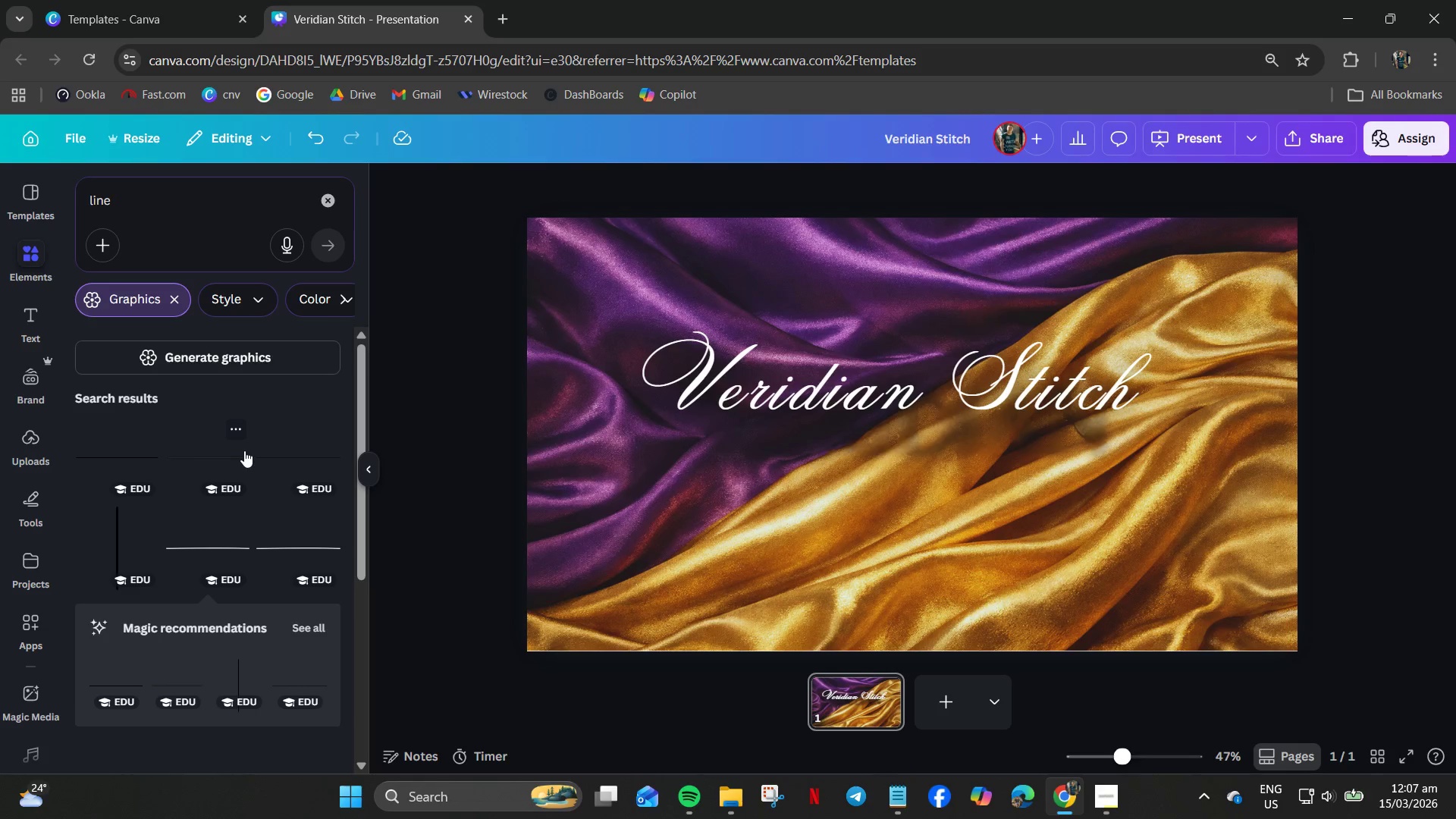 
left_click([225, 451])
 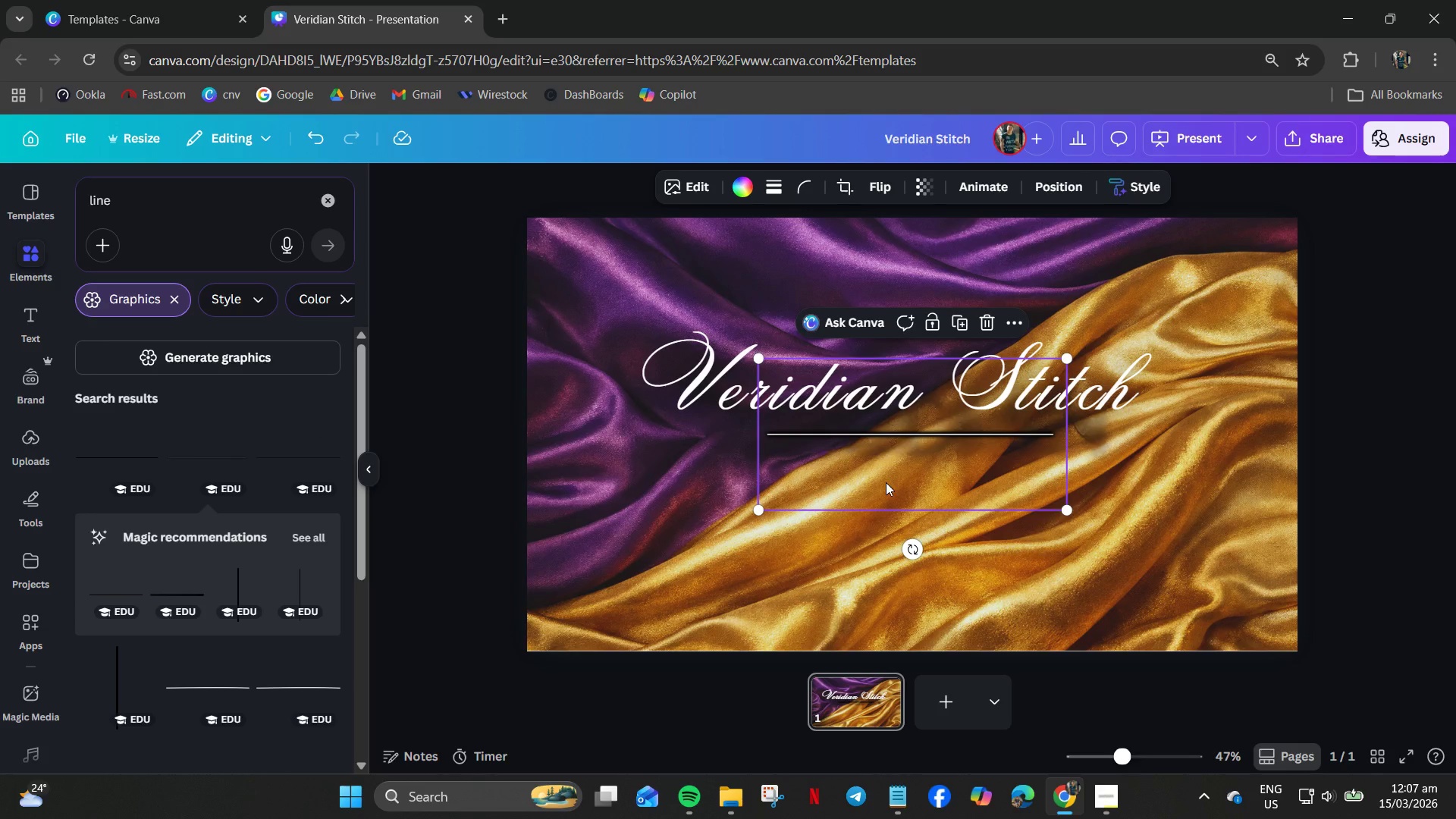 
wait(6.62)
 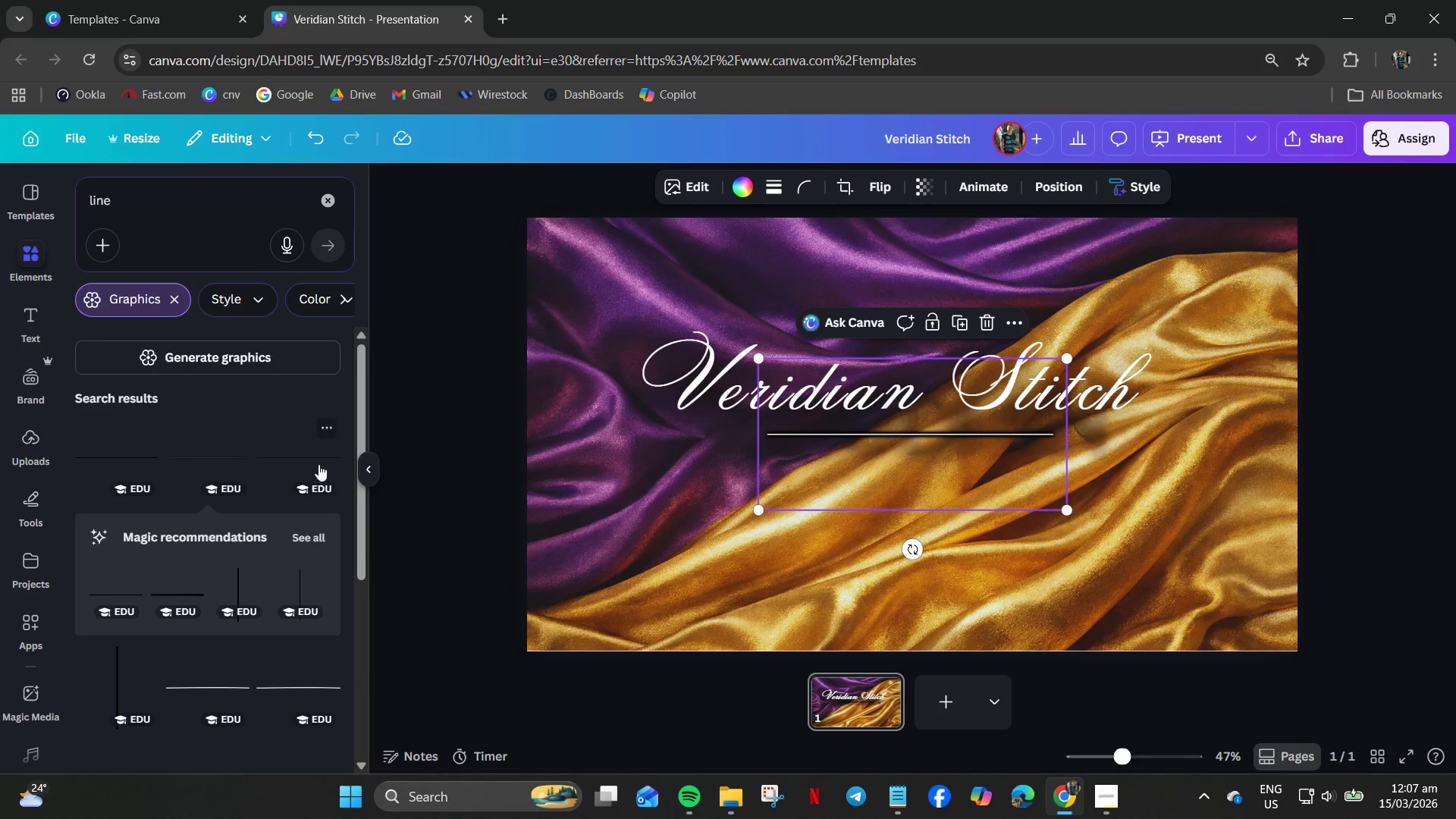 
left_click_drag(start_coordinate=[759, 513], to_coordinate=[493, 513])
 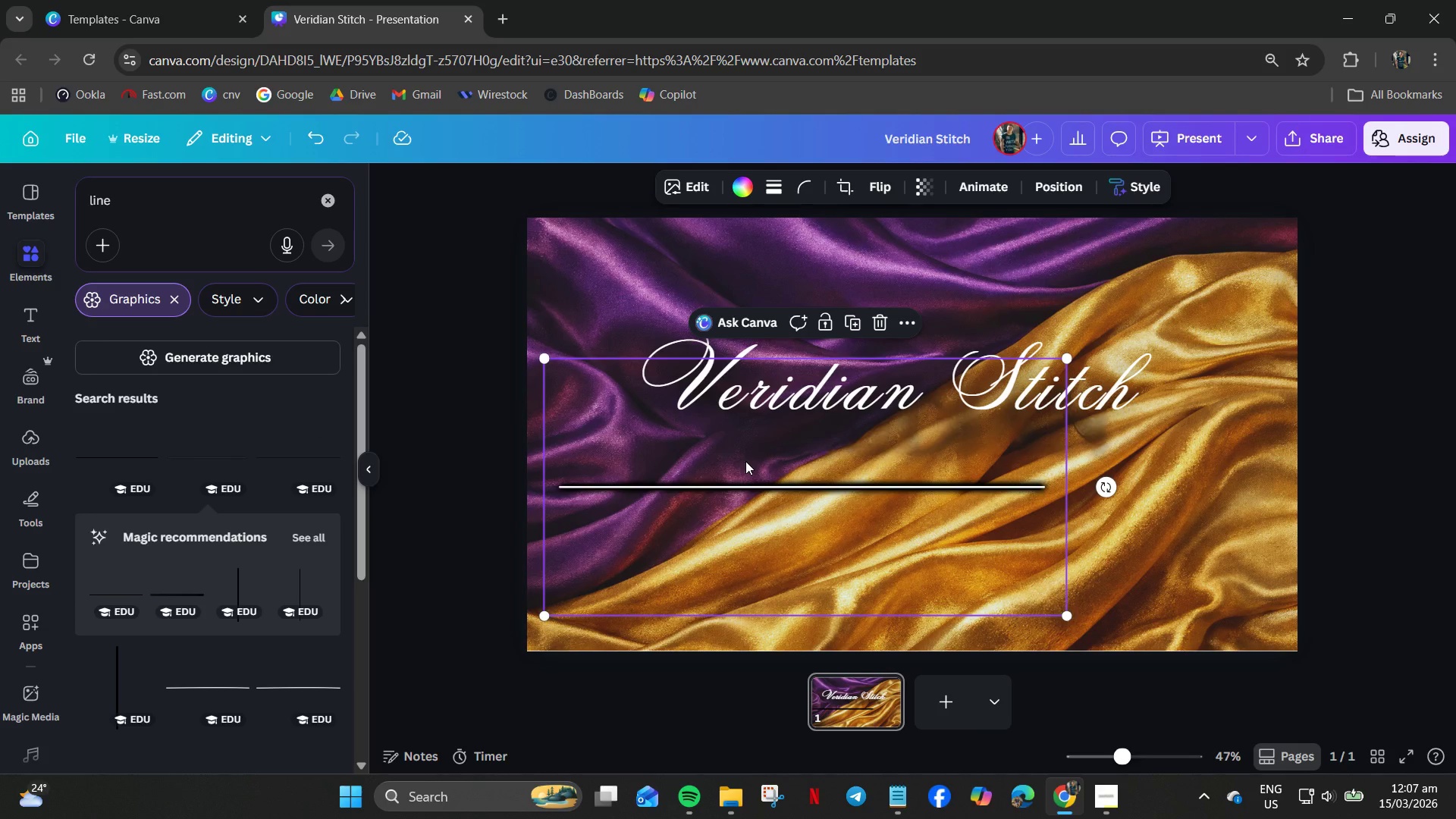 
key(Delete)
 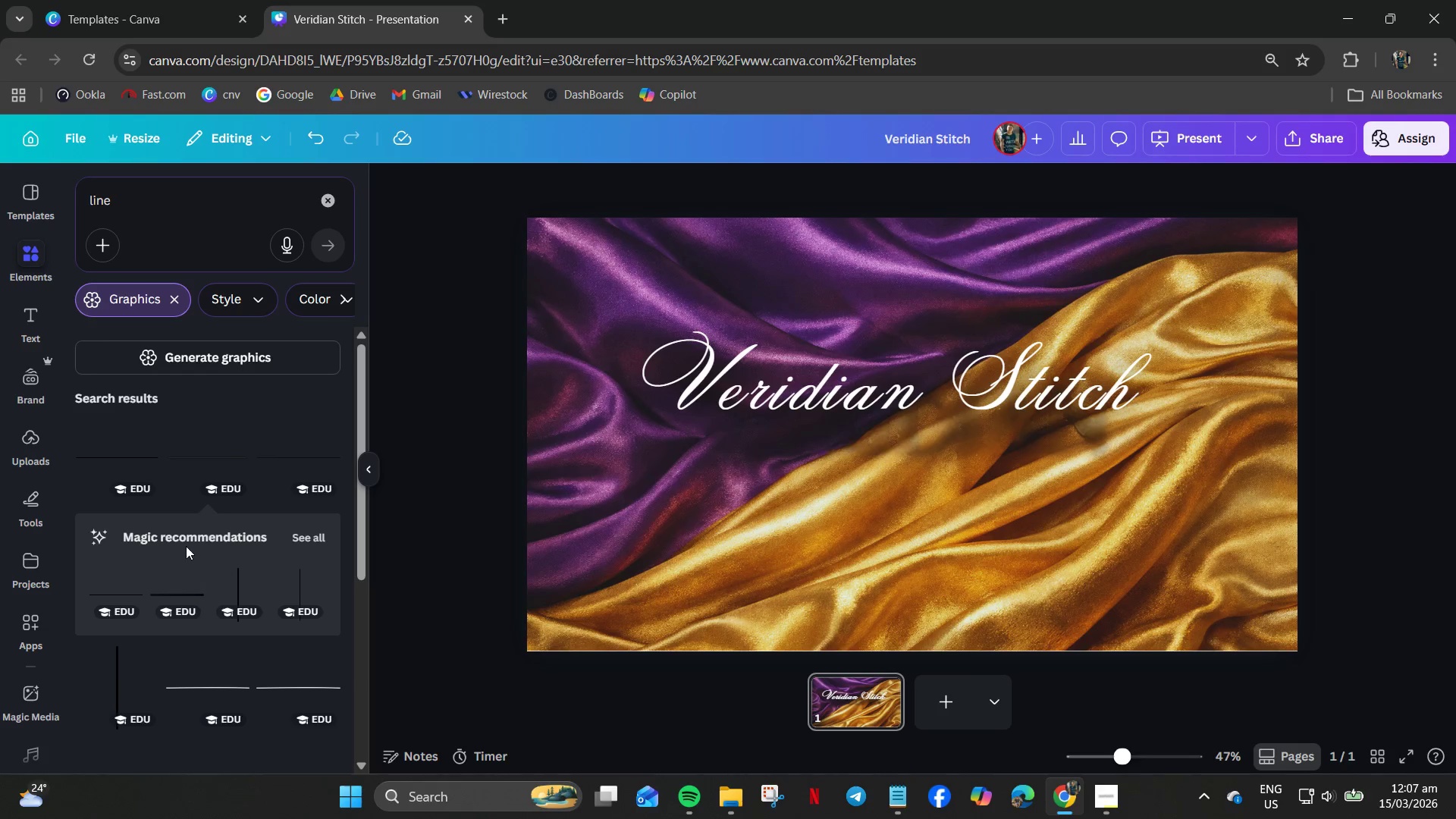 
scroll: coordinate [171, 596], scroll_direction: down, amount: 7.0
 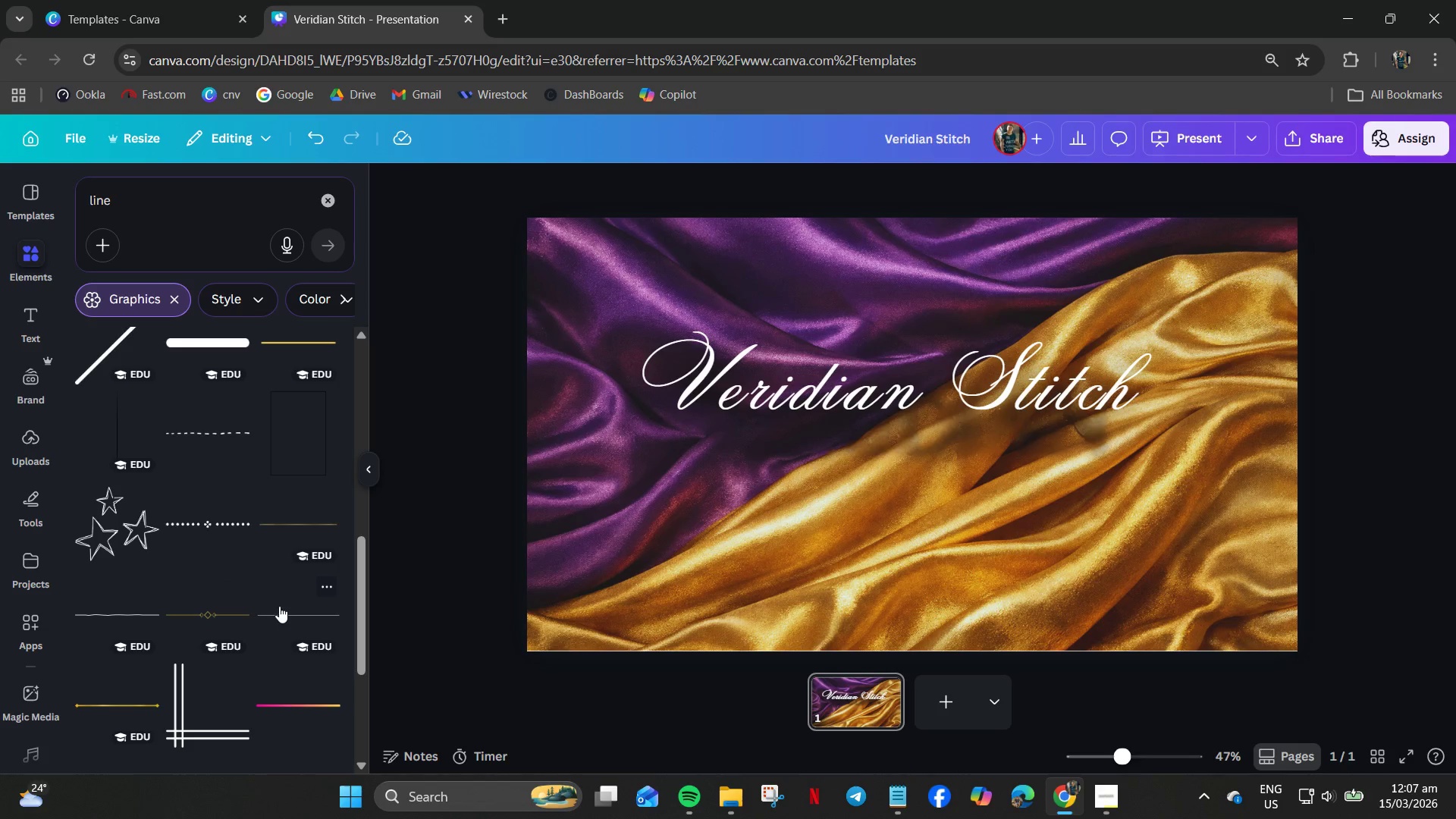 
left_click([294, 624])
 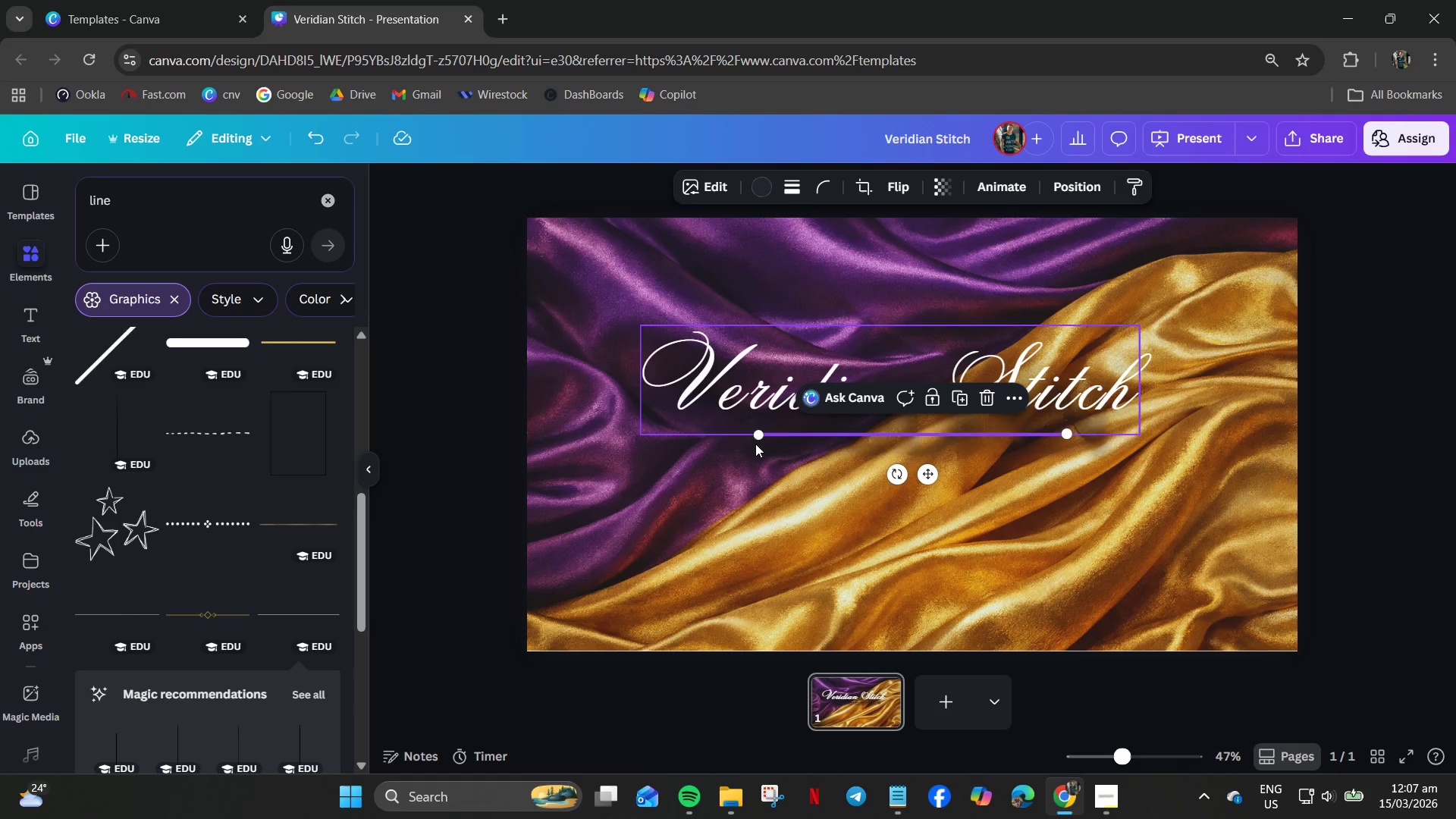 
left_click_drag(start_coordinate=[757, 434], to_coordinate=[554, 438])
 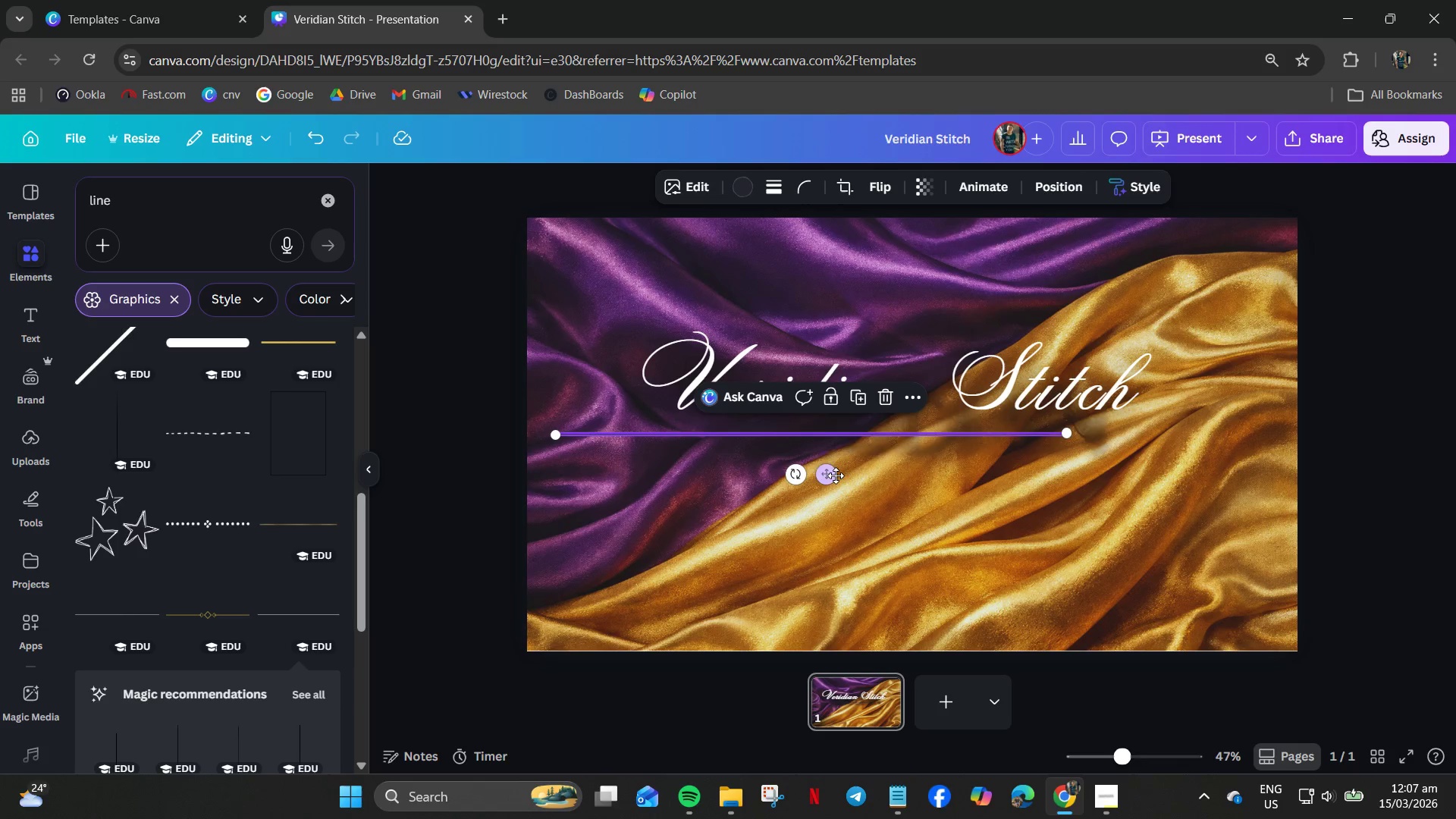 
left_click_drag(start_coordinate=[829, 475], to_coordinate=[920, 476])
 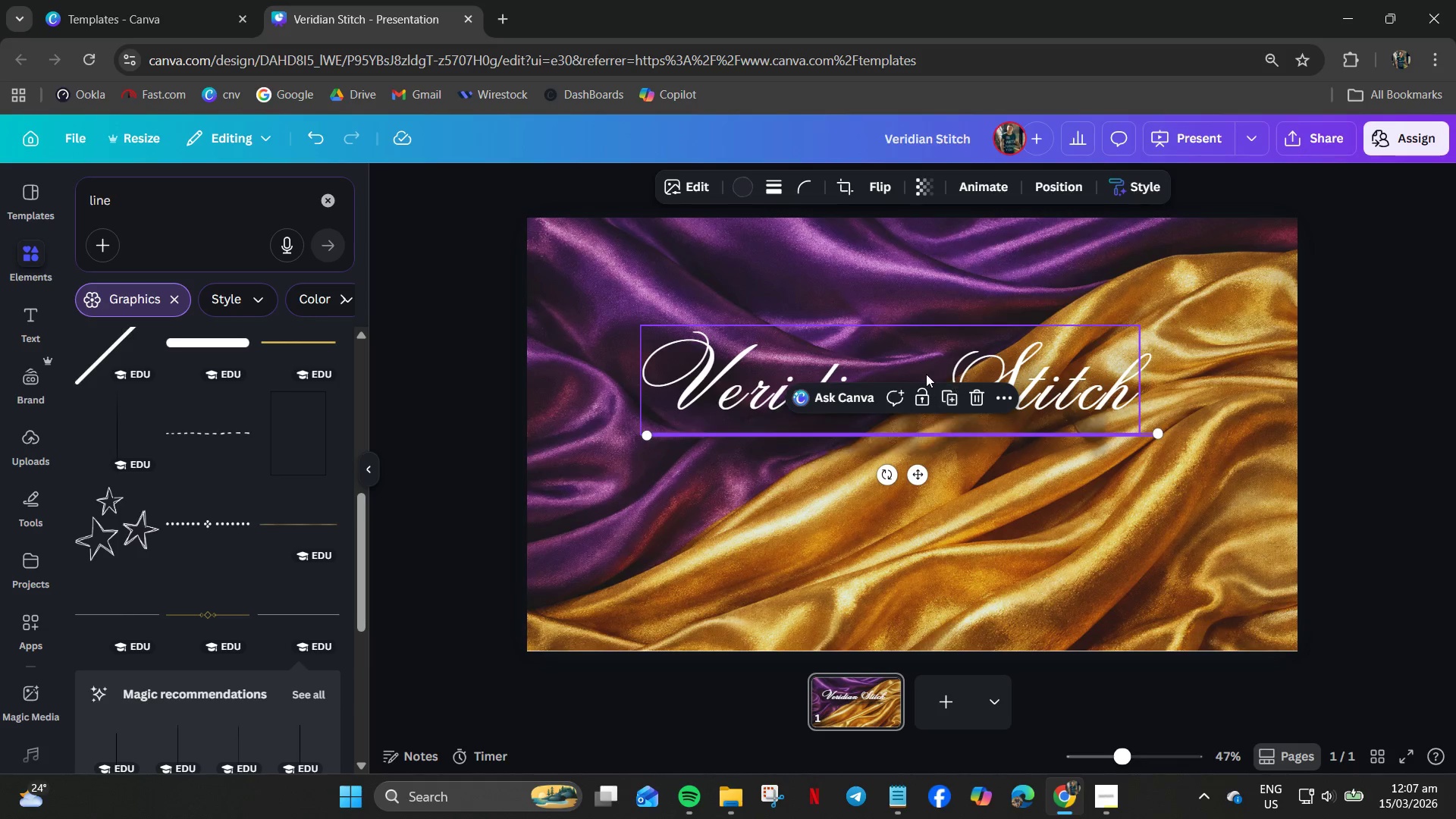 
left_click([991, 360])
 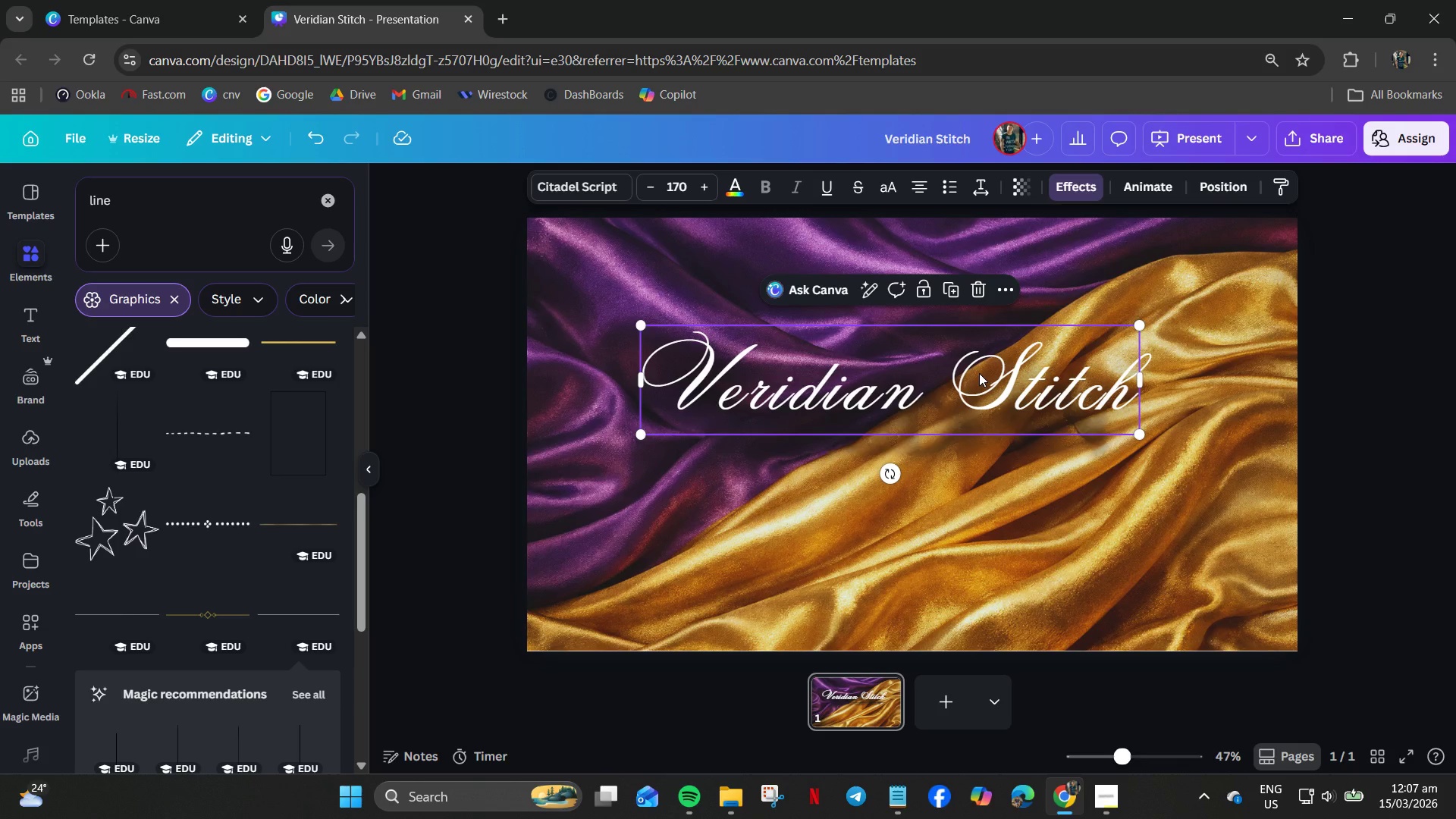 
right_click([979, 373])
 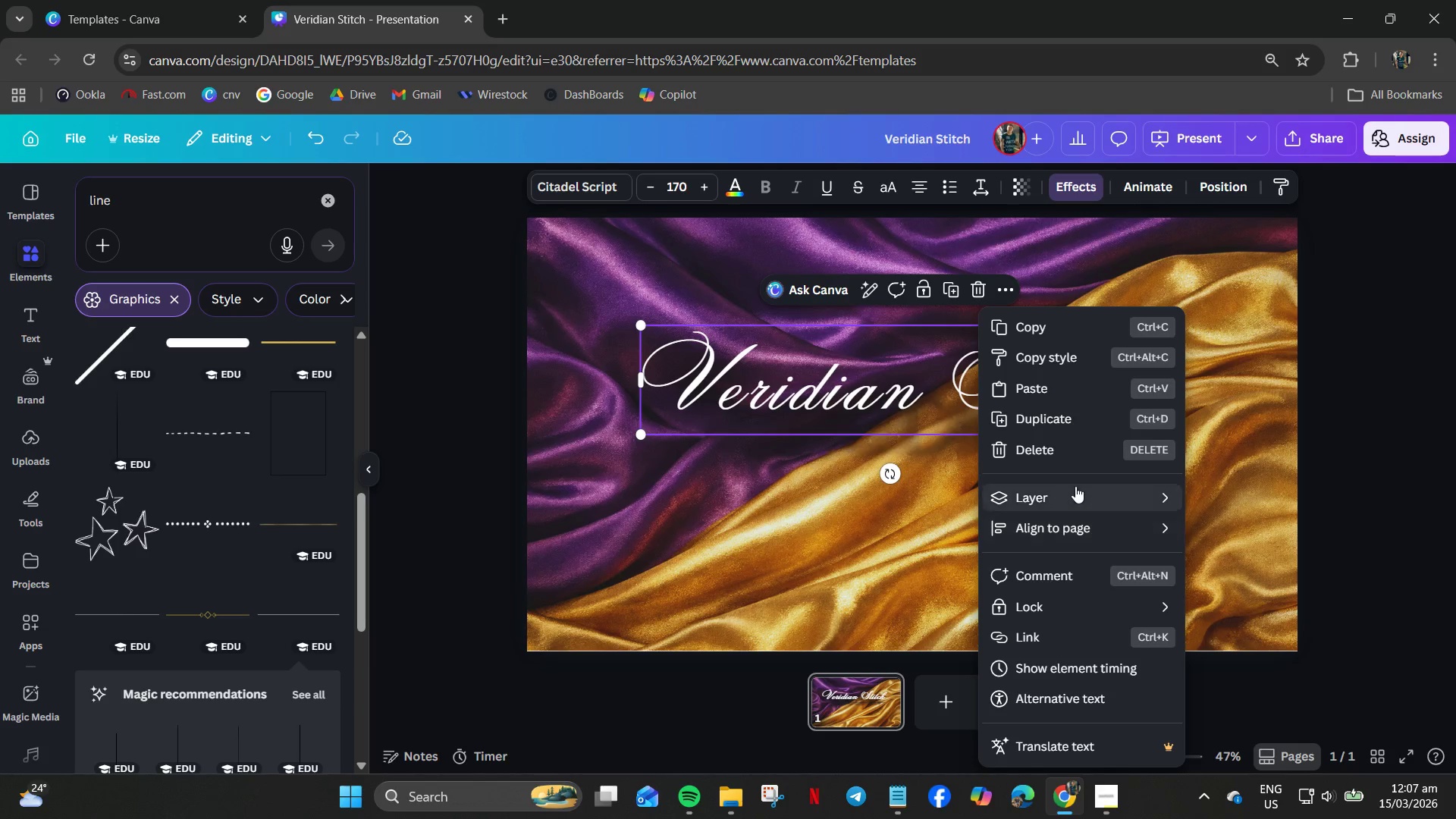 
left_click([1080, 498])
 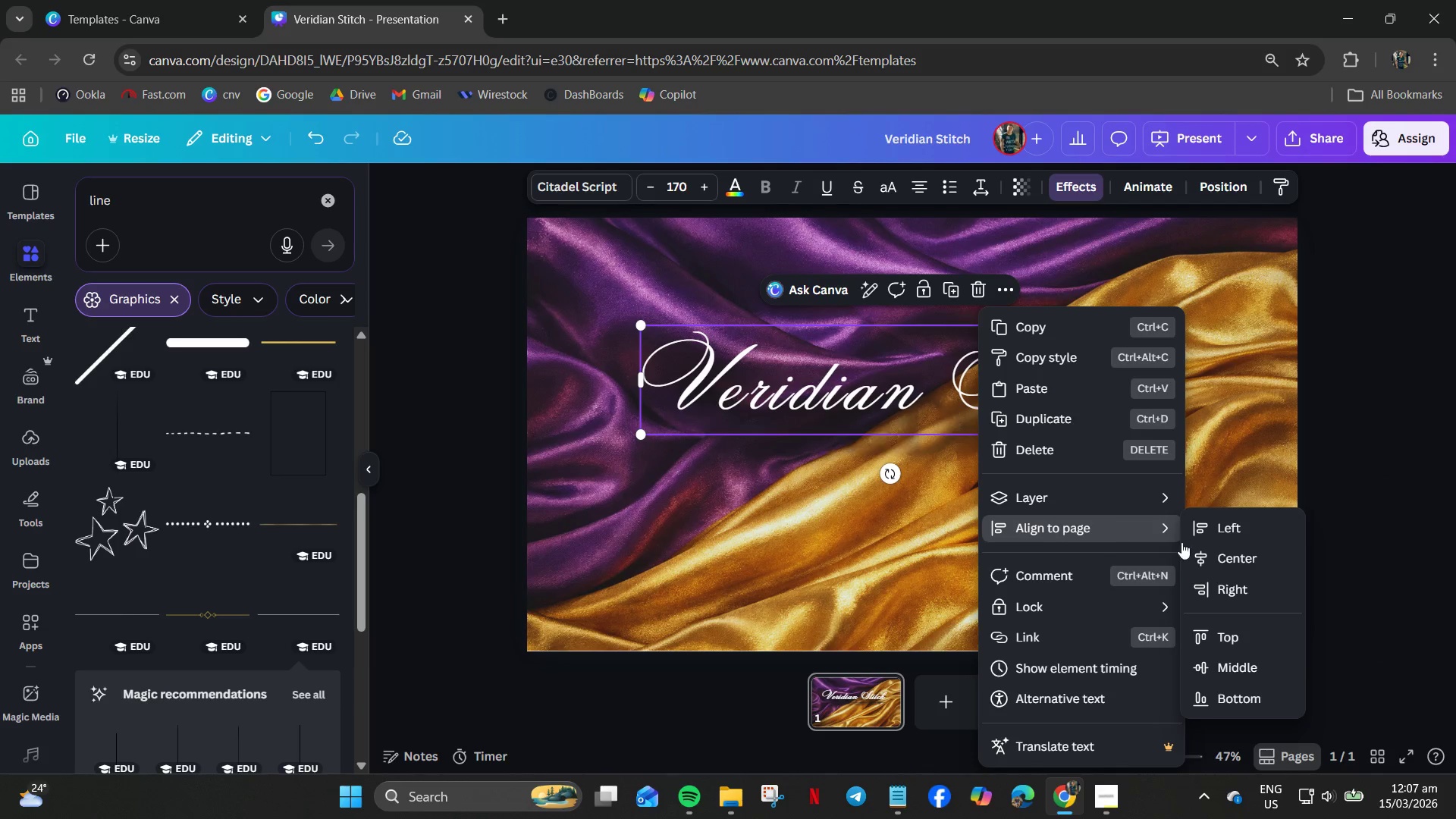 
left_click([1237, 561])
 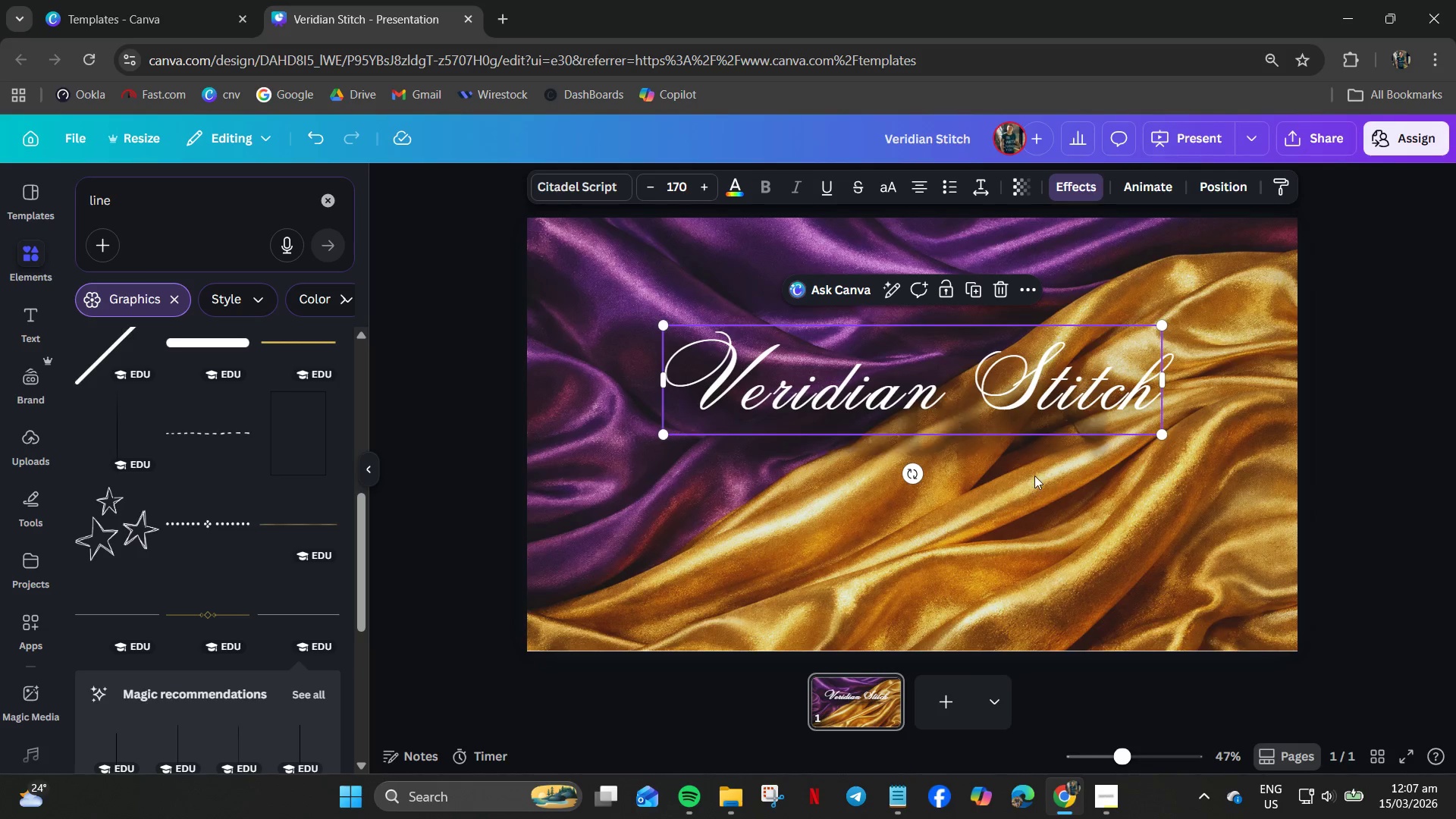 
left_click([1040, 479])
 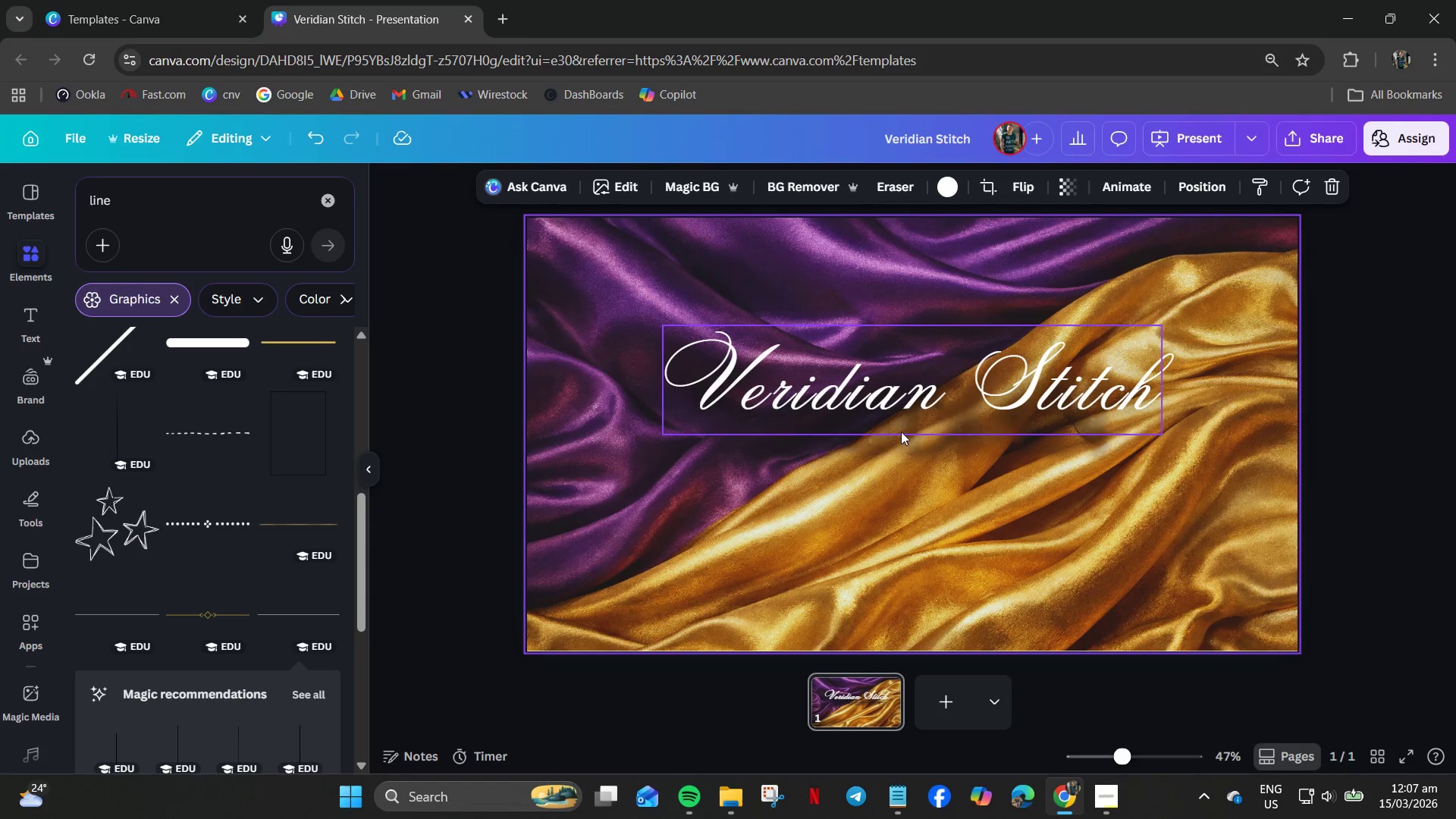 
left_click([901, 431])
 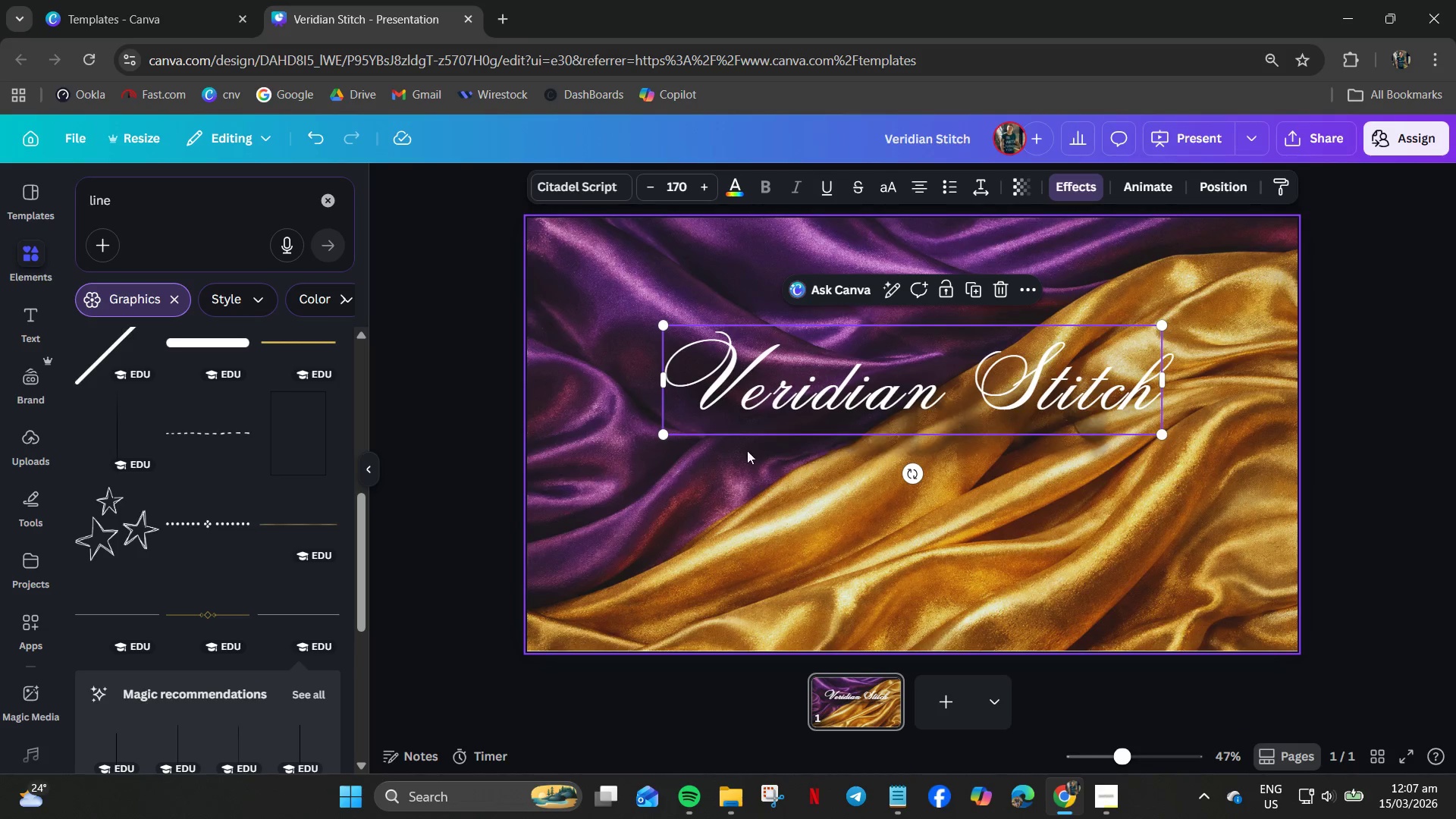 
left_click_drag(start_coordinate=[935, 367], to_coordinate=[931, 350])
 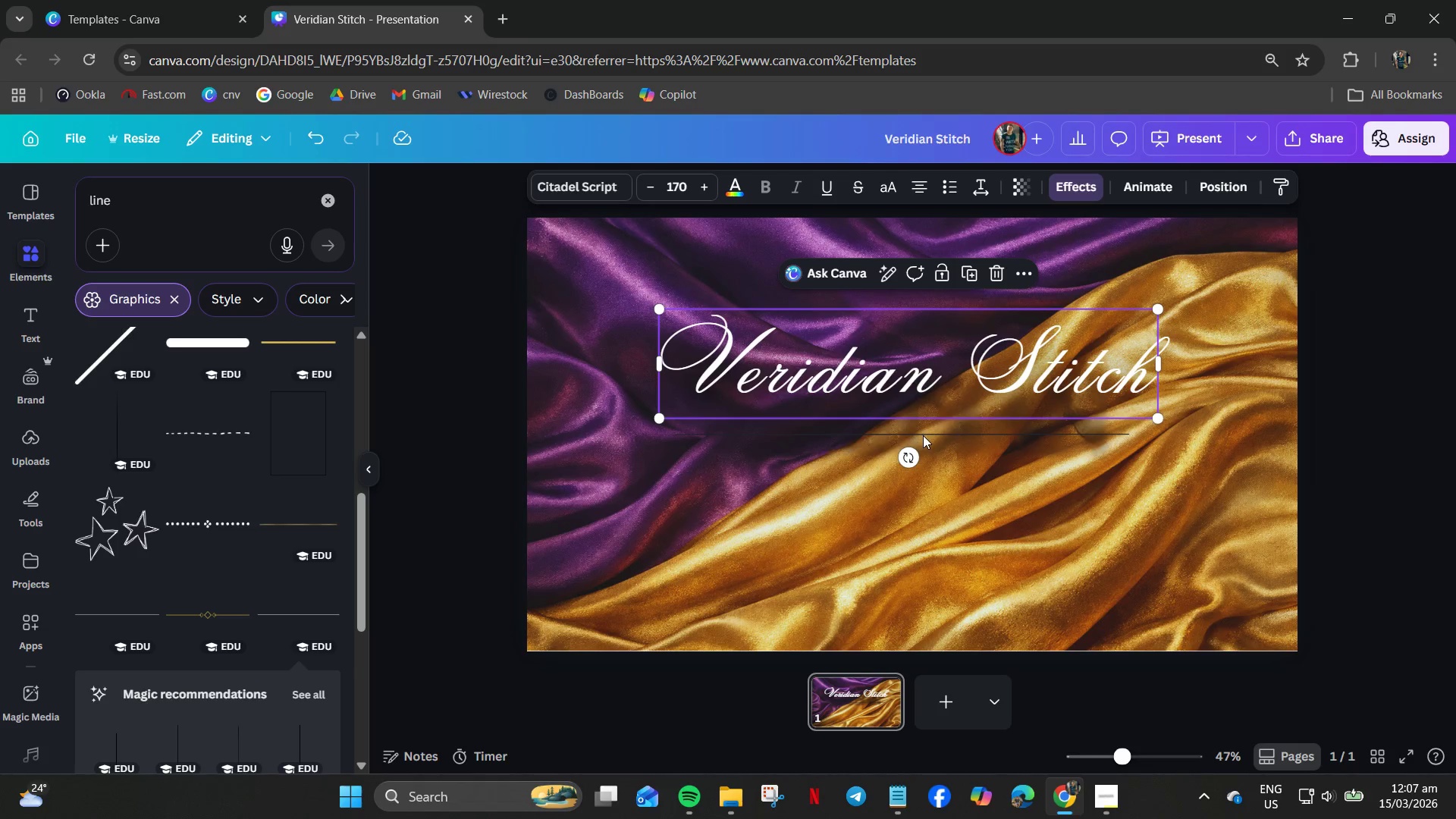 
left_click([924, 437])
 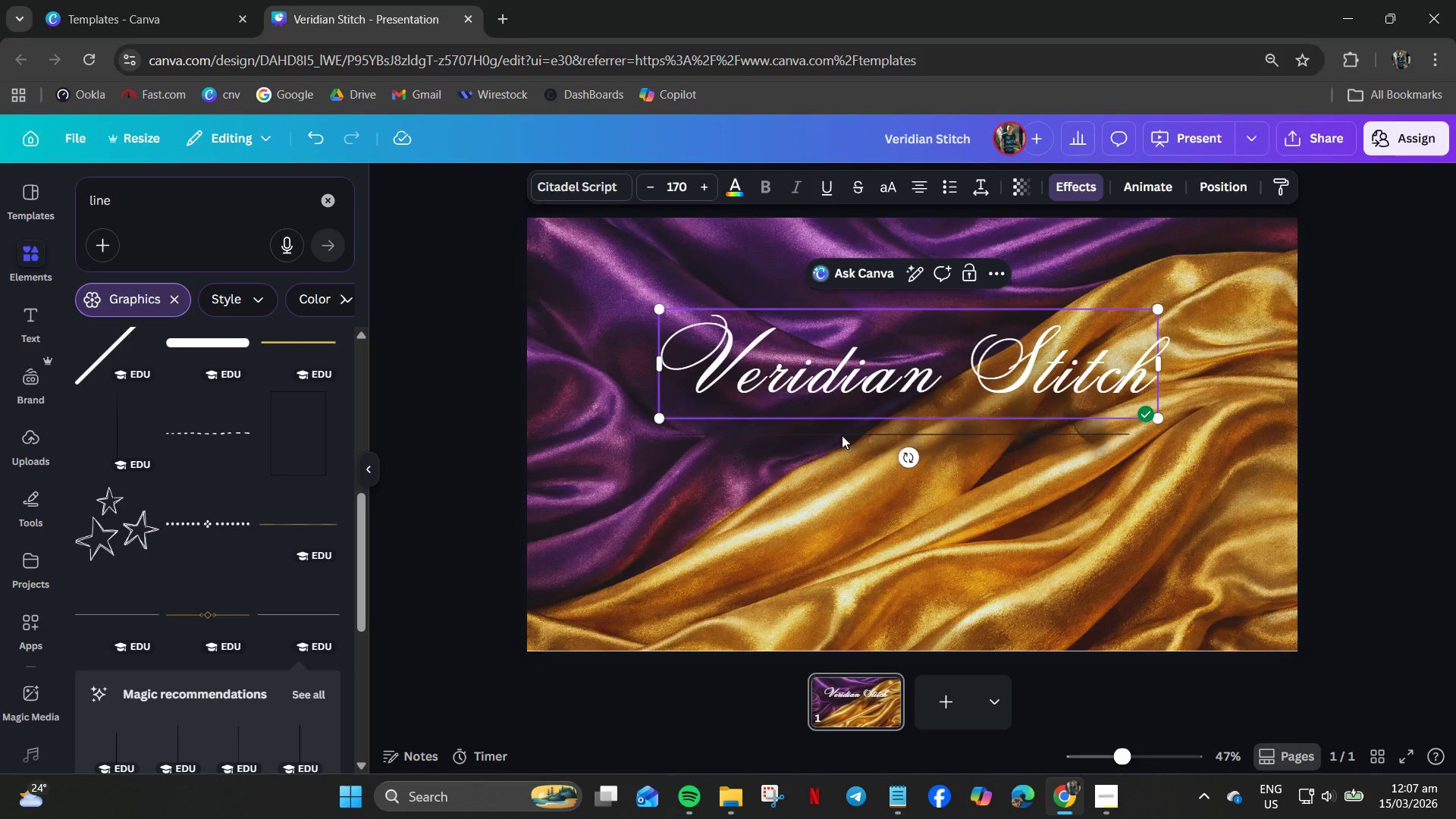 
double_click([803, 521])
 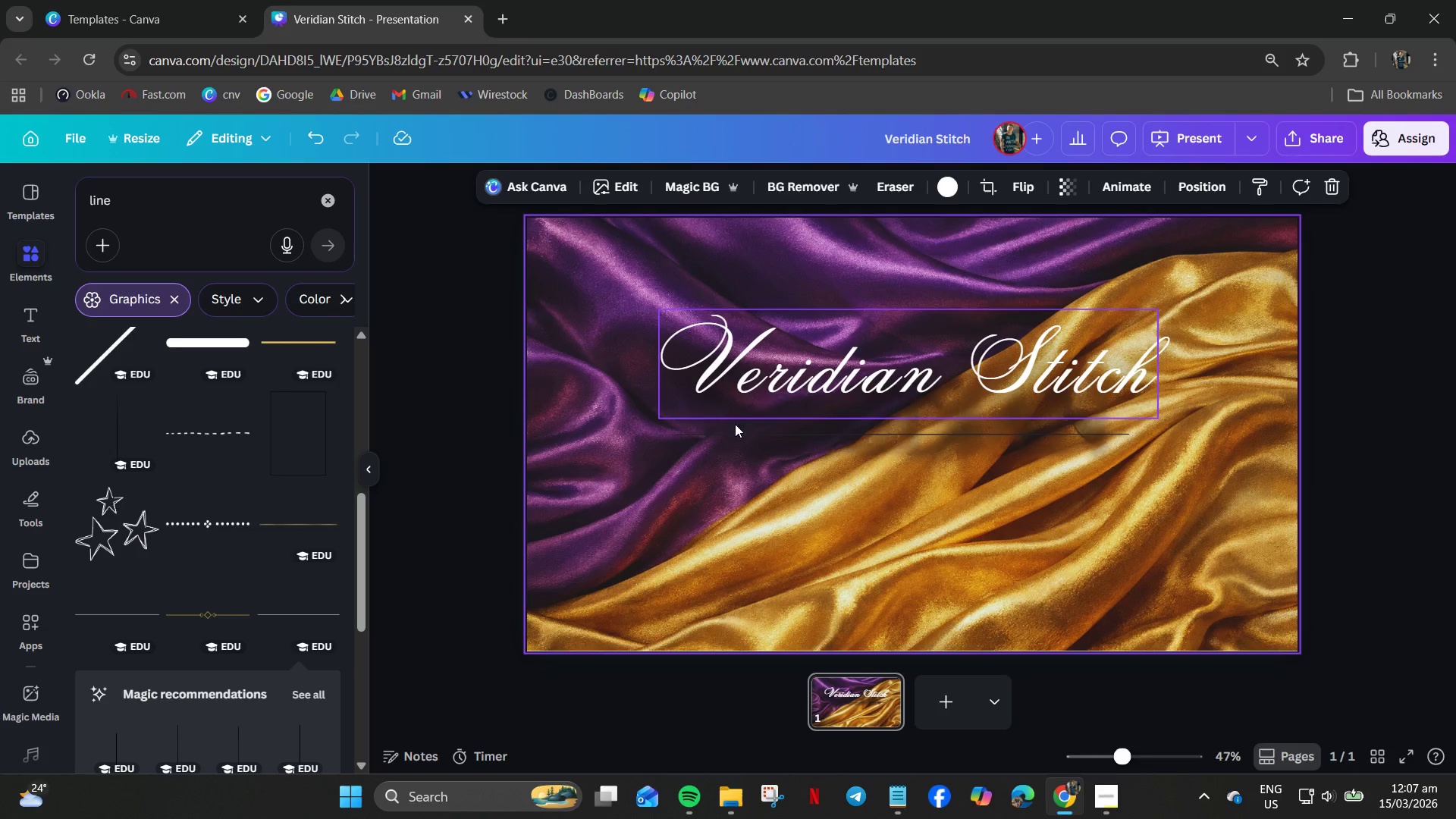 
left_click_drag(start_coordinate=[802, 387], to_coordinate=[803, 330])
 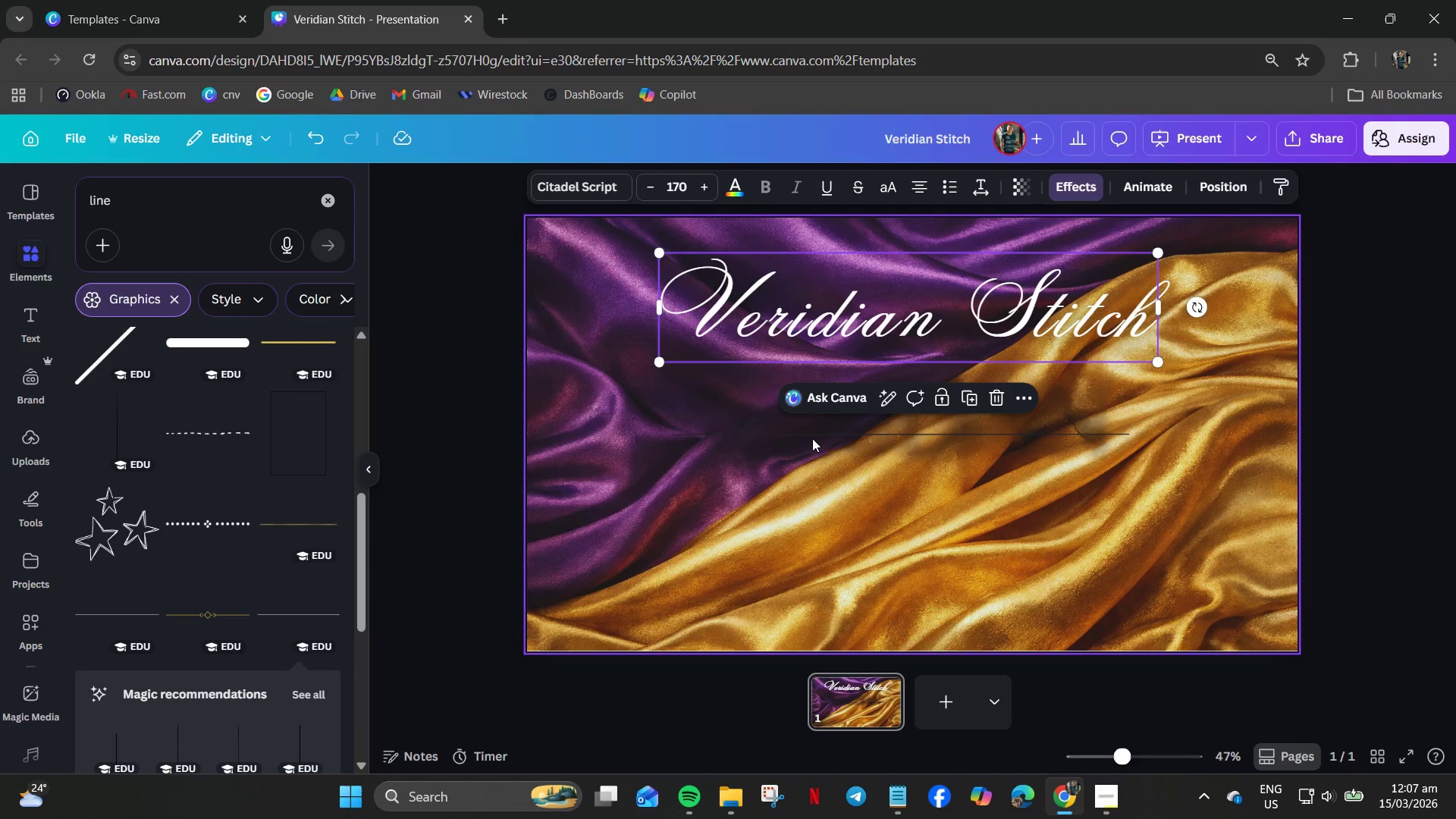 
left_click([813, 435])
 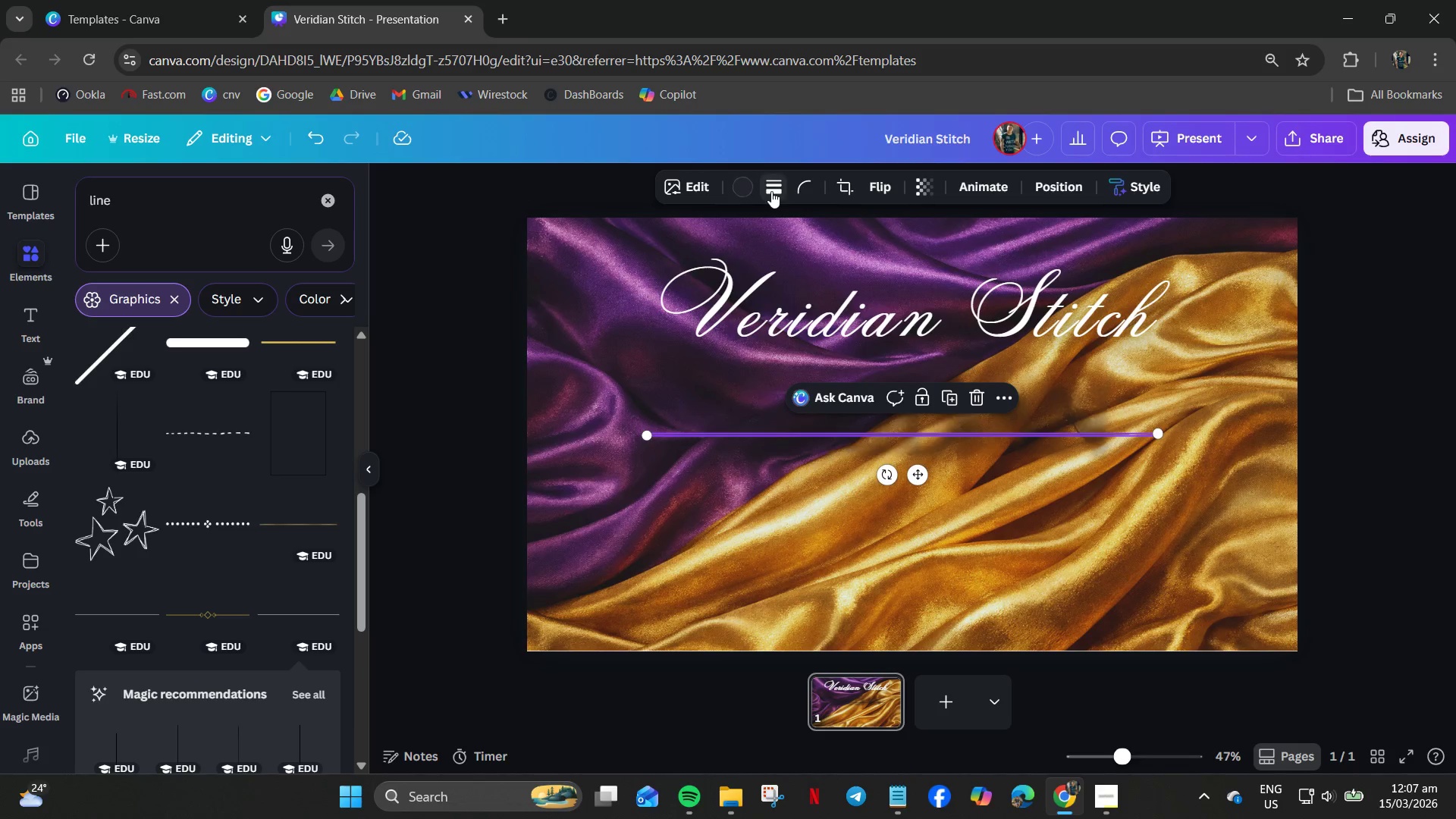 
left_click([744, 193])
 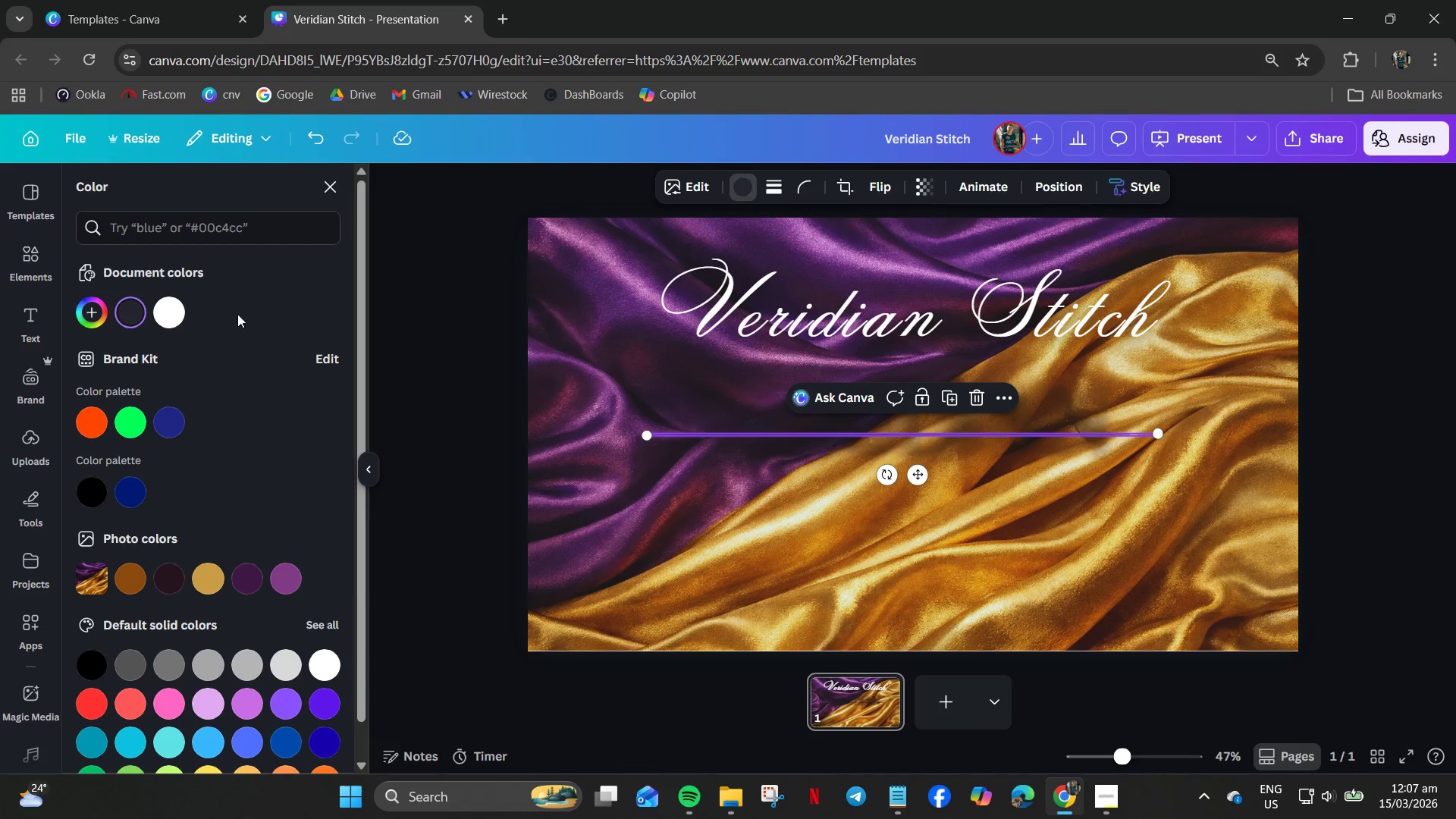 
left_click([169, 312])
 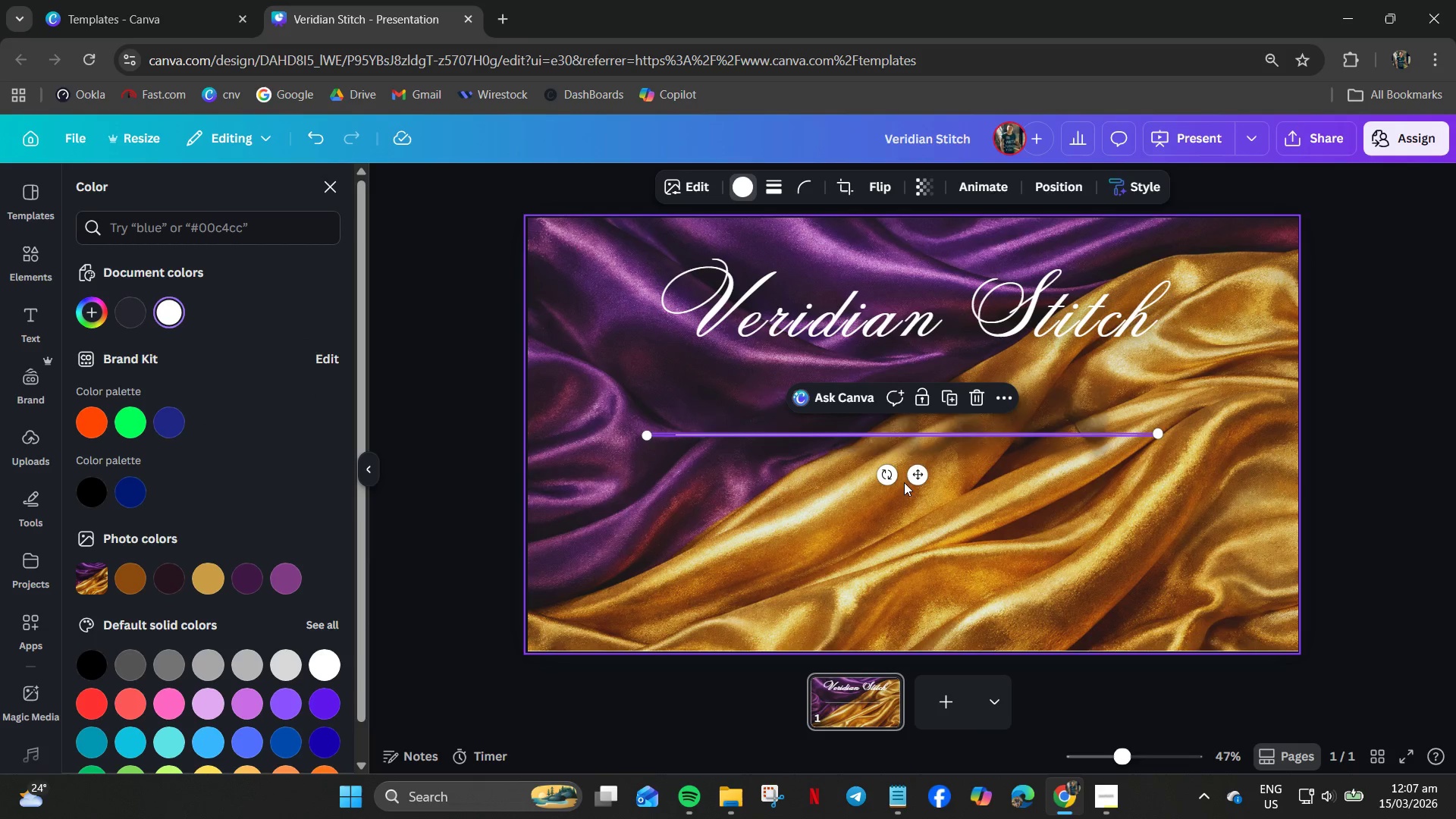 
left_click_drag(start_coordinate=[917, 479], to_coordinate=[939, 568])
 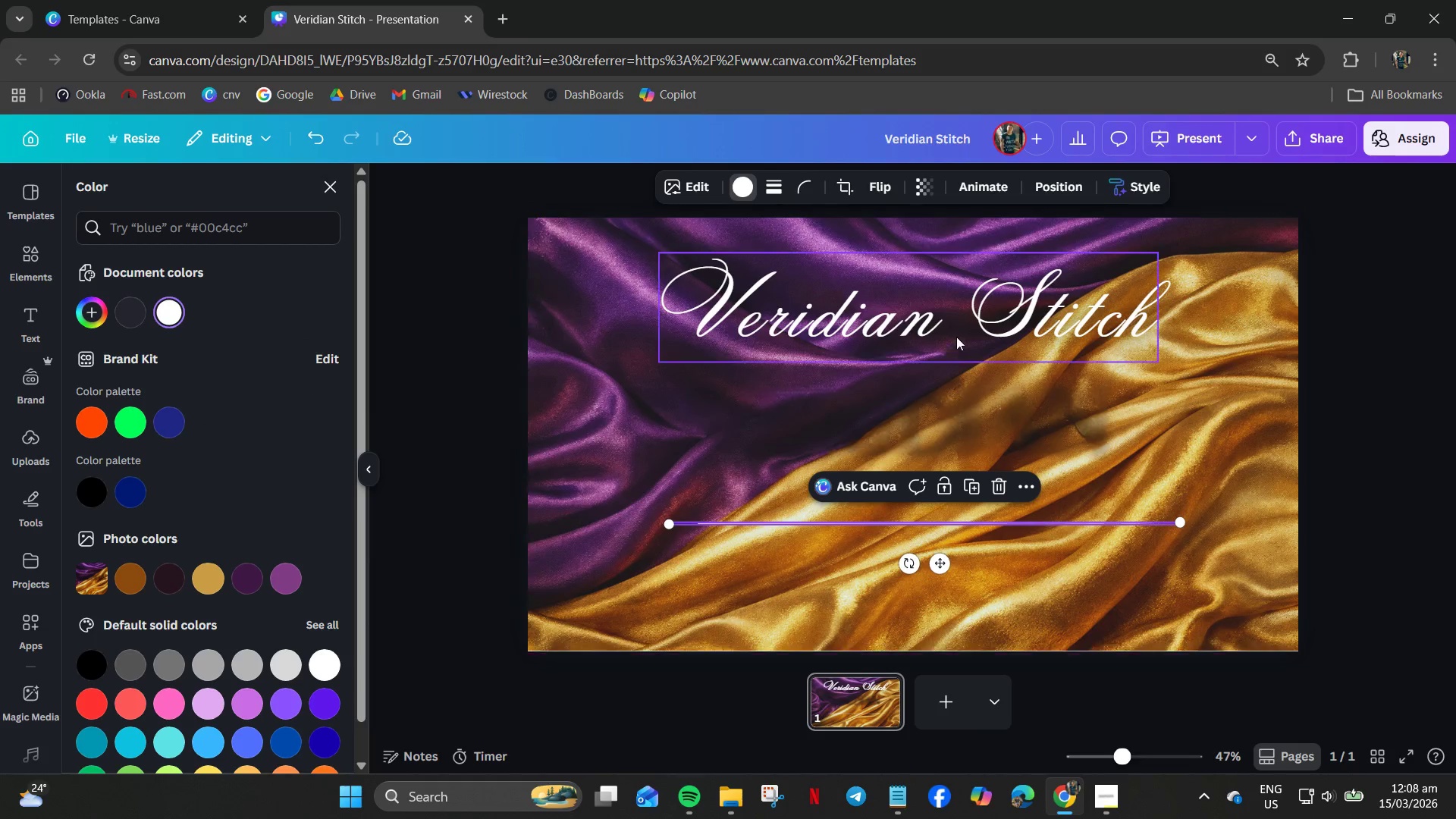 
left_click([962, 334])
 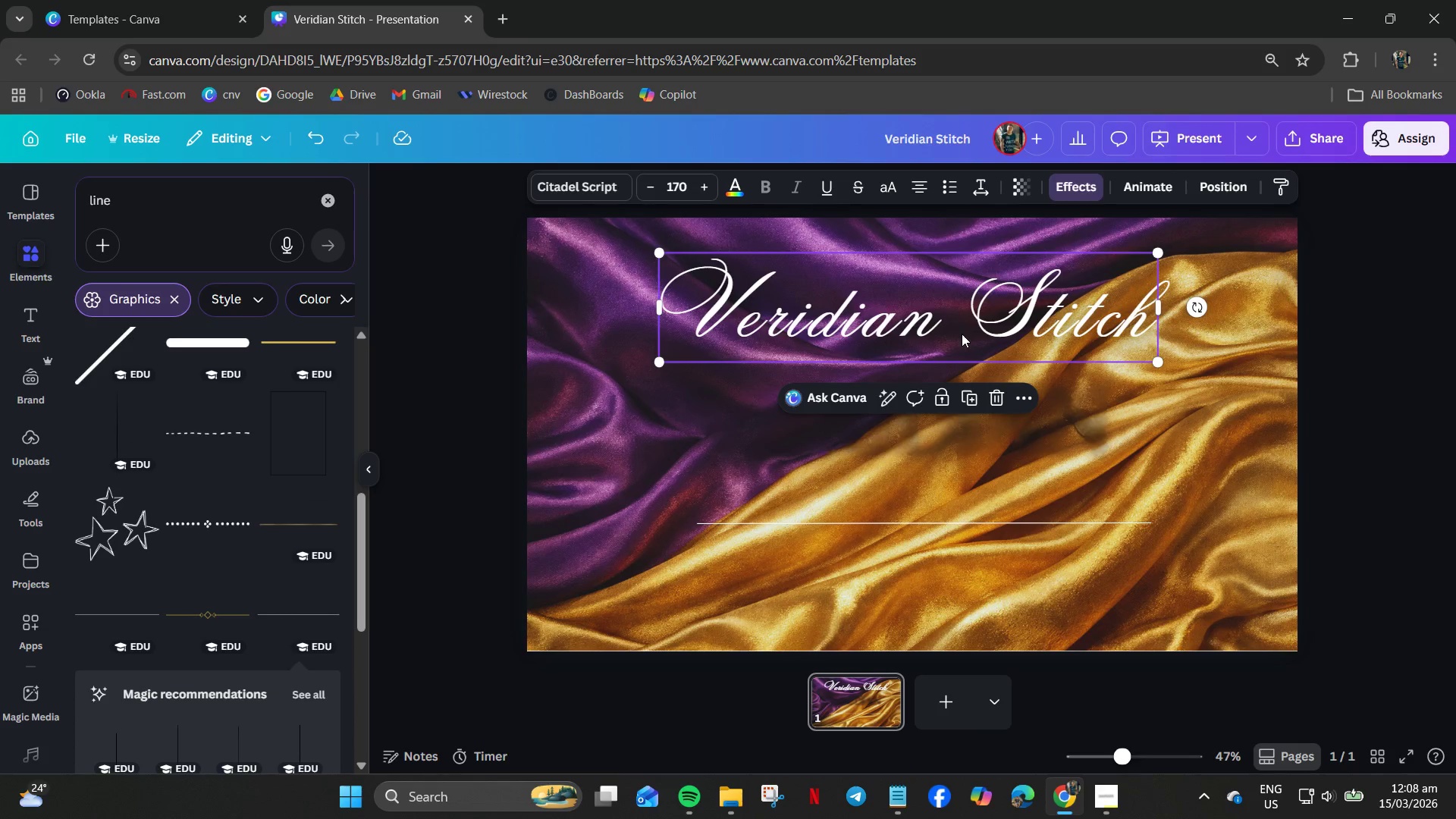 
left_click_drag(start_coordinate=[962, 334], to_coordinate=[966, 419])
 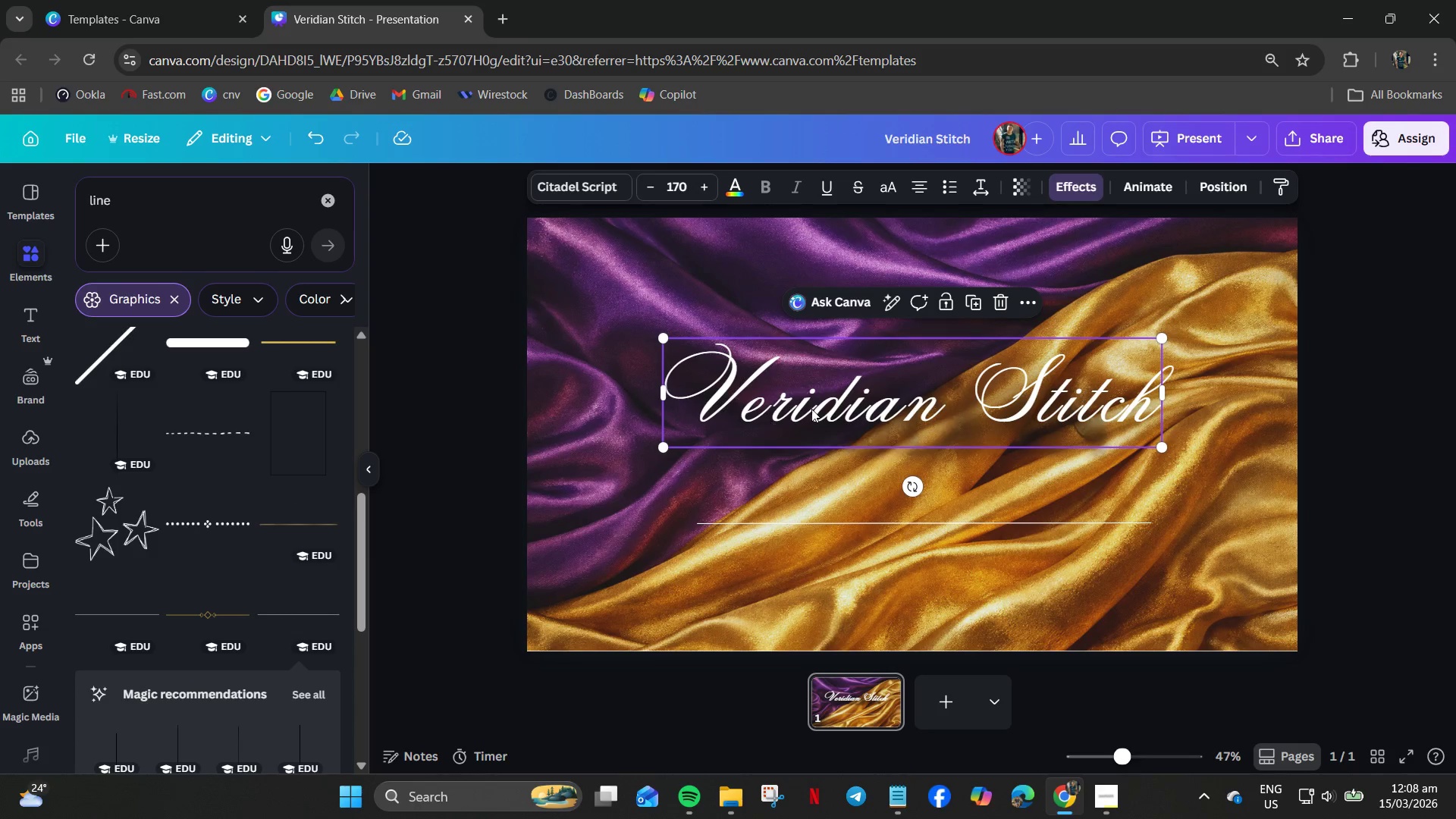 
right_click([861, 389])
 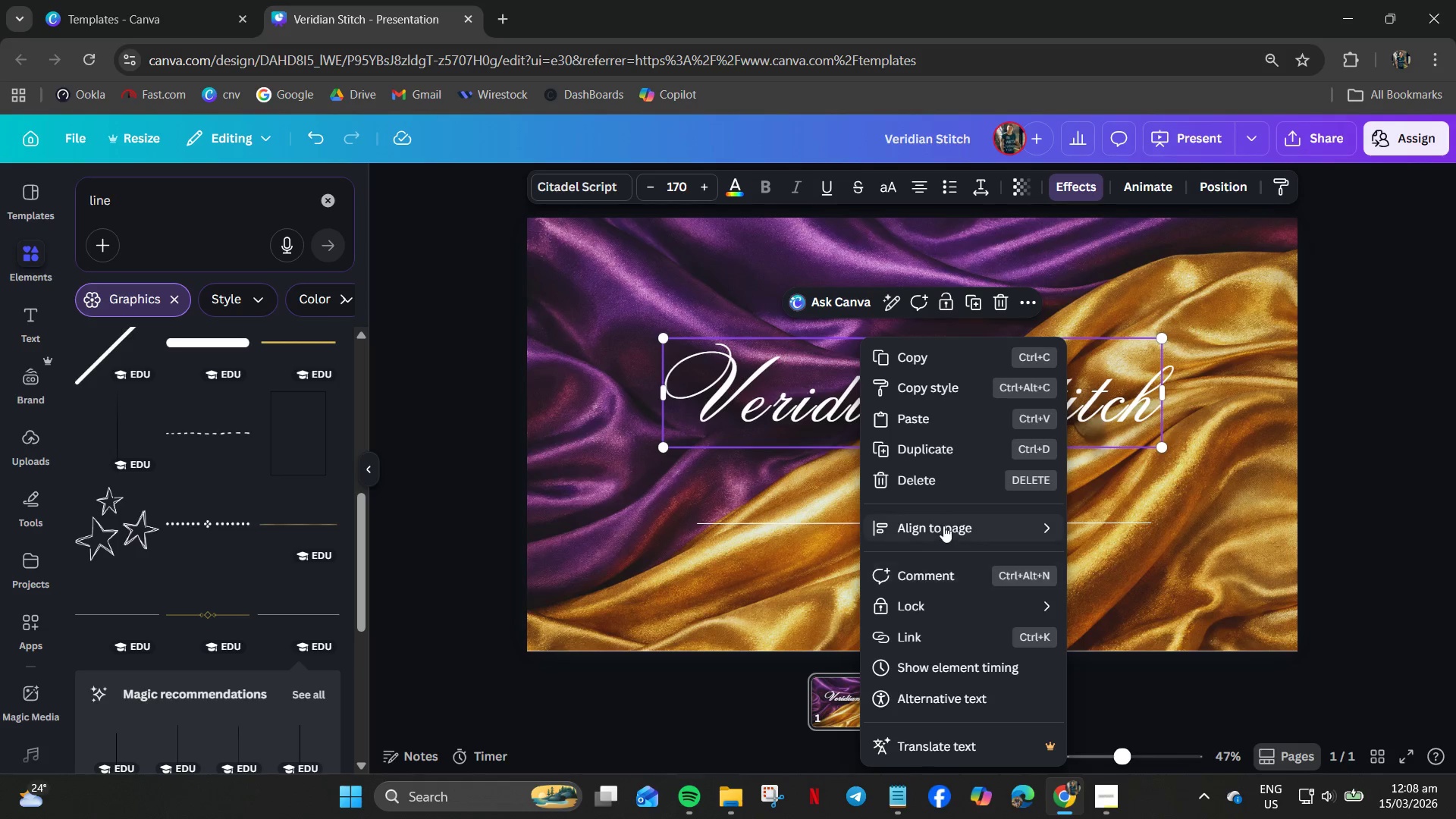 
wait(5.47)
 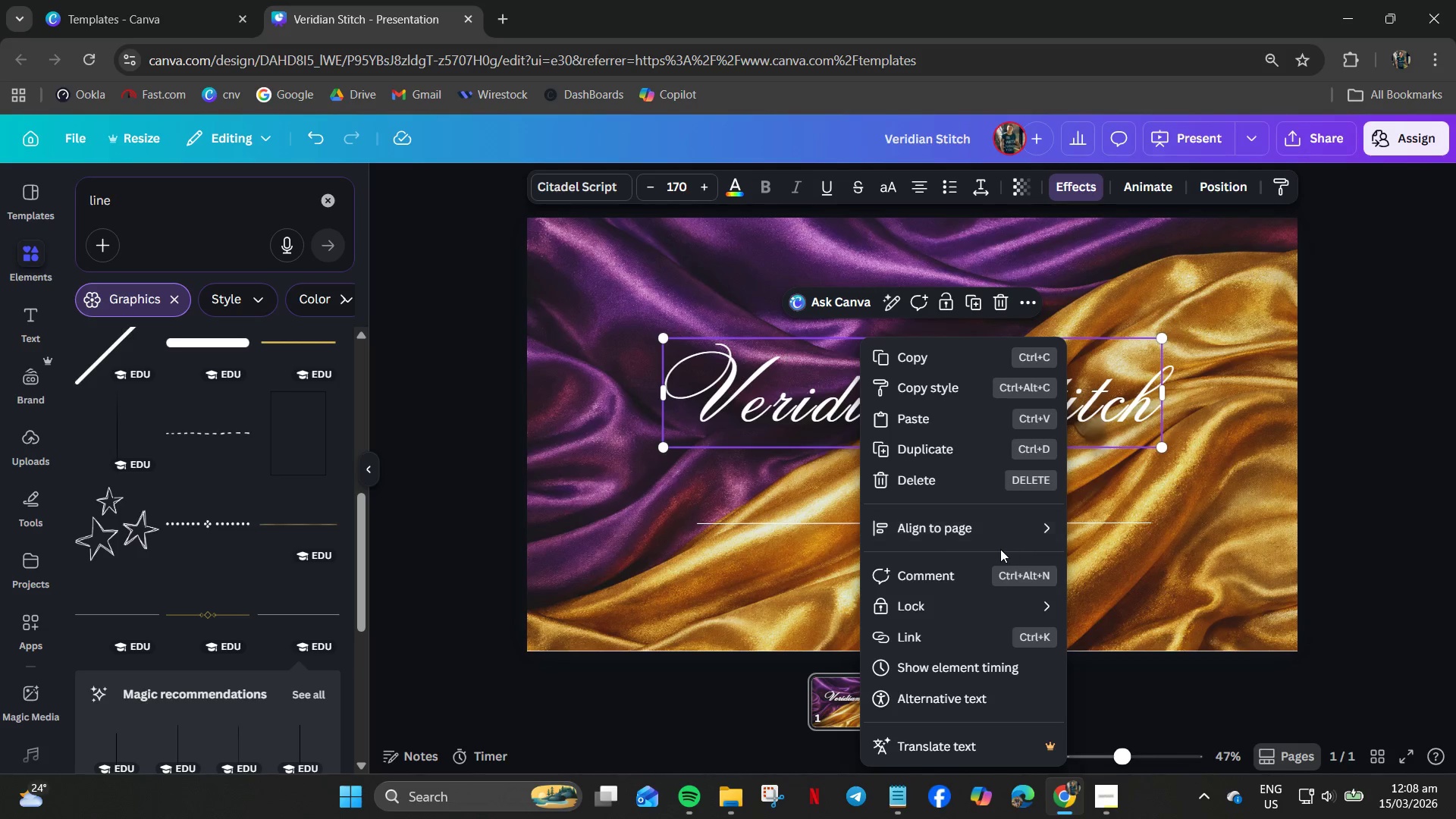 
left_click([996, 532])
 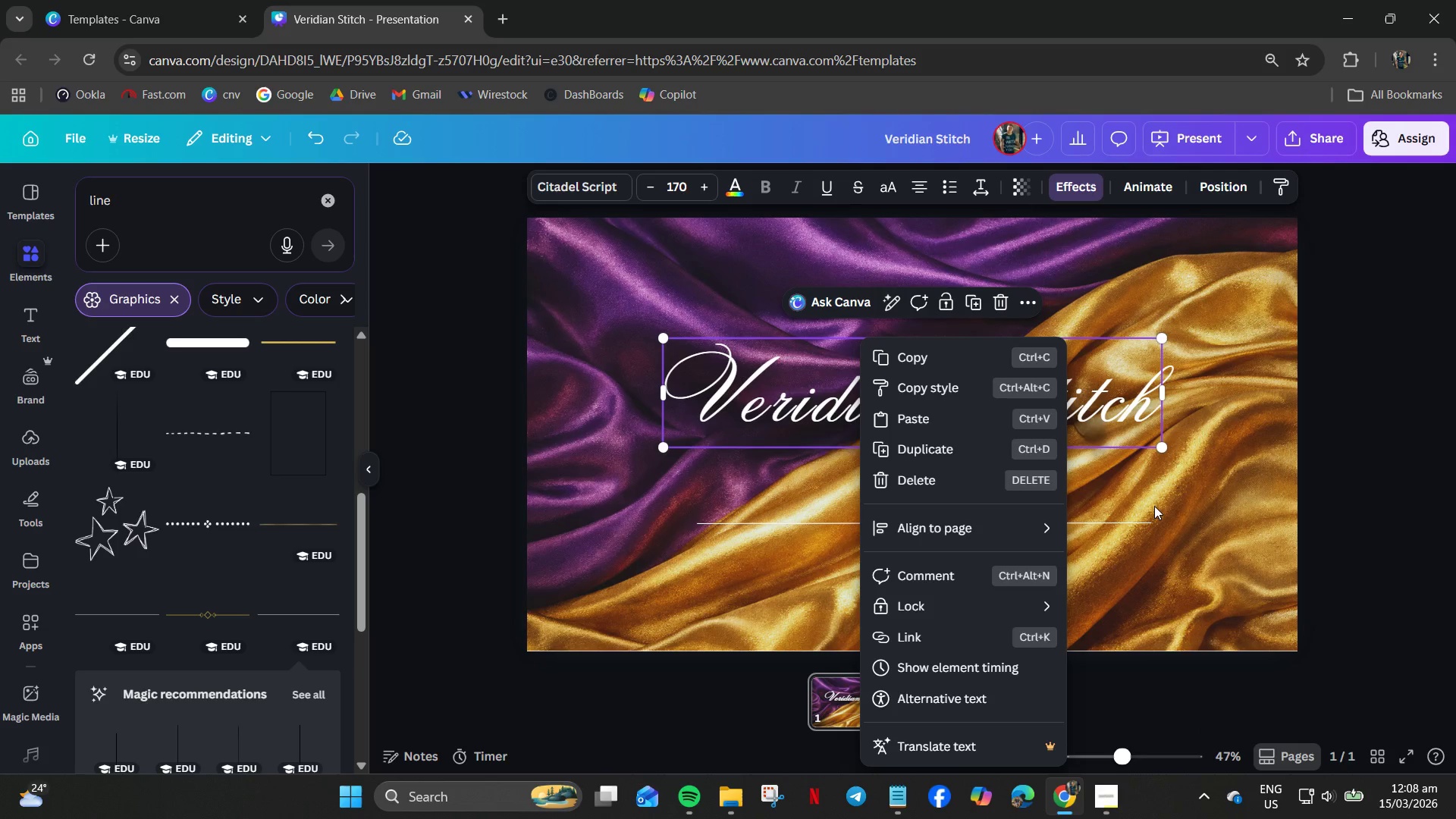 
left_click([1155, 513])
 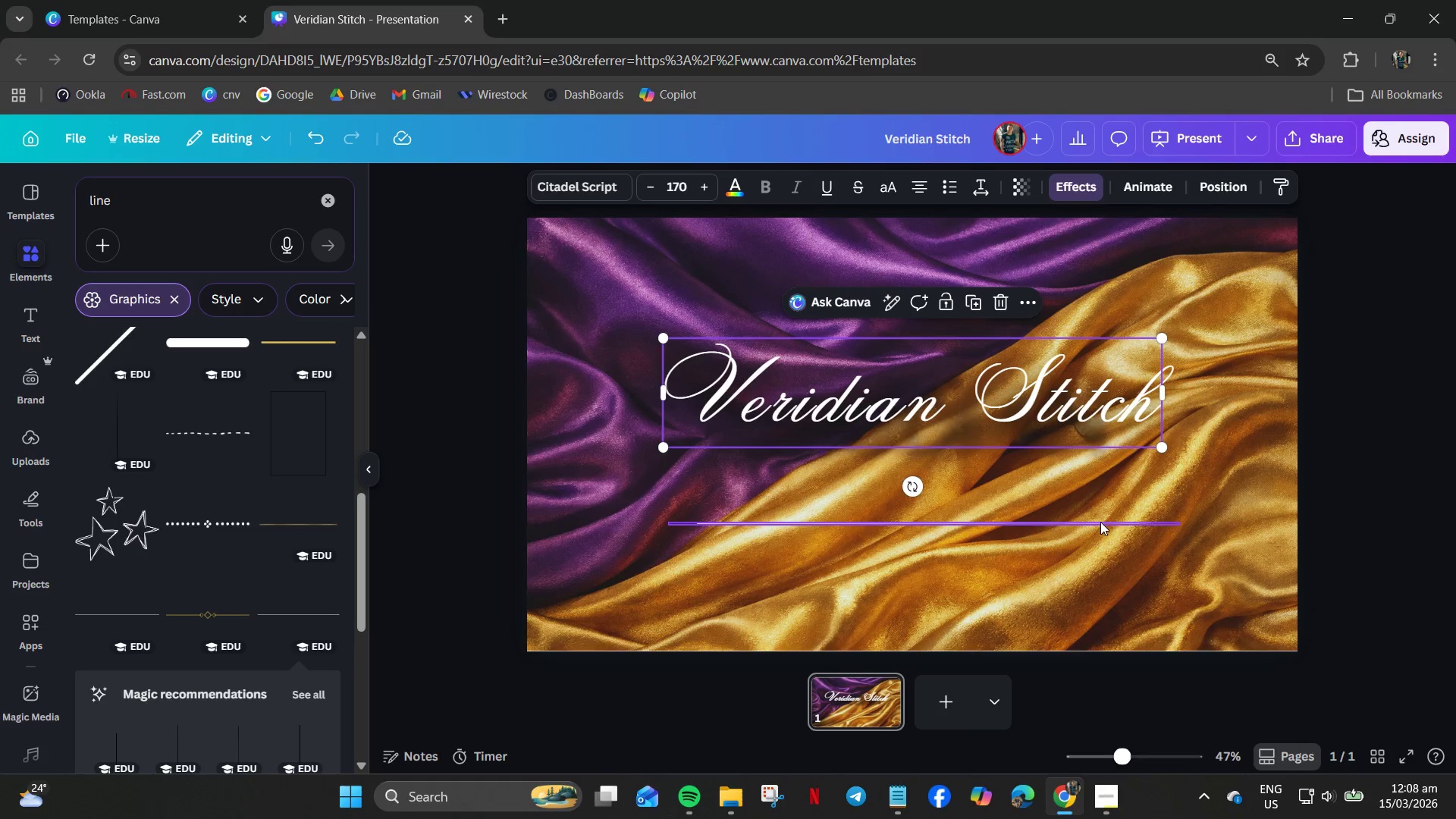 
left_click([1097, 521])
 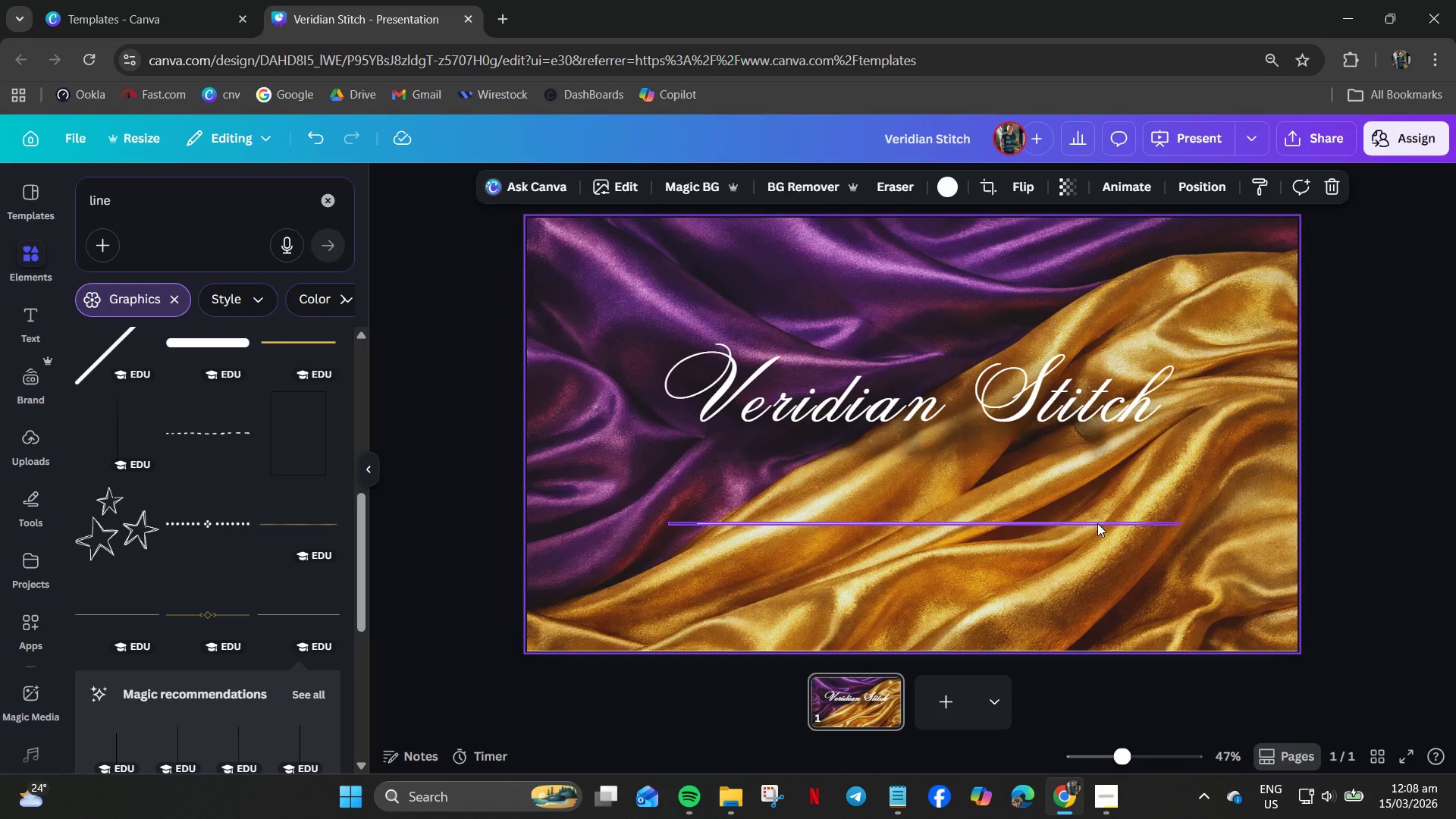 
left_click_drag(start_coordinate=[1097, 523], to_coordinate=[1085, 438])
 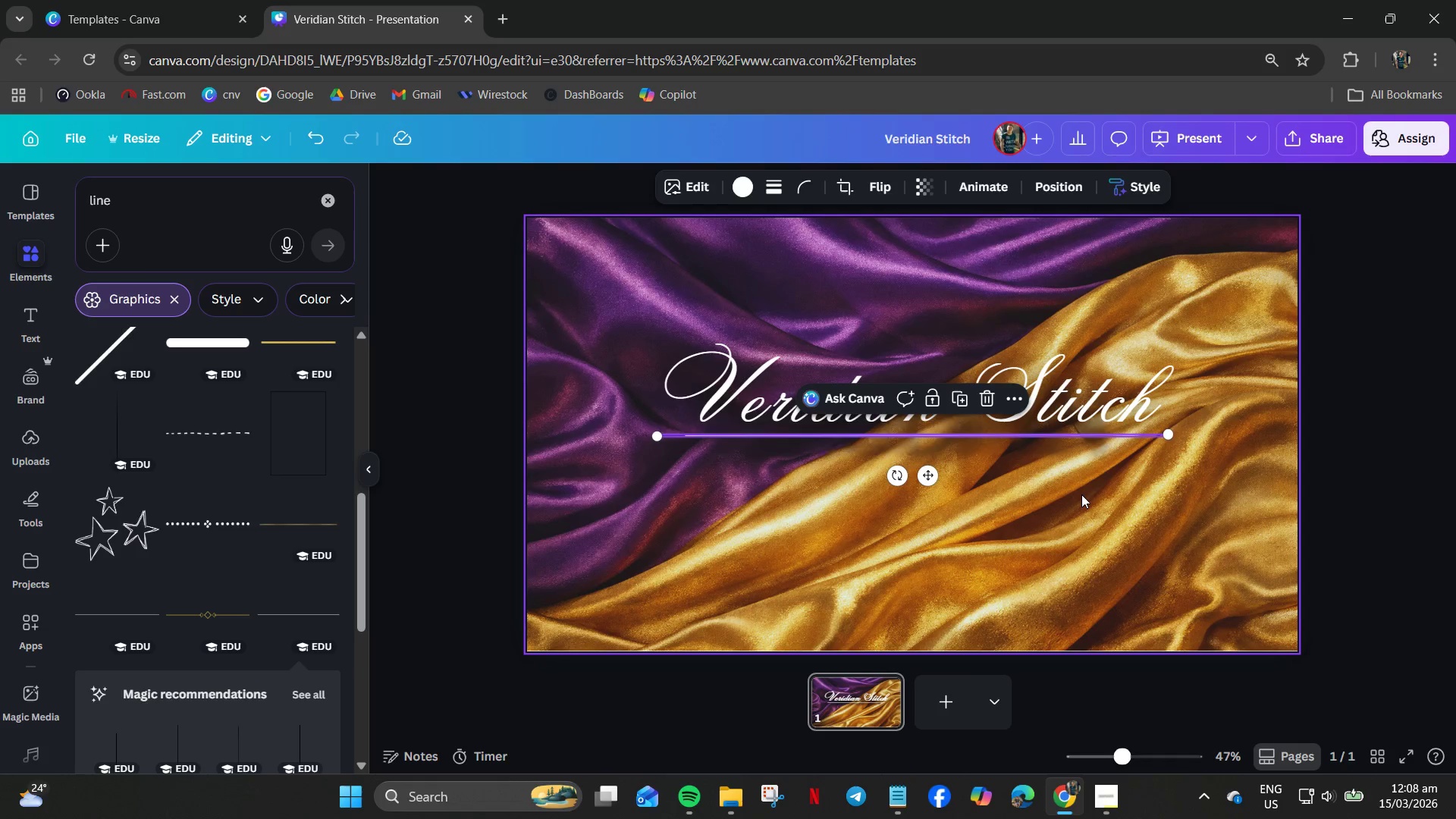 
left_click([1081, 494])
 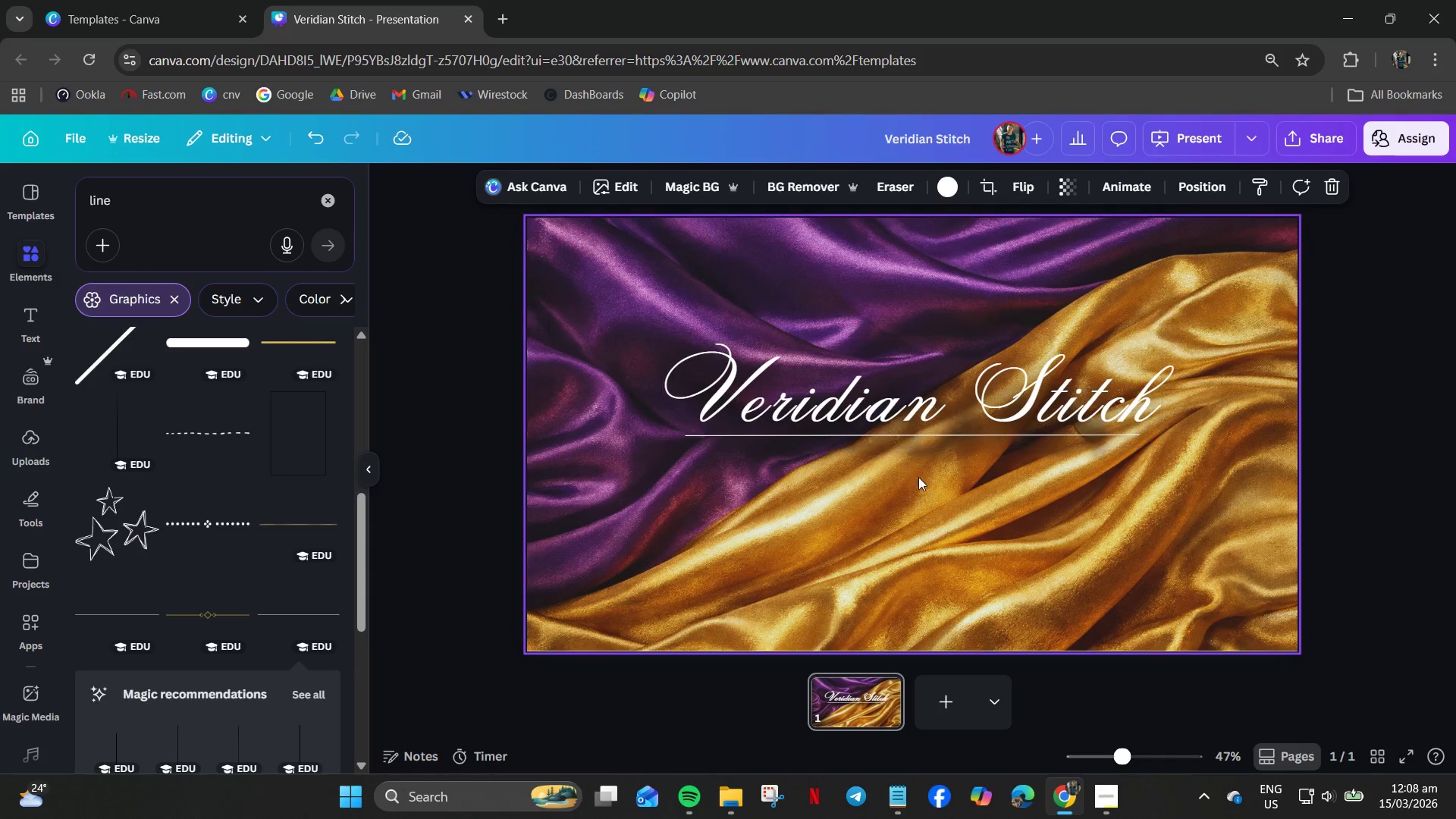 
key(Control+Z)
 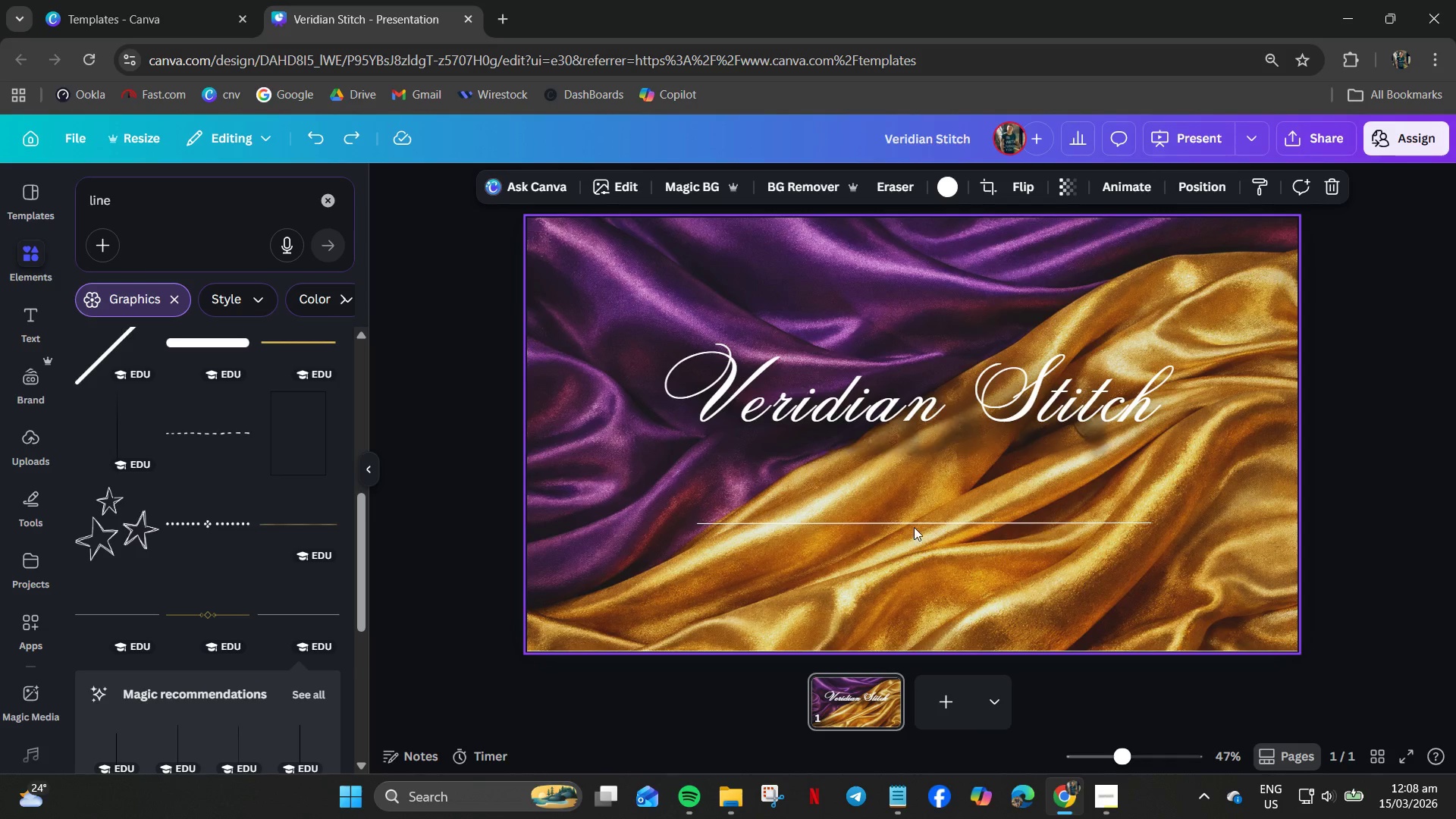 
left_click([914, 527])
 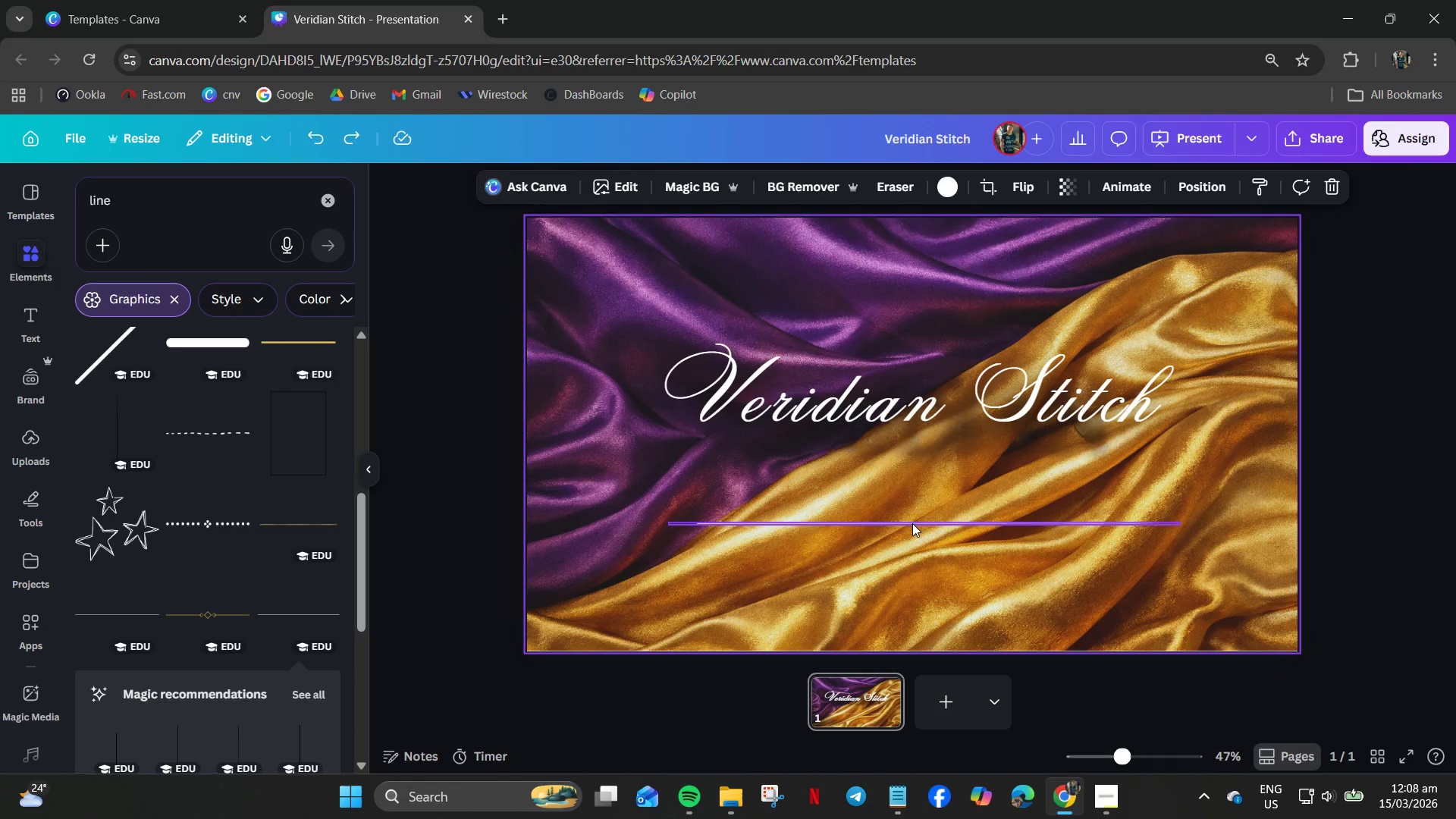 
left_click([912, 522])
 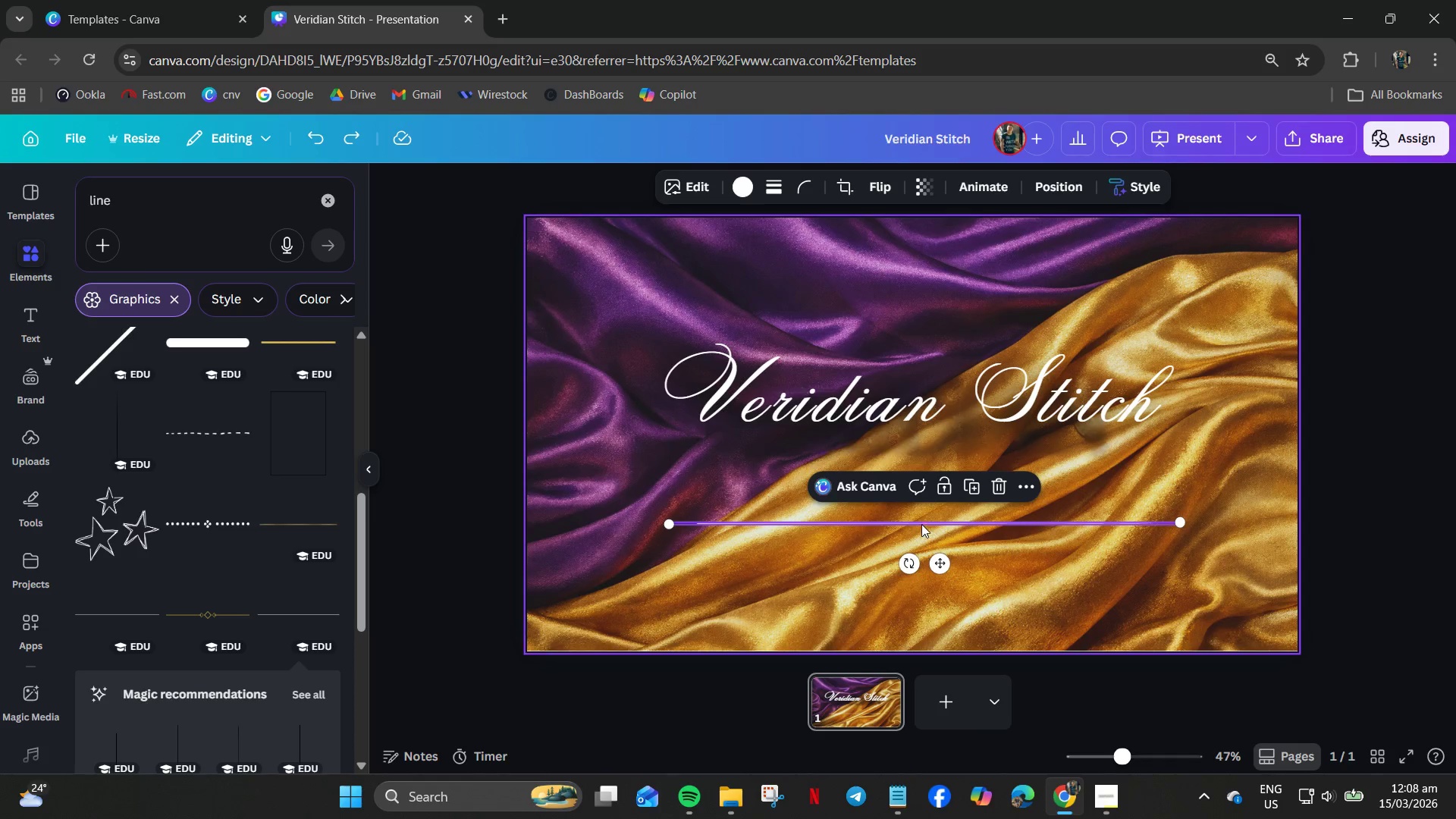 
right_click([921, 523])
 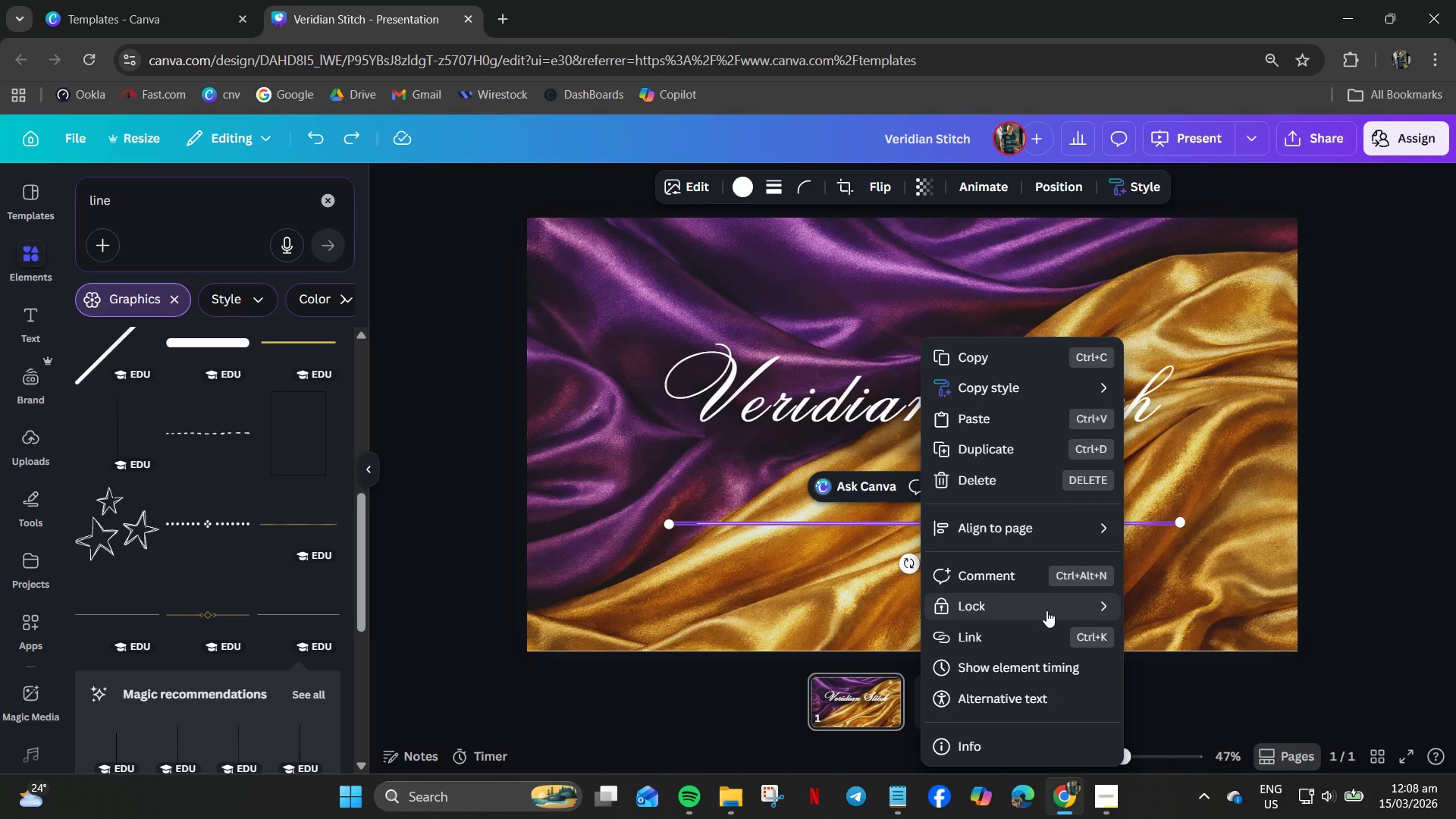 
left_click([1074, 532])
 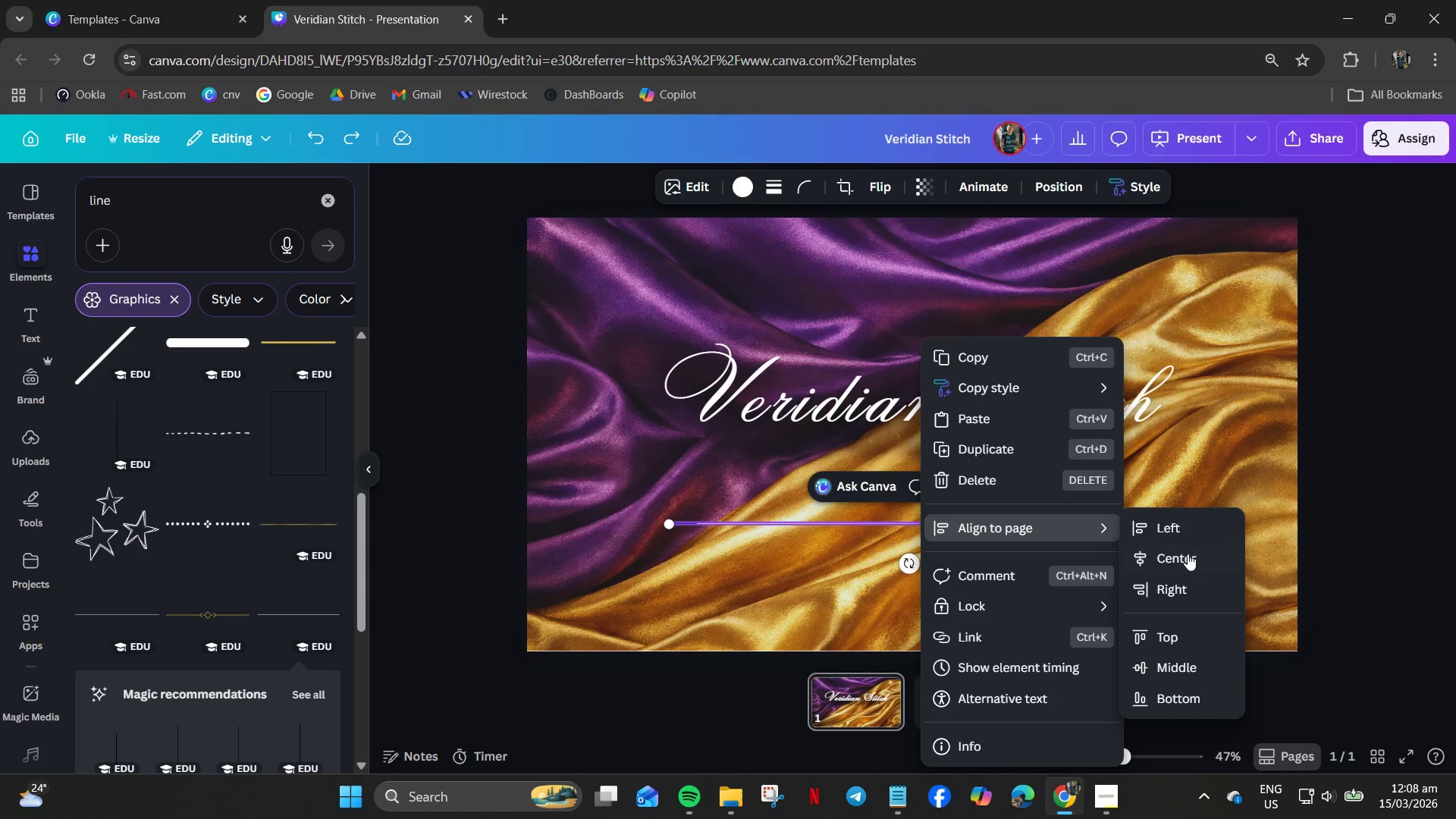 
left_click([1188, 559])
 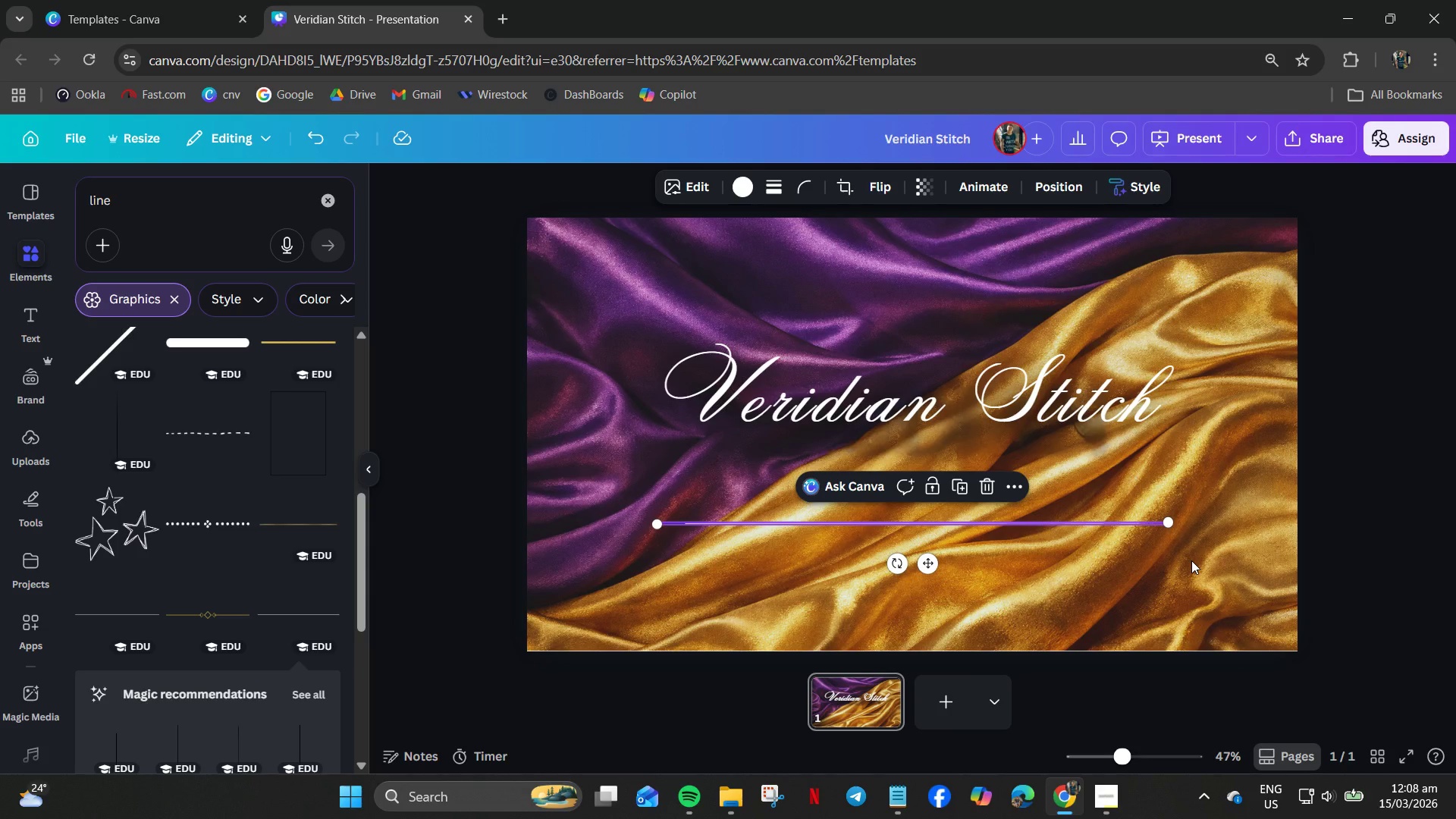 
hold_key(key=ArrowUp, duration=1.25)
 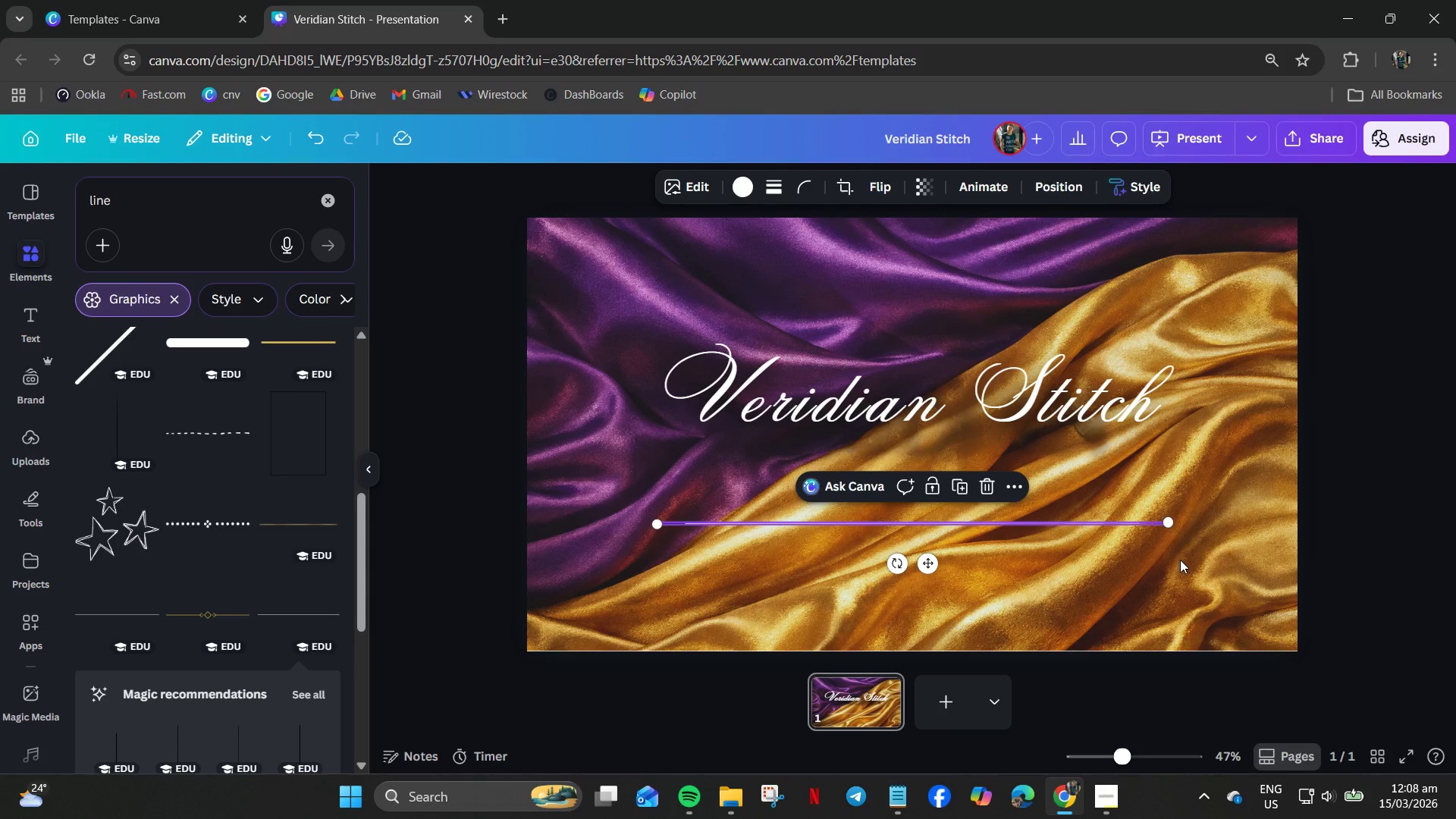 
hold_key(key=ArrowUp, duration=0.8)
 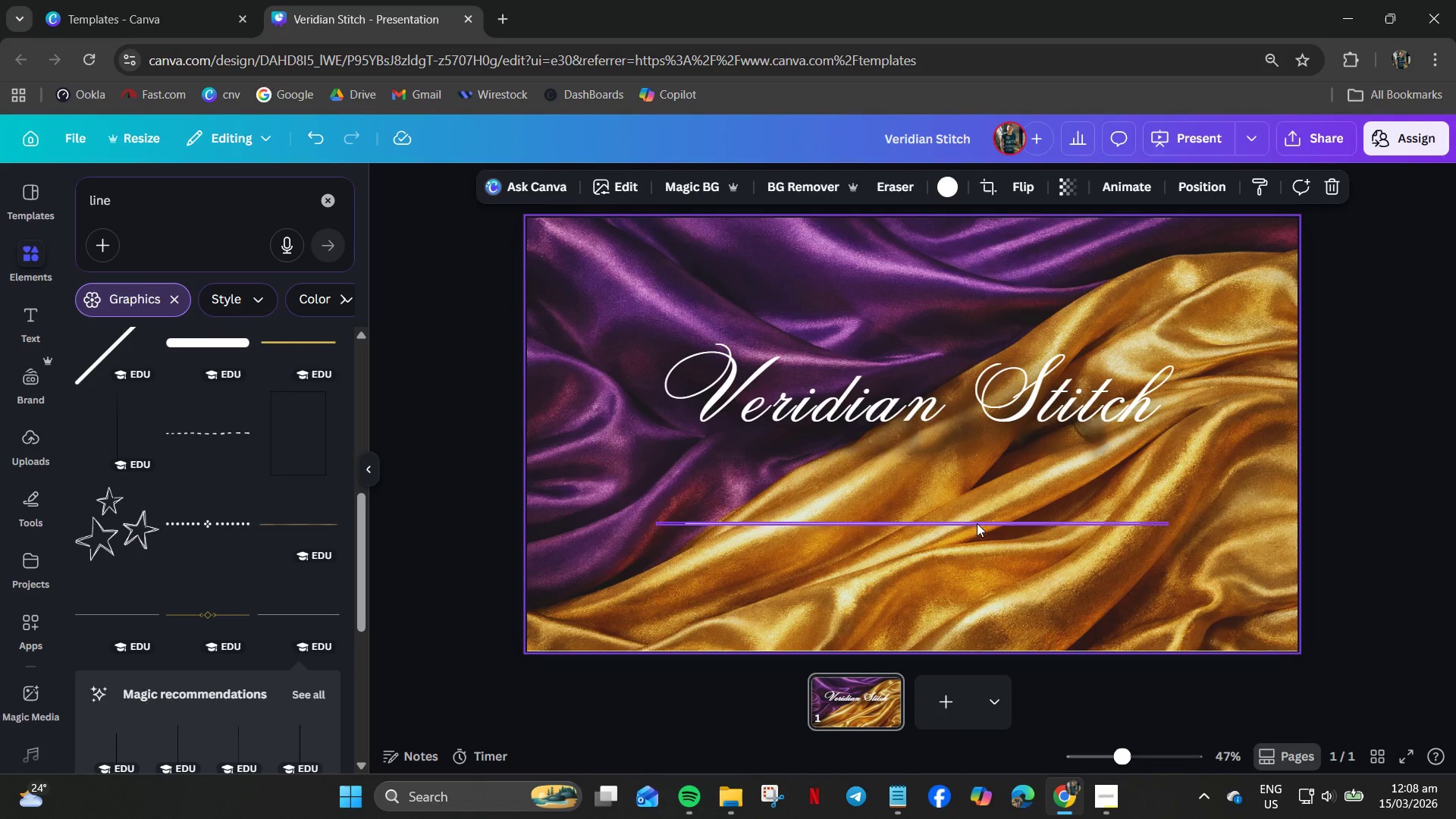 
hold_key(key=ArrowUp, duration=1.94)
 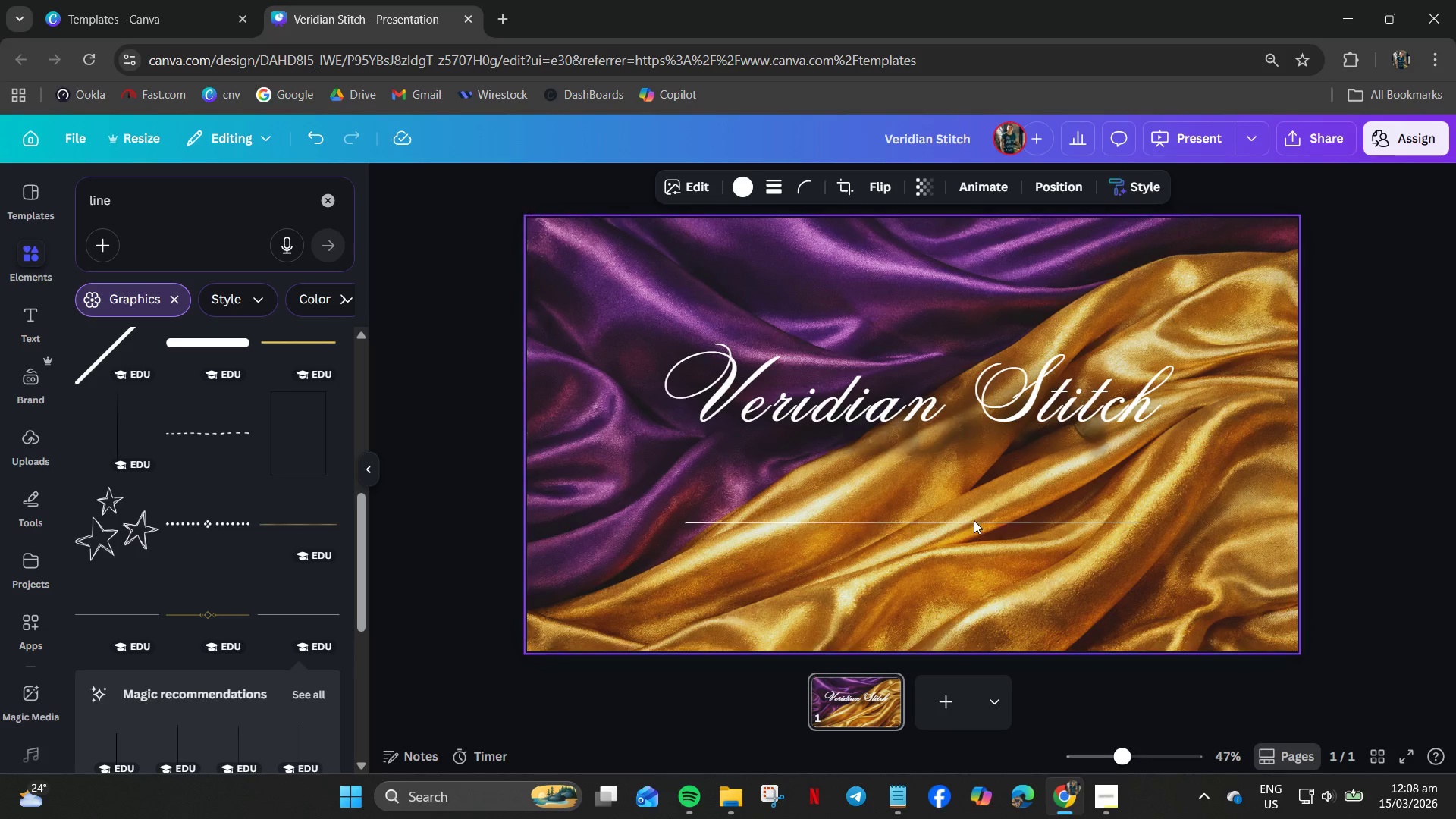 
left_click([973, 521])
 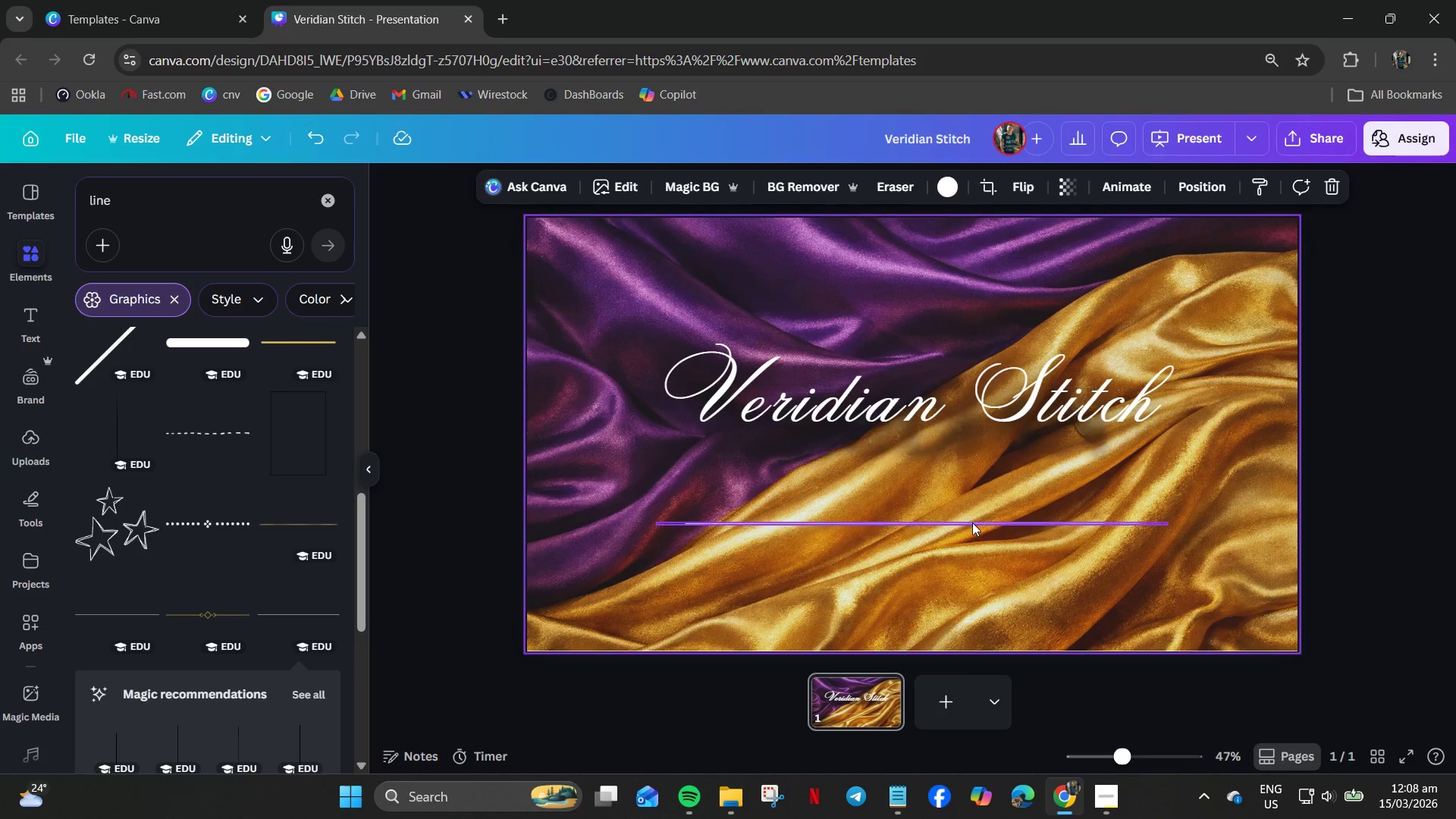 
left_click([972, 522])
 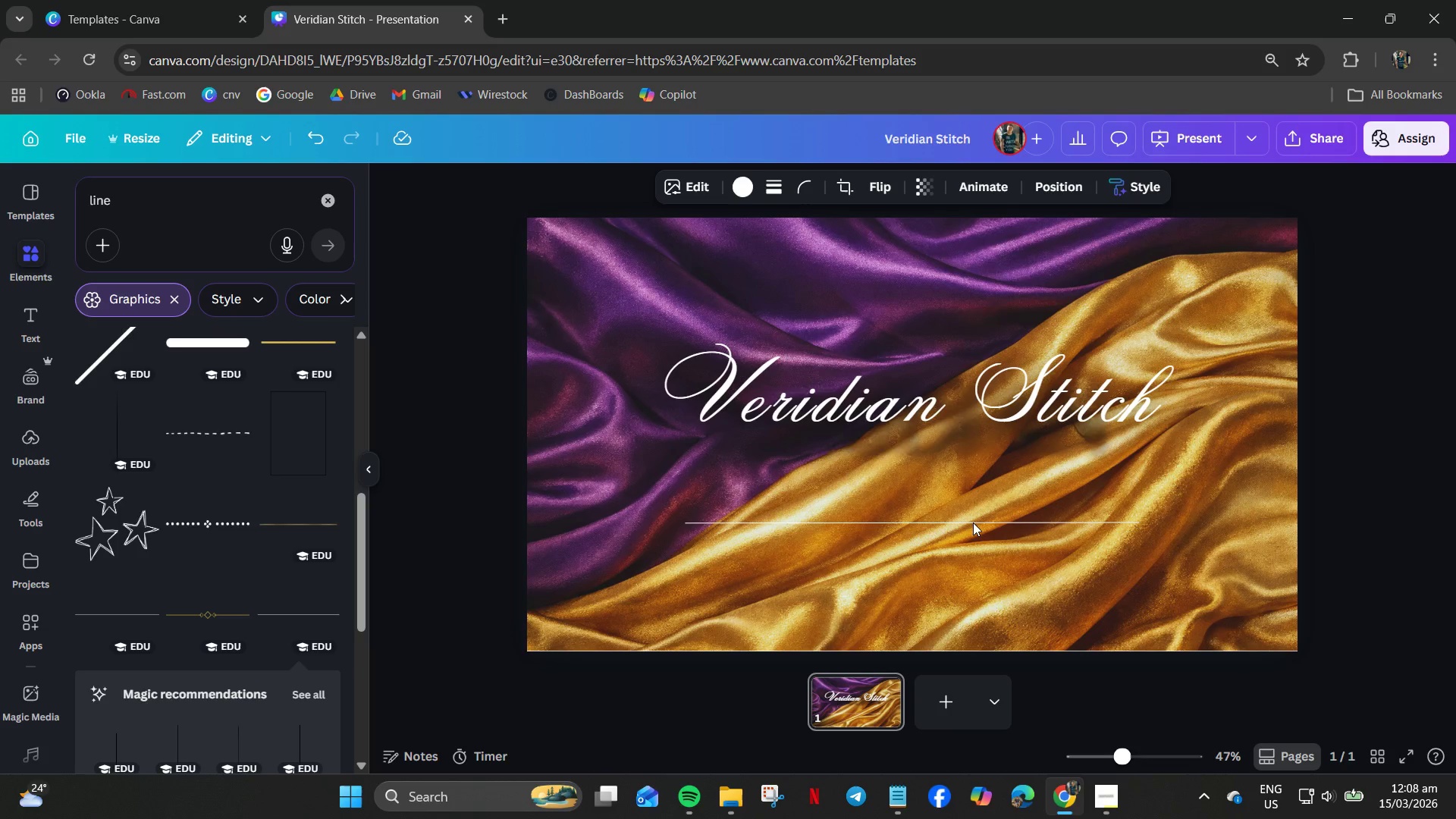 
hold_key(key=ArrowUp, duration=1.51)
 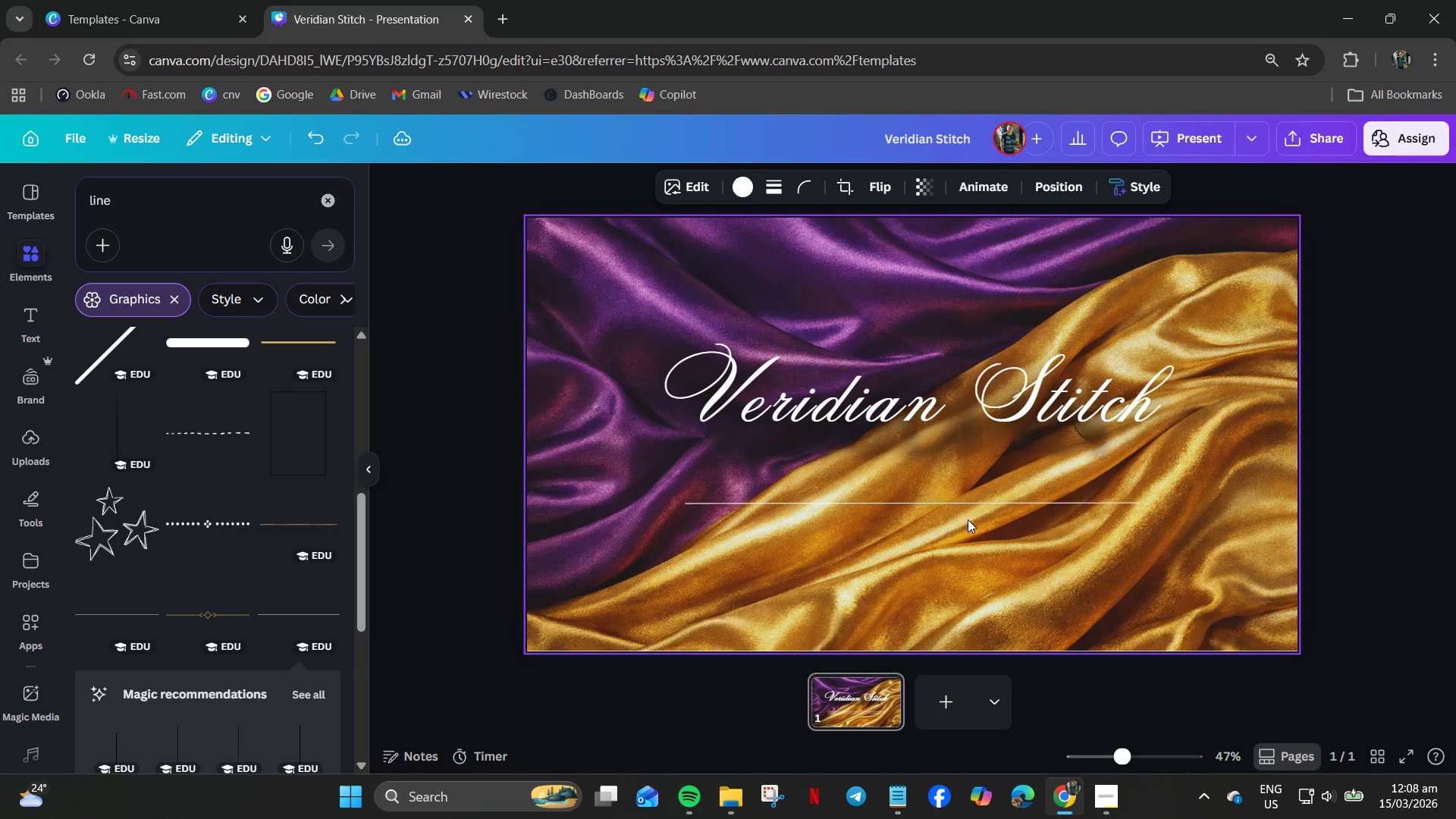 
hold_key(key=ArrowUp, duration=1.52)
 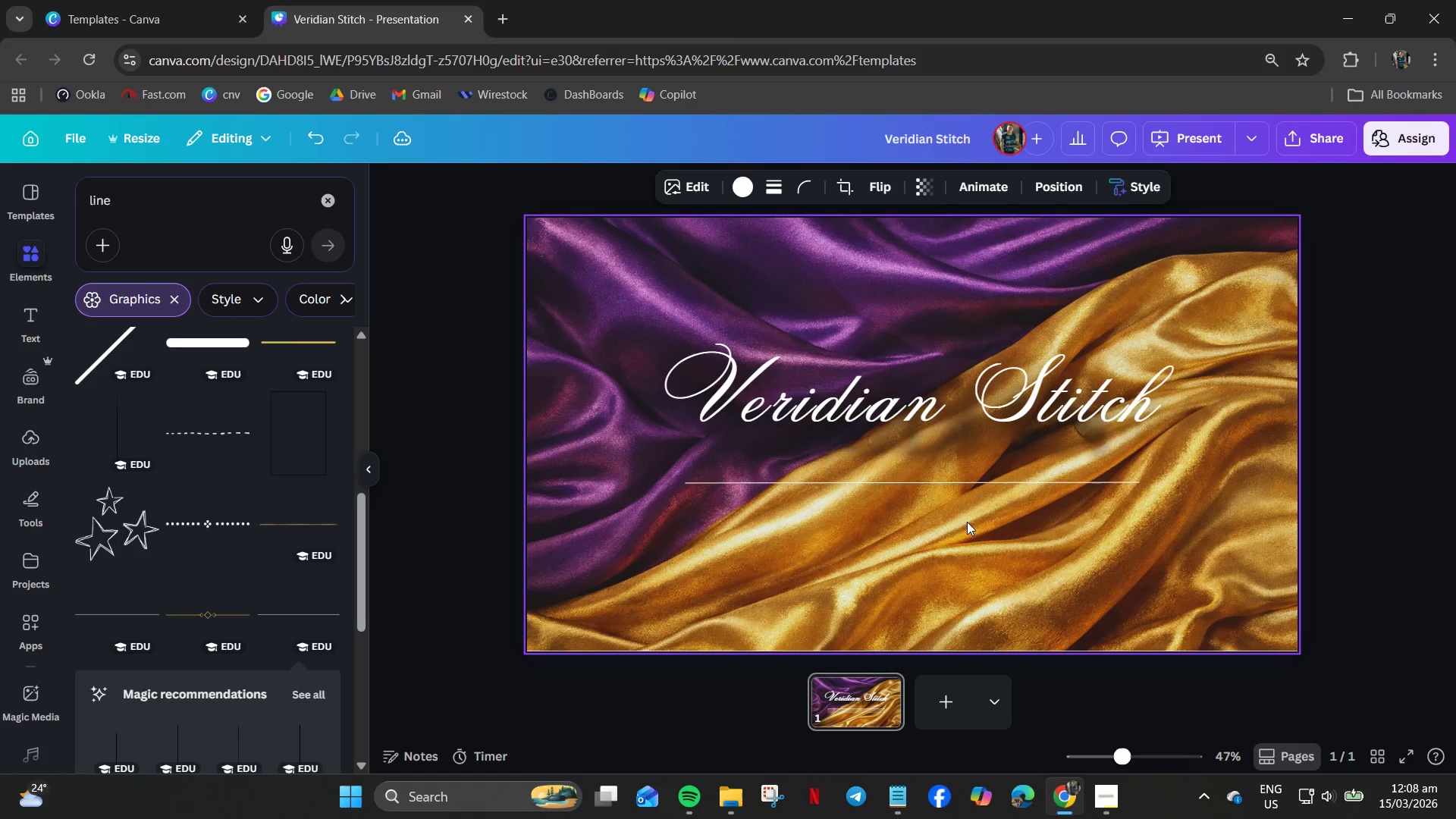 
hold_key(key=ArrowUp, duration=1.5)
 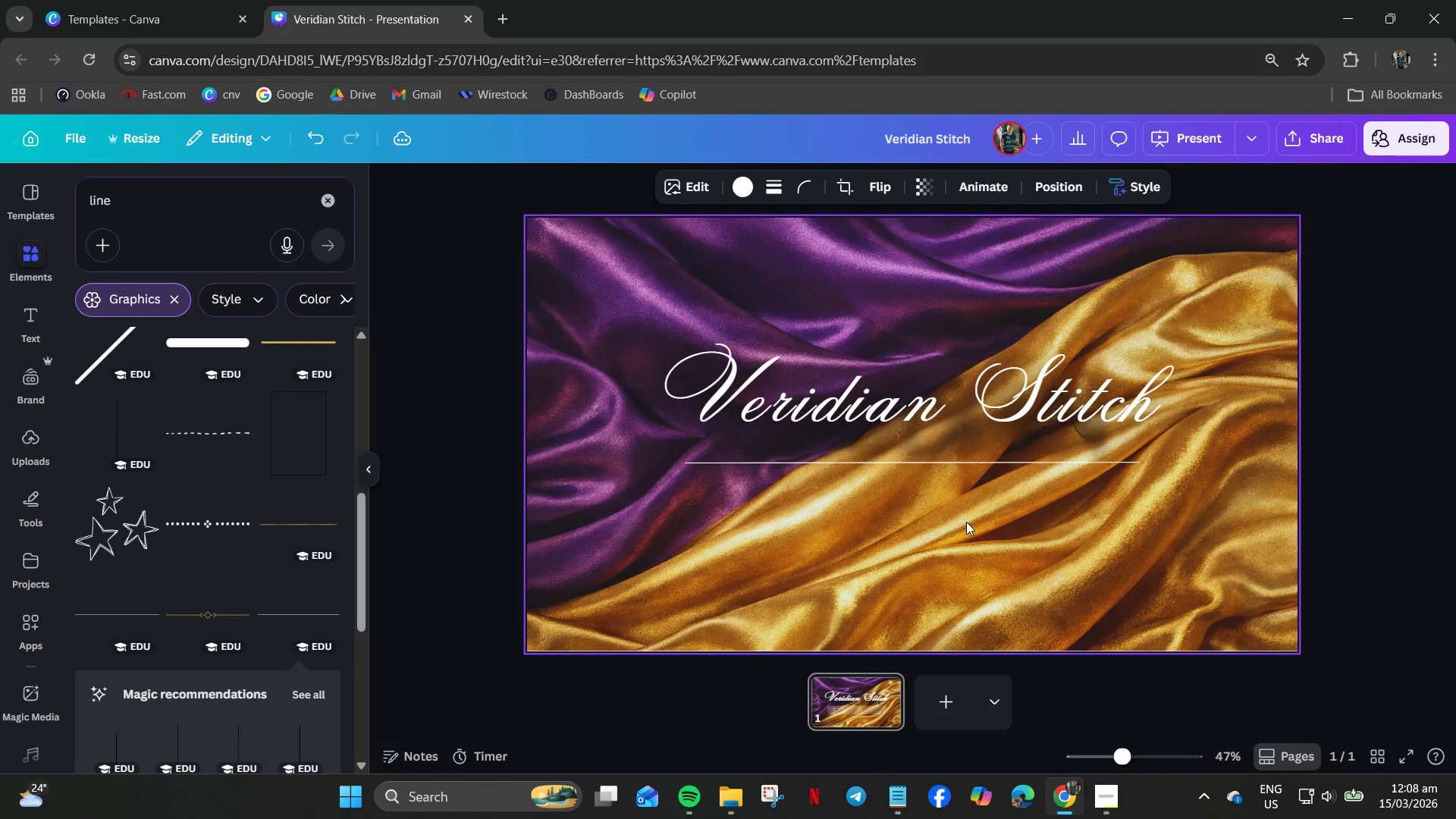 
hold_key(key=ArrowUp, duration=1.51)
 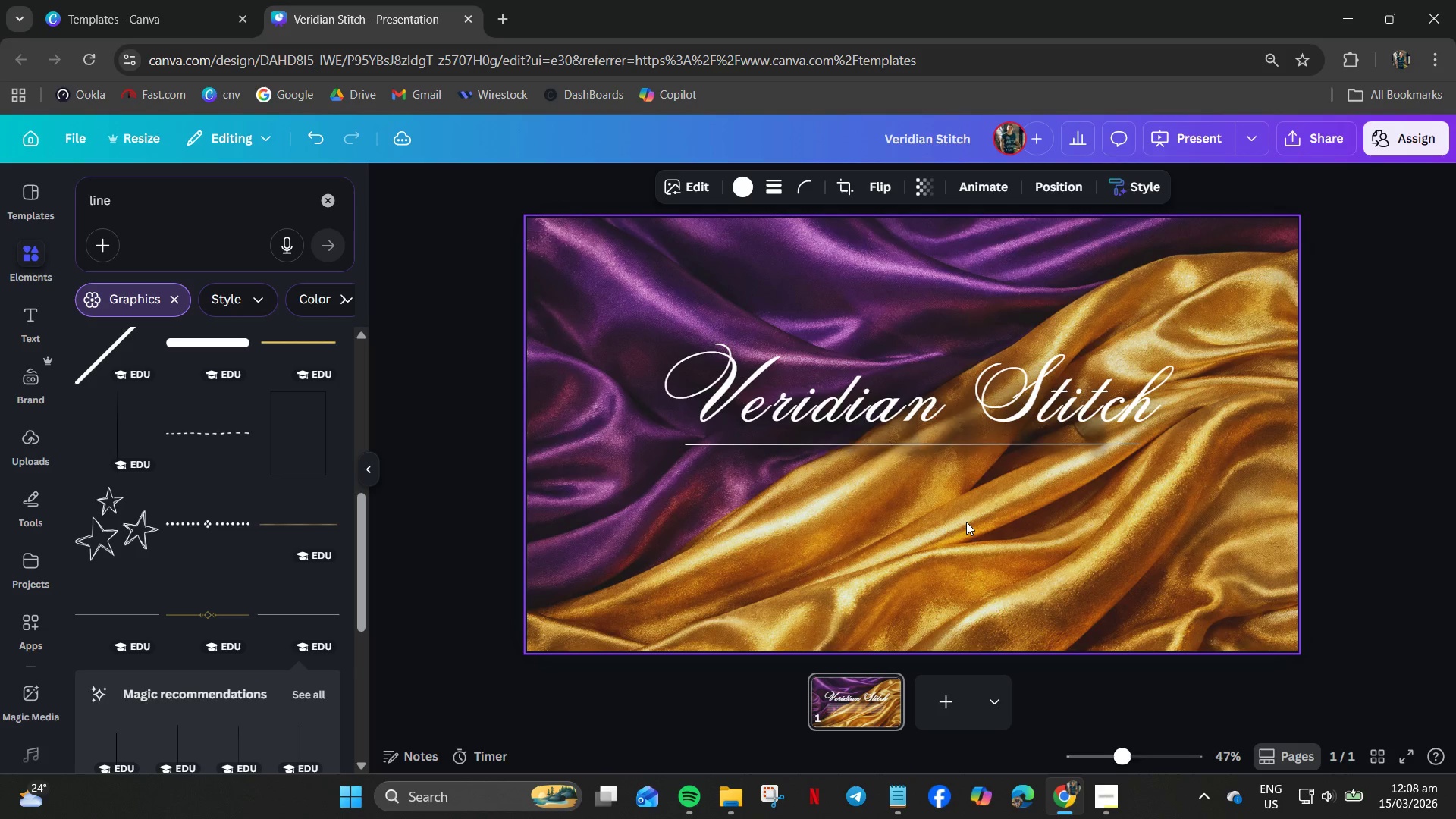 
hold_key(key=ArrowUp, duration=0.31)
 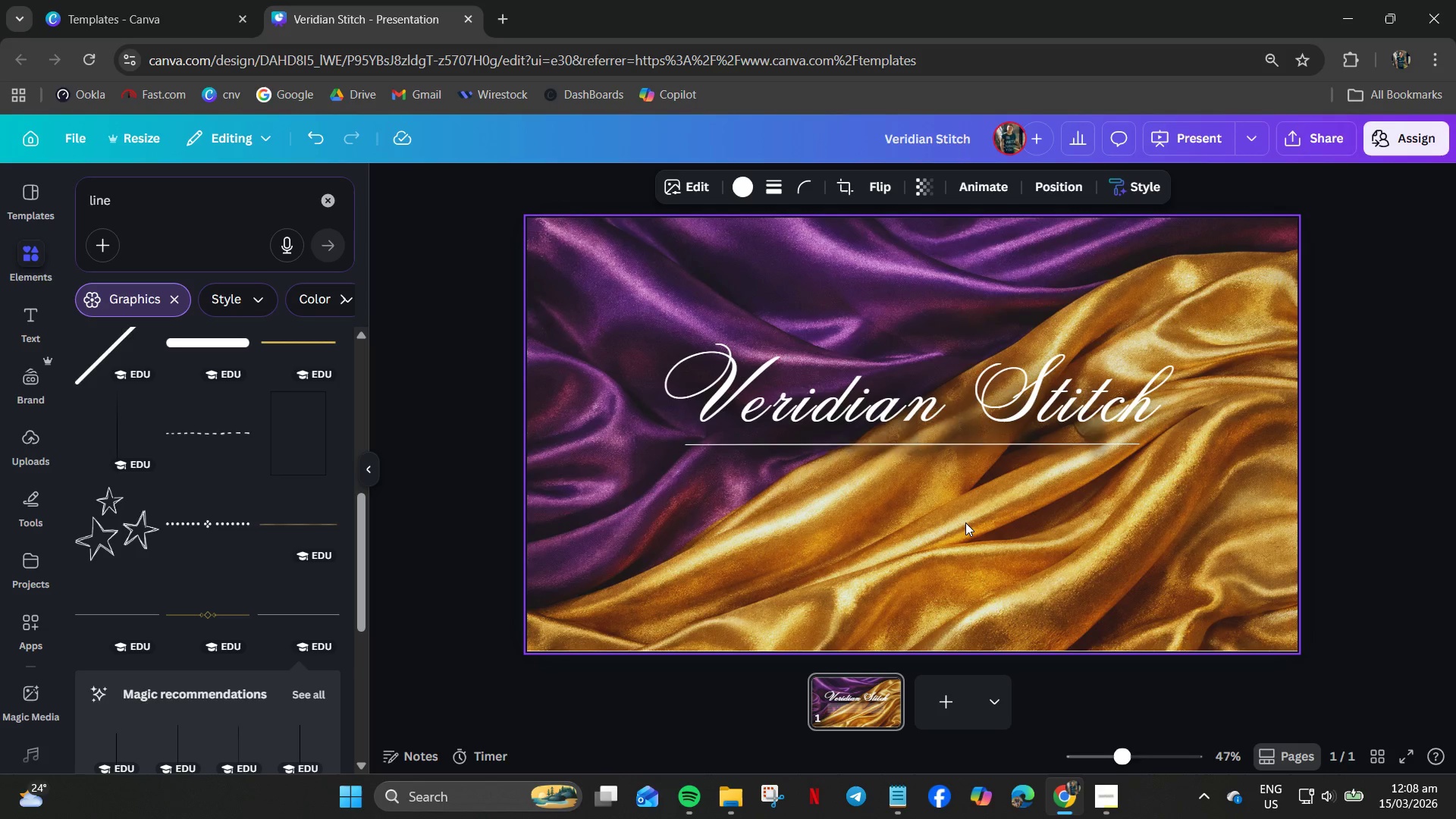 
hold_key(key=ArrowUp, duration=0.61)
 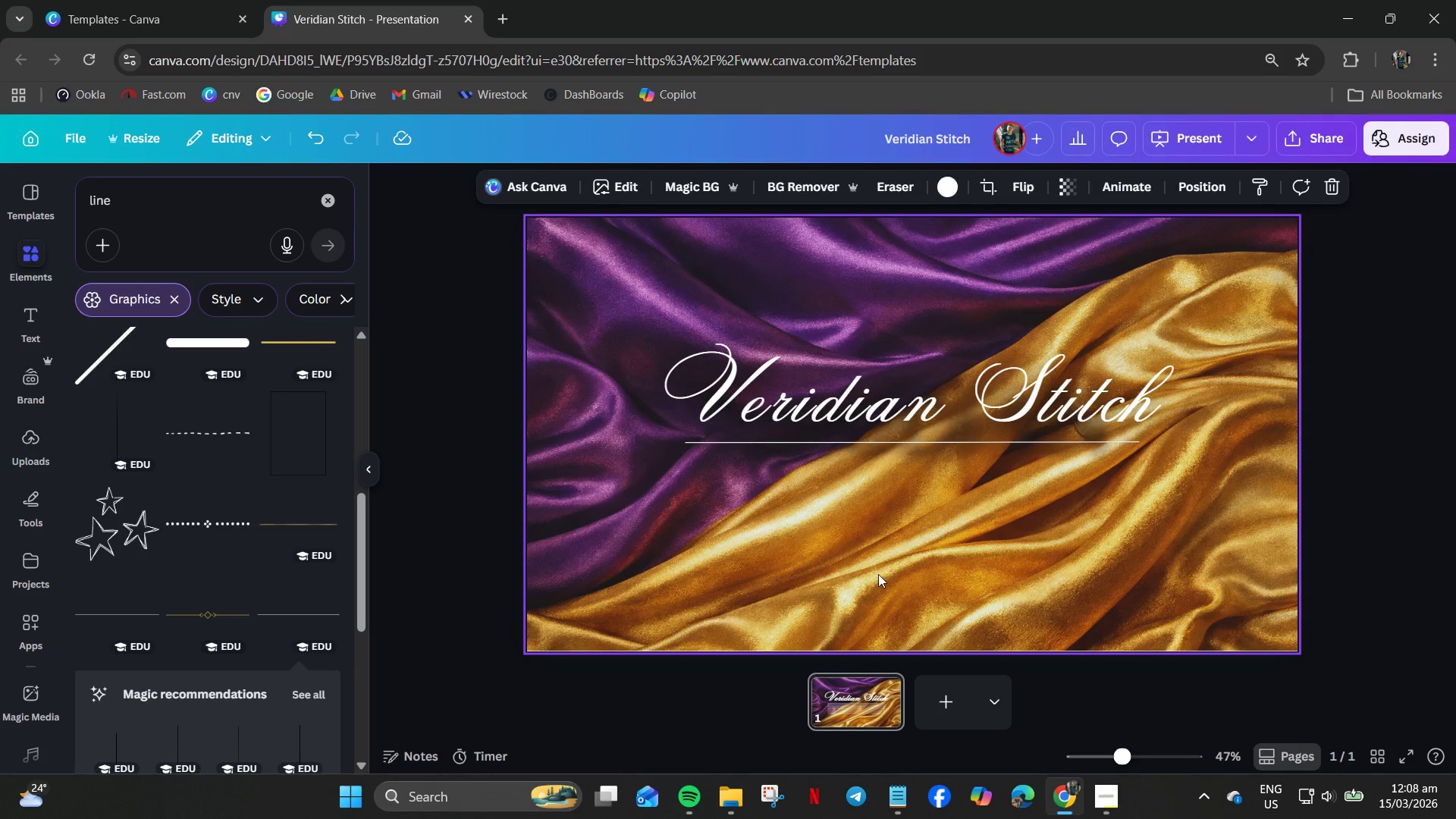 
wait(6.56)
 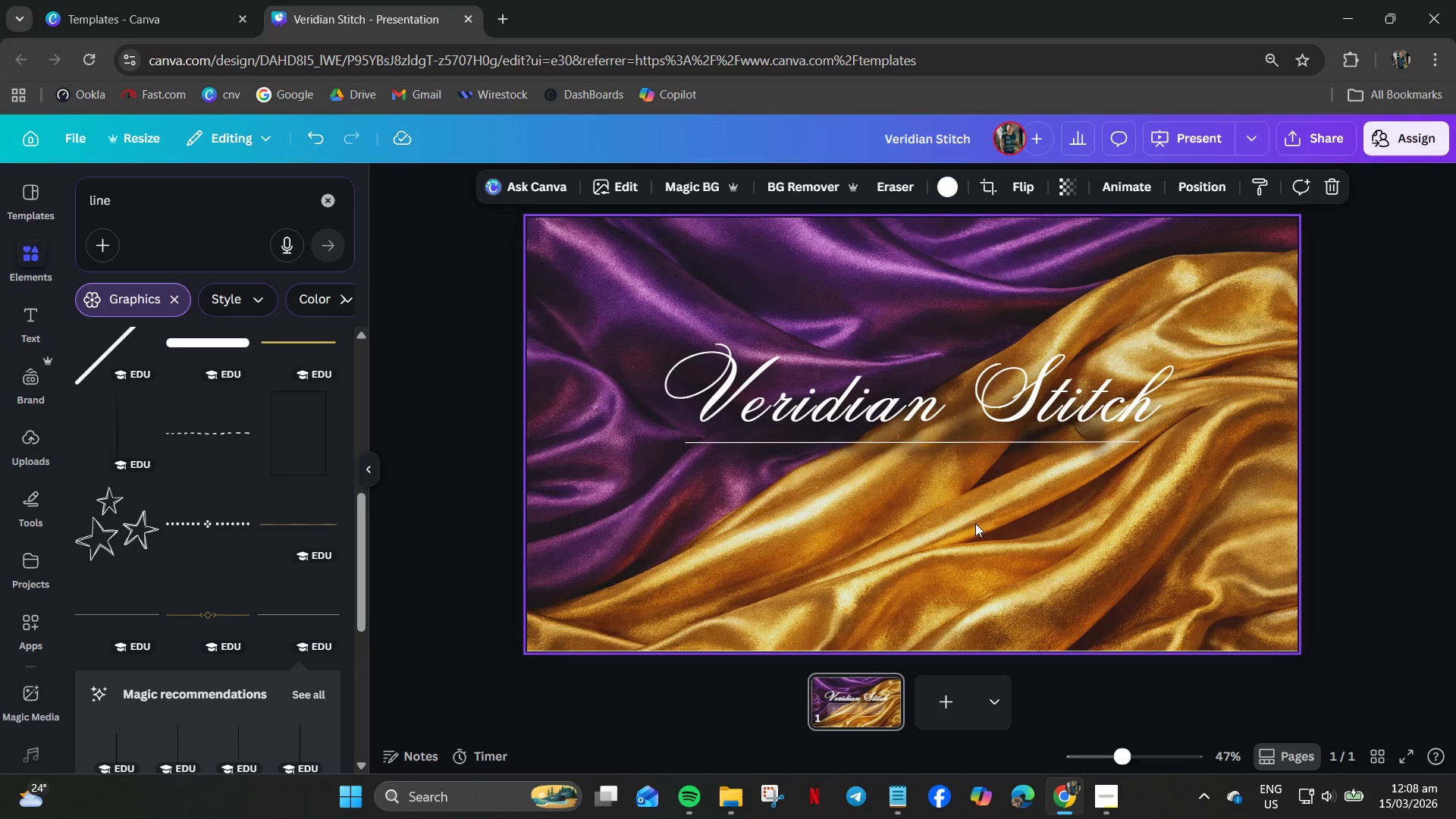 
left_click([40, 343])
 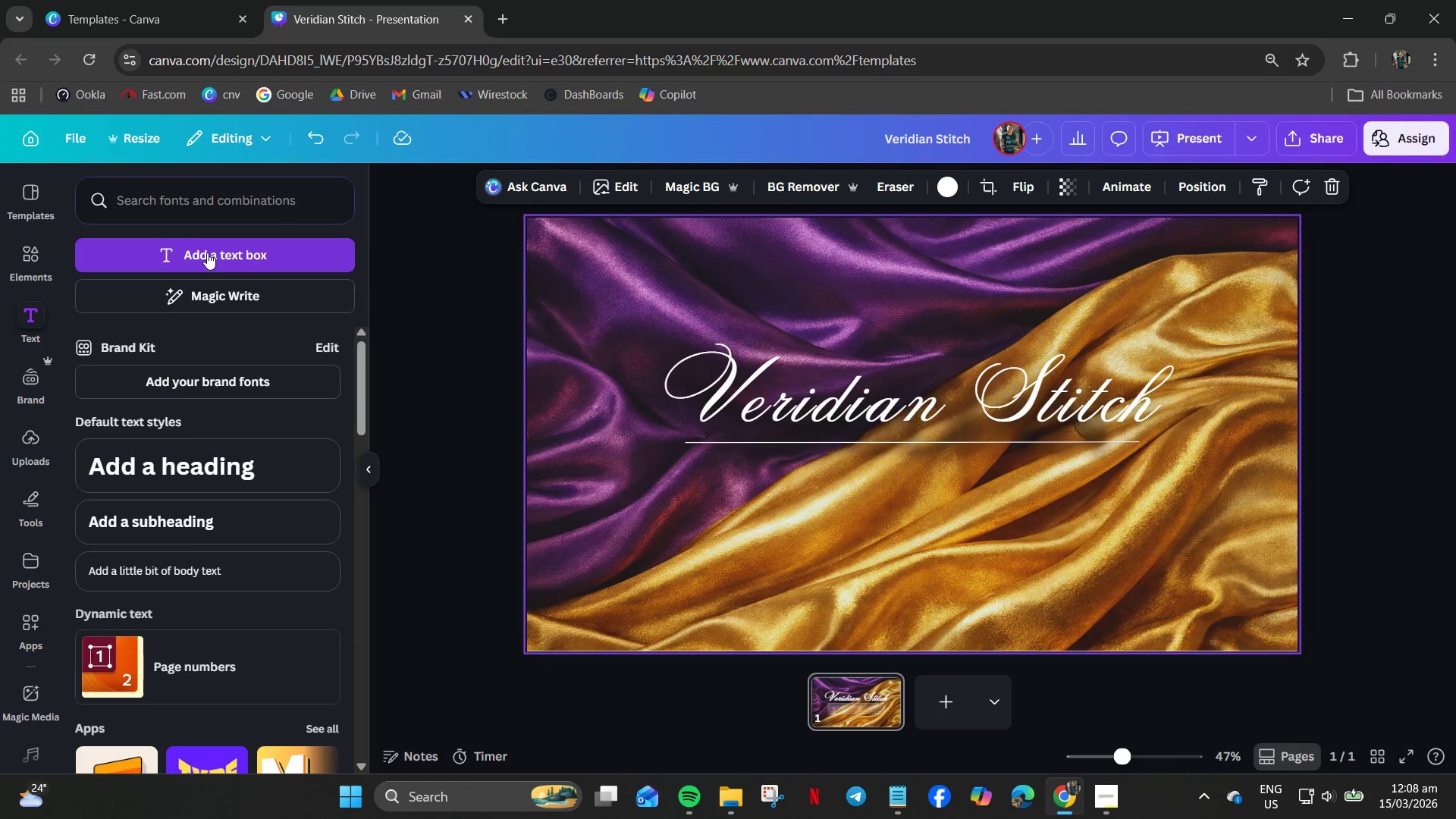 
left_click([210, 251])
 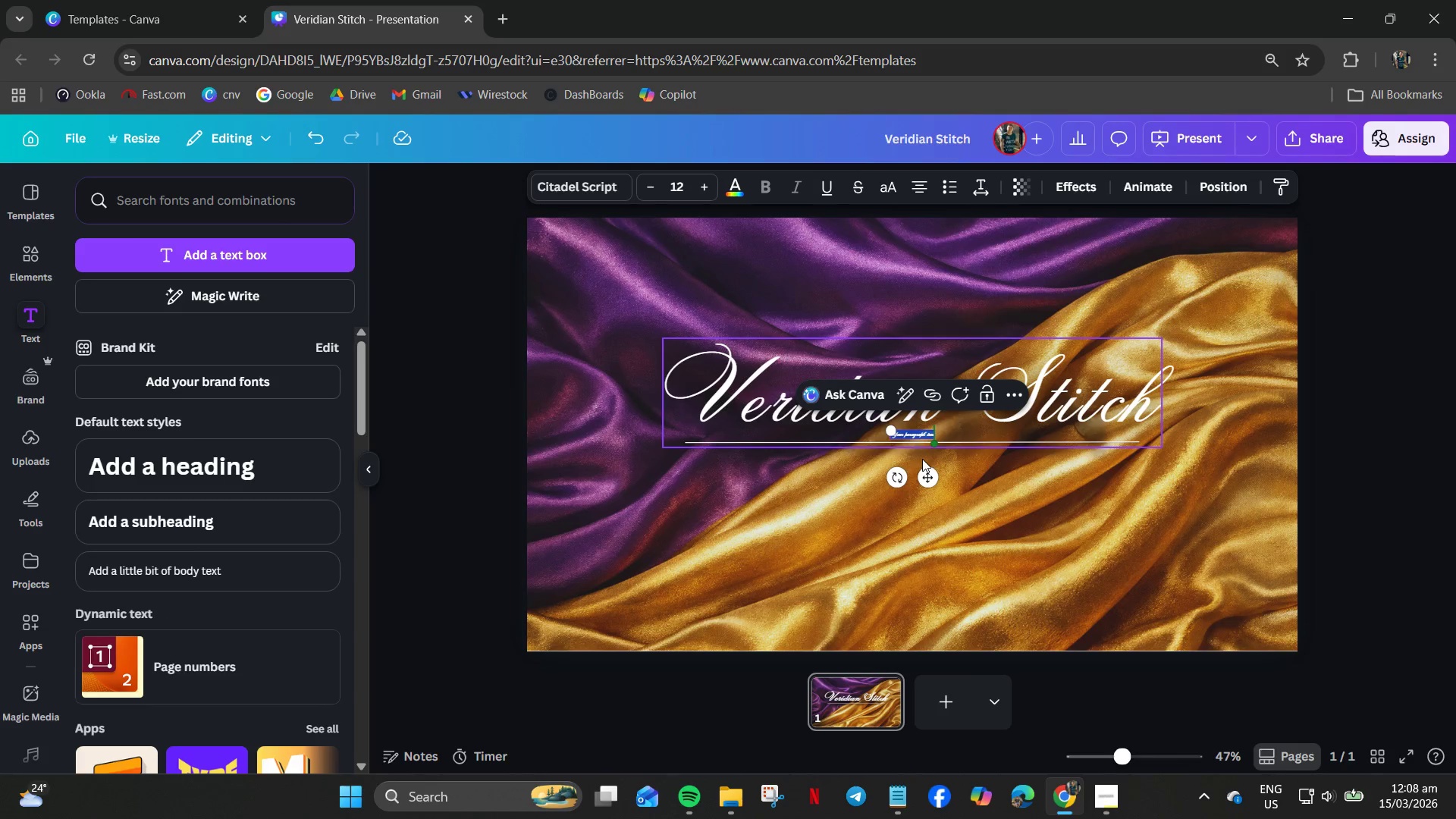 
left_click_drag(start_coordinate=[930, 477], to_coordinate=[925, 528])
 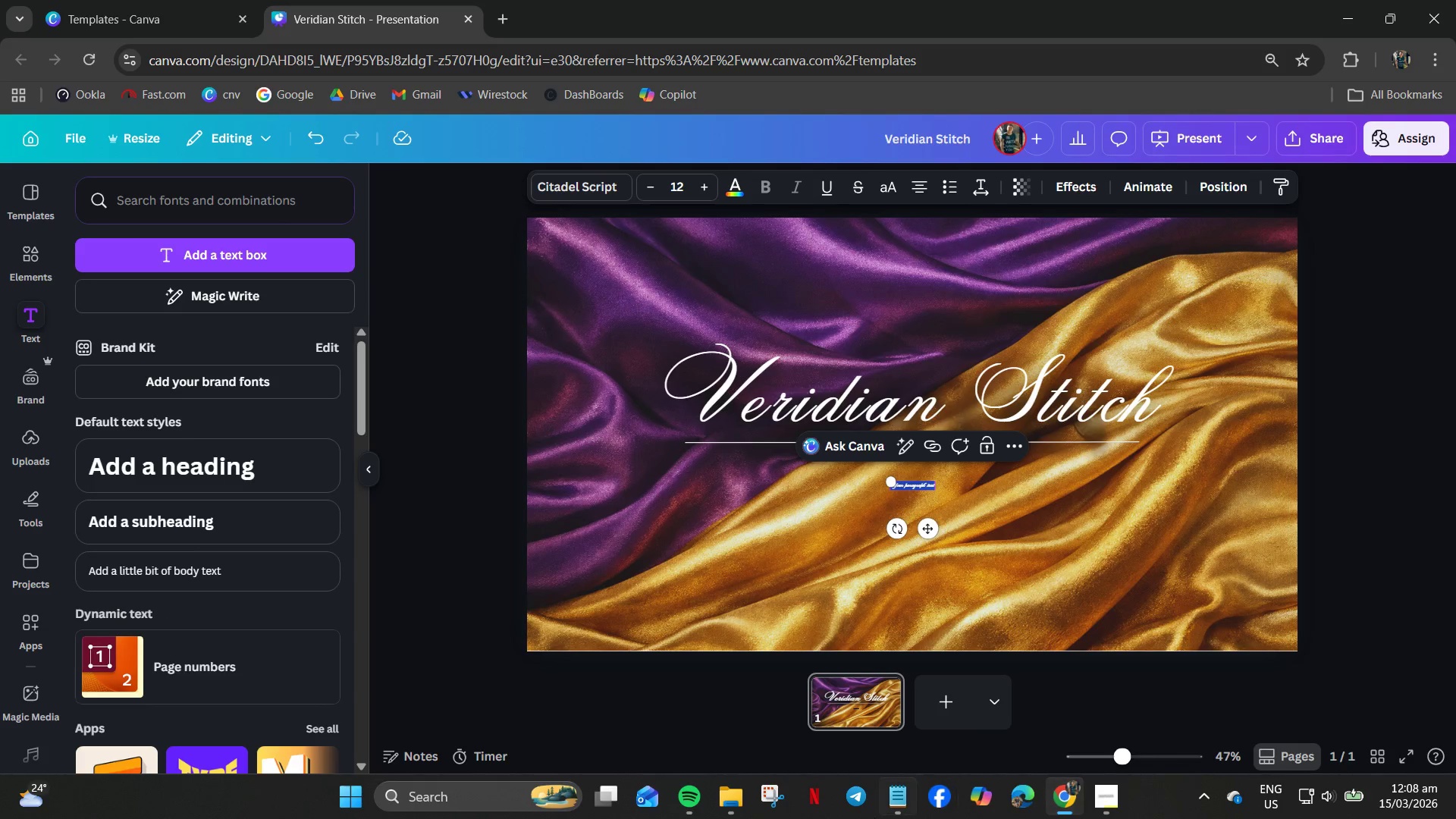 
left_click([884, 796])
 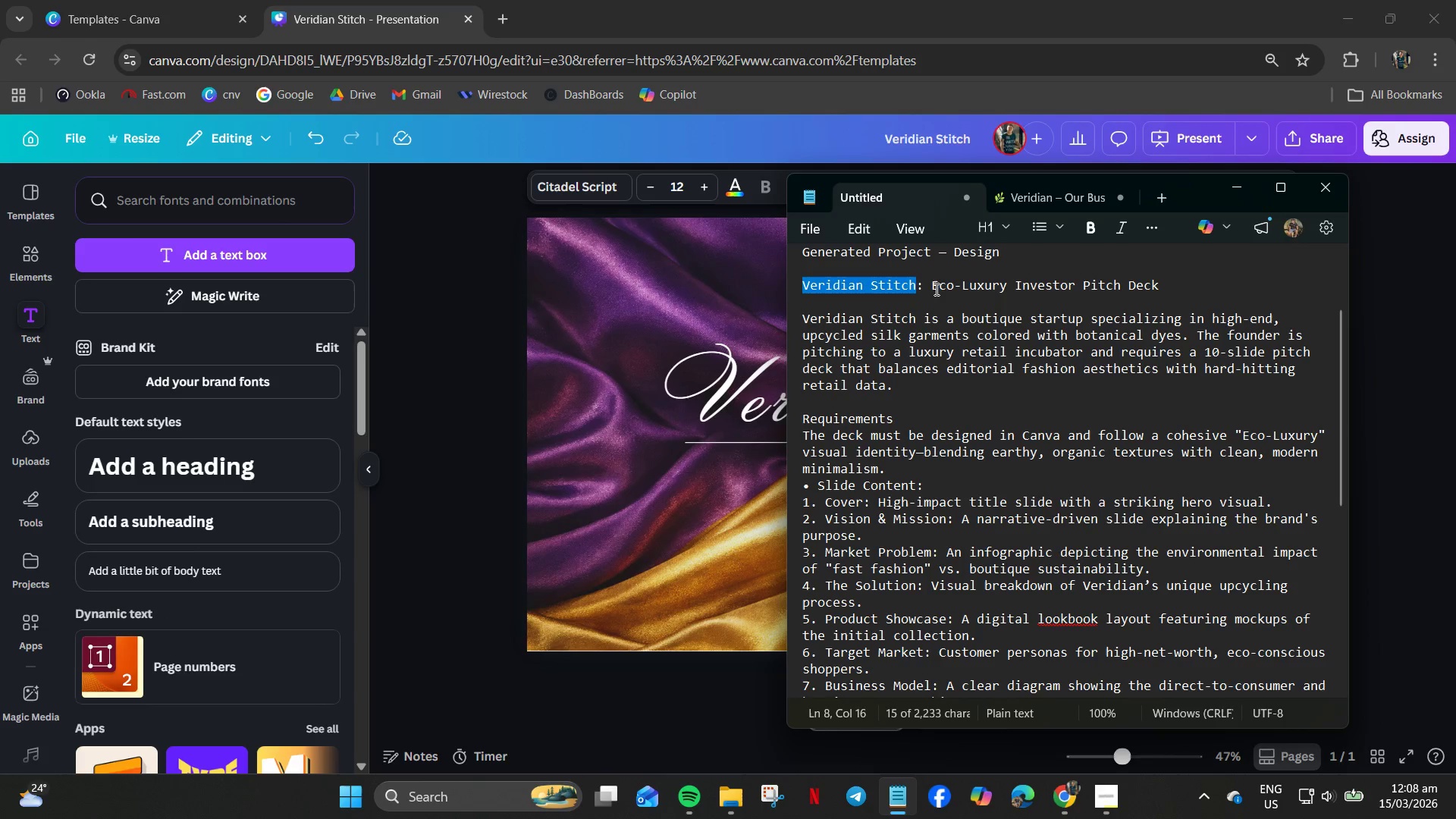 
left_click_drag(start_coordinate=[932, 284], to_coordinate=[1161, 288])
 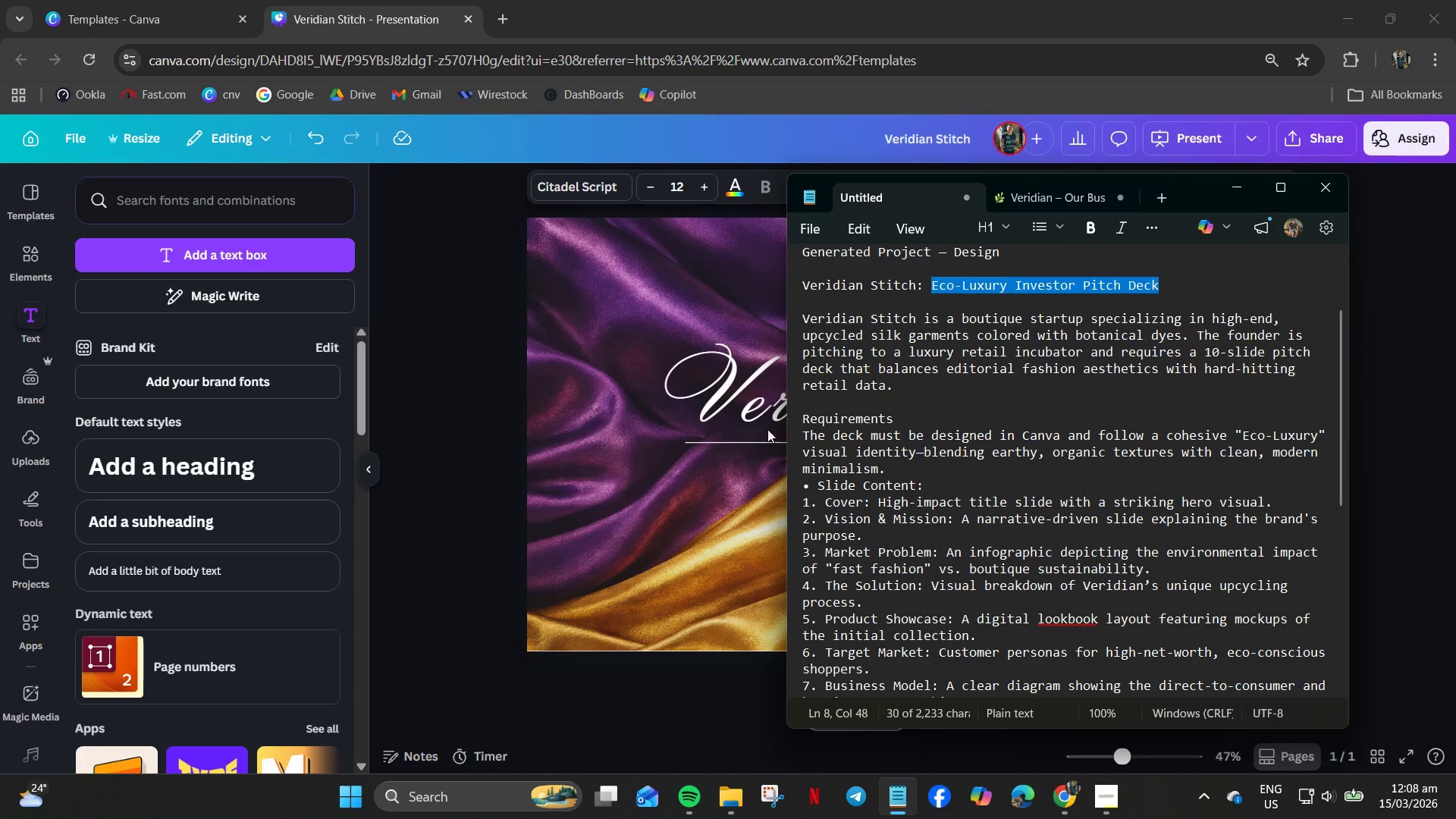 
key(Control+C)
 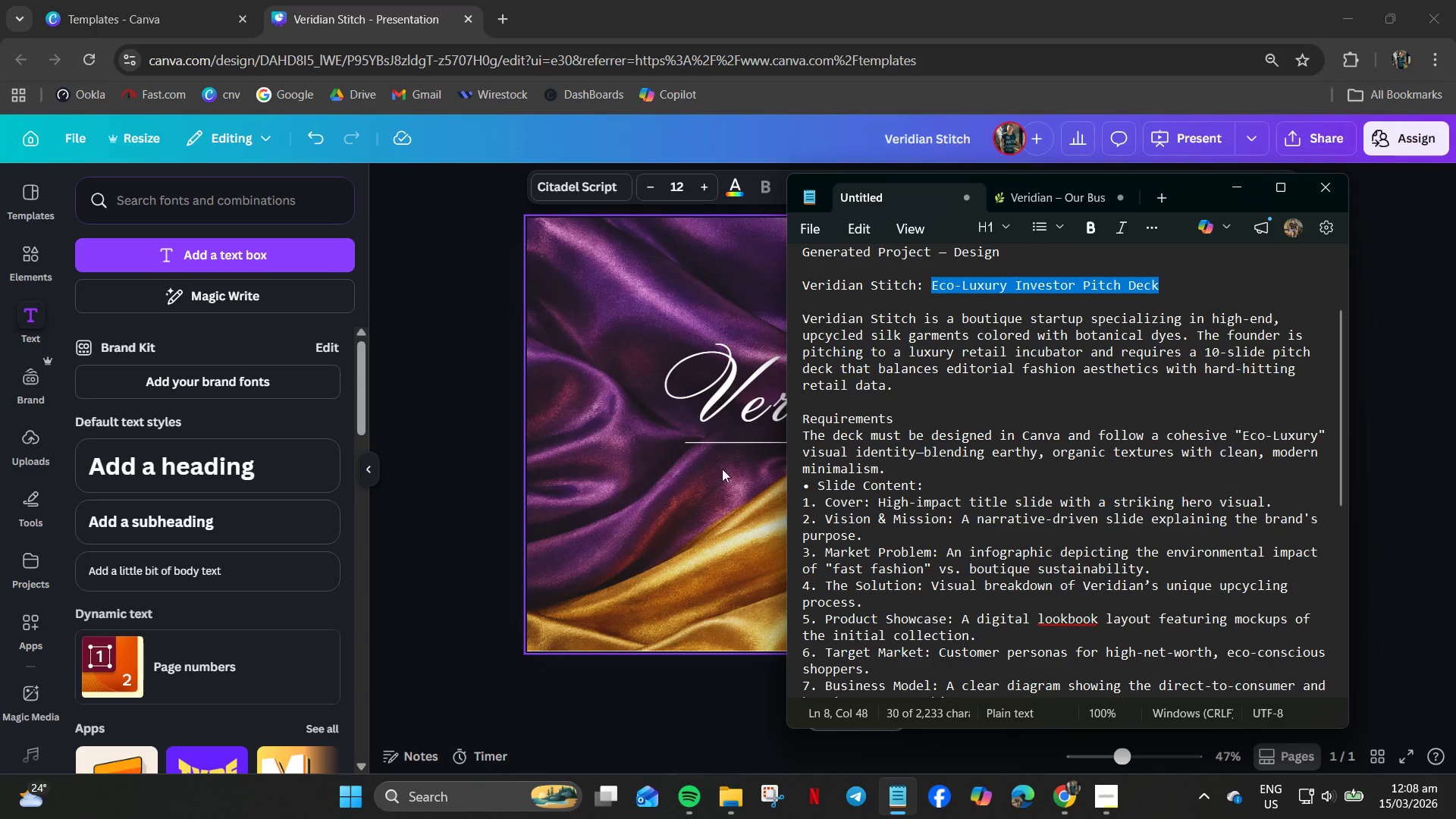 
left_click([722, 469])
 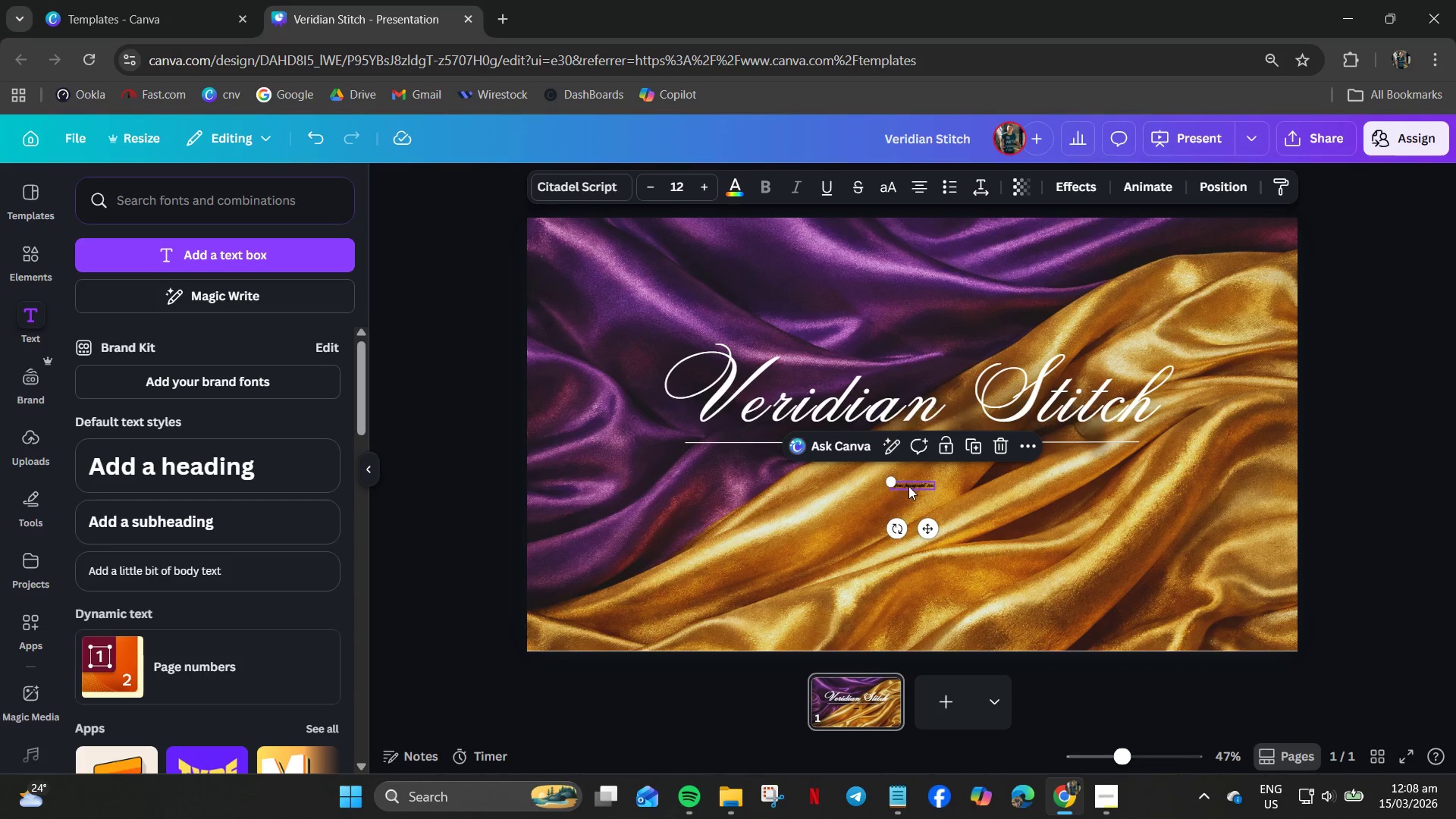 
double_click([908, 486])
 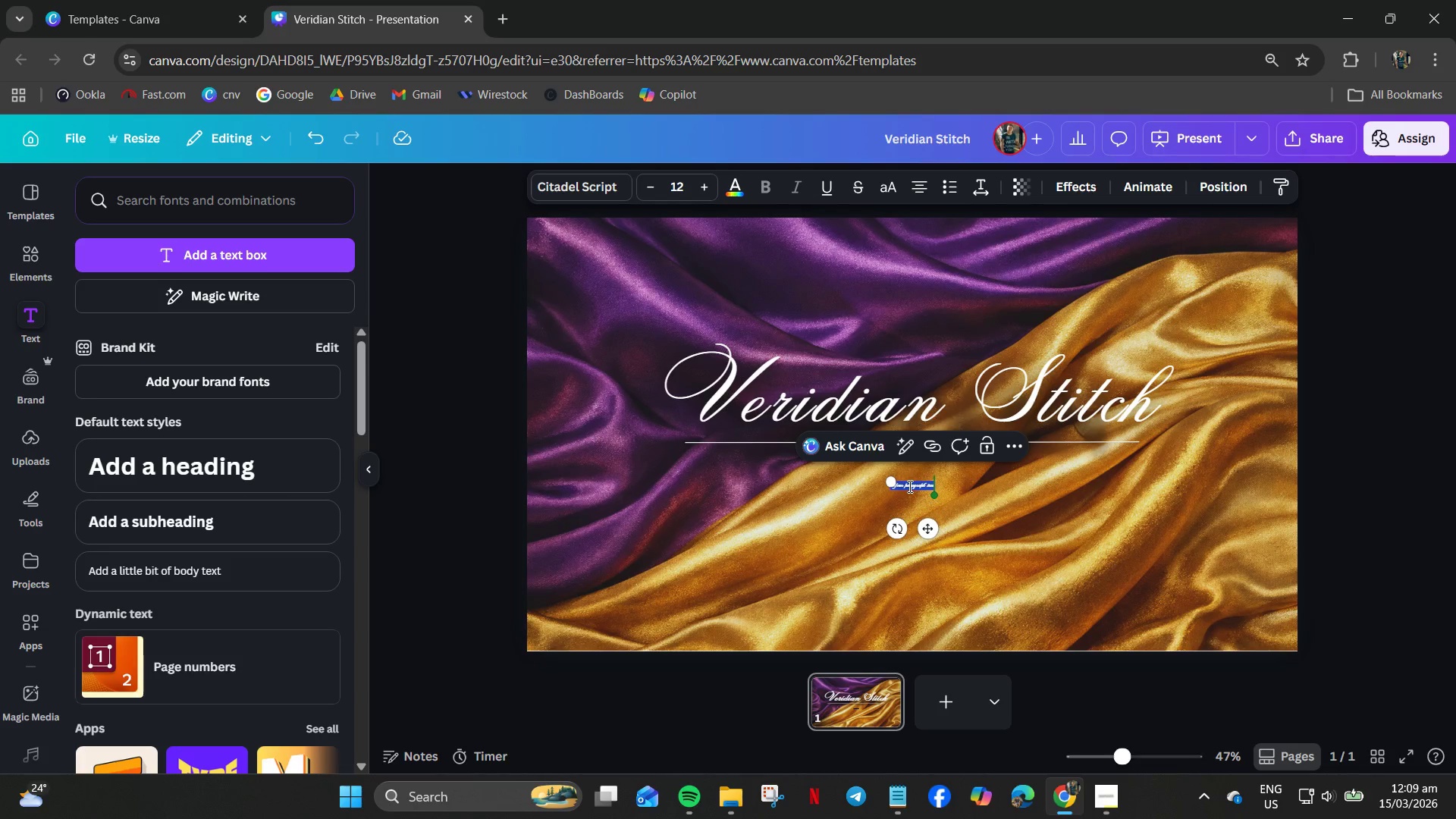 
key(Control+V)
 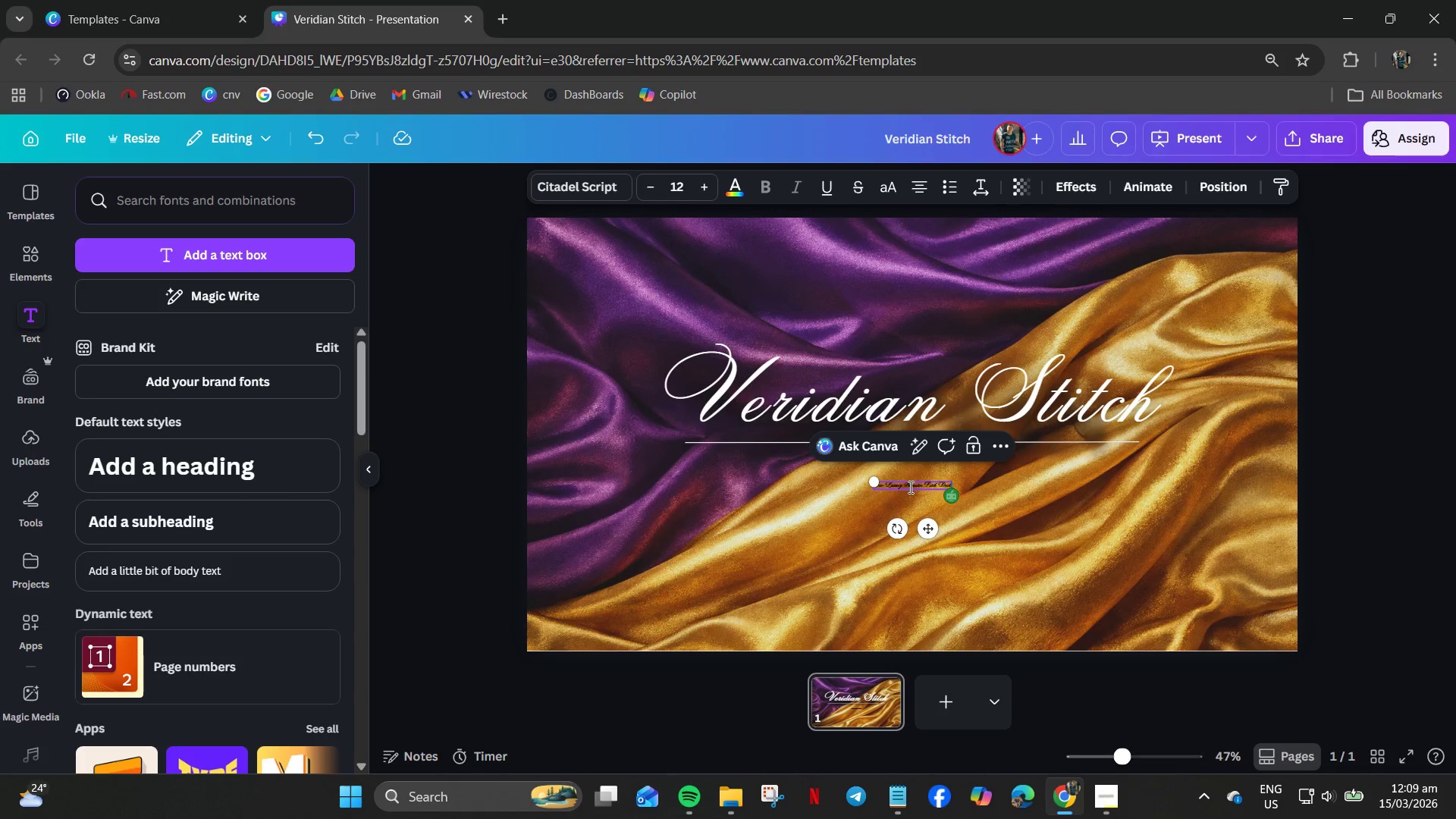 
key(Control+A)
 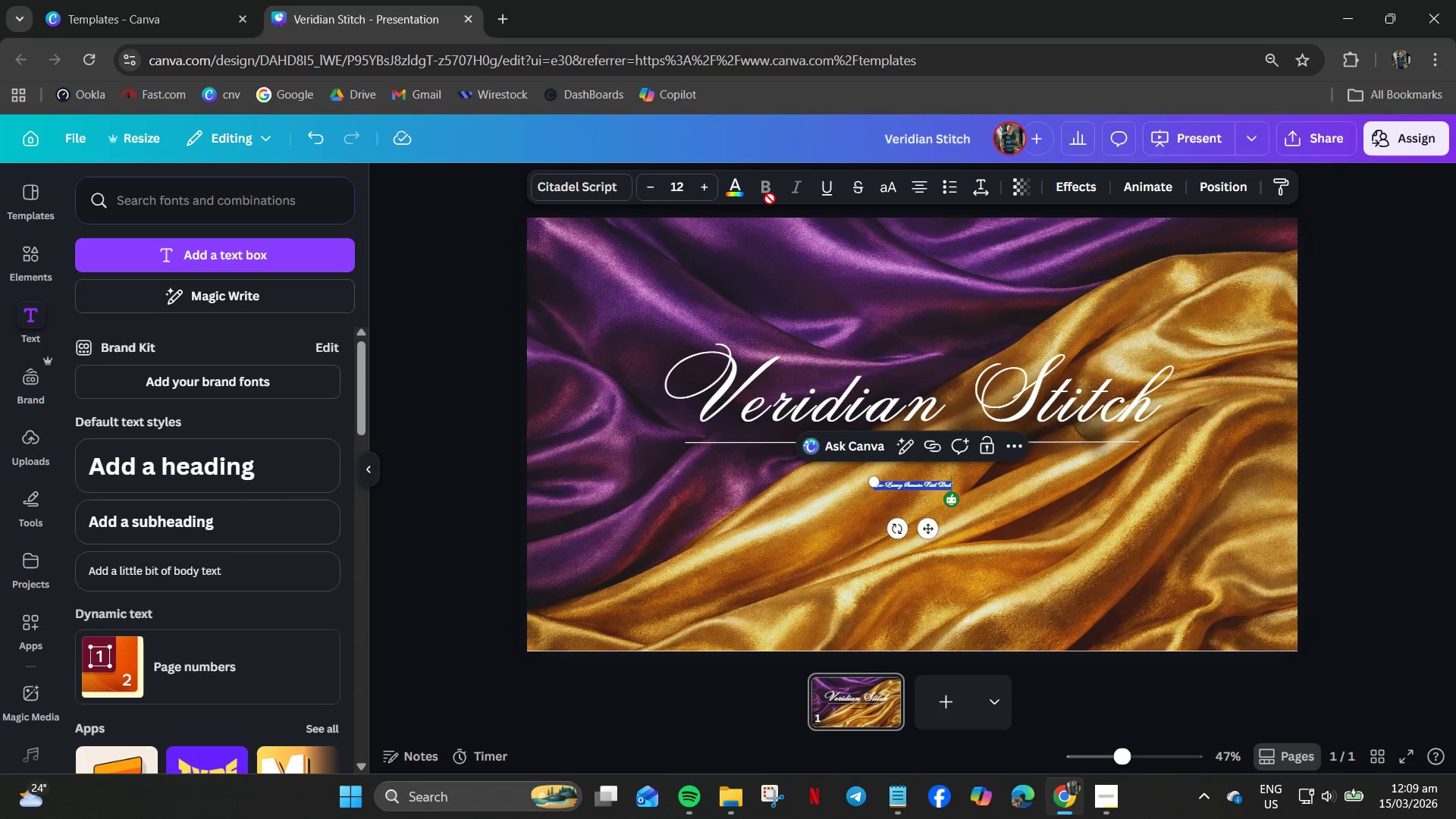 
left_click([737, 193])
 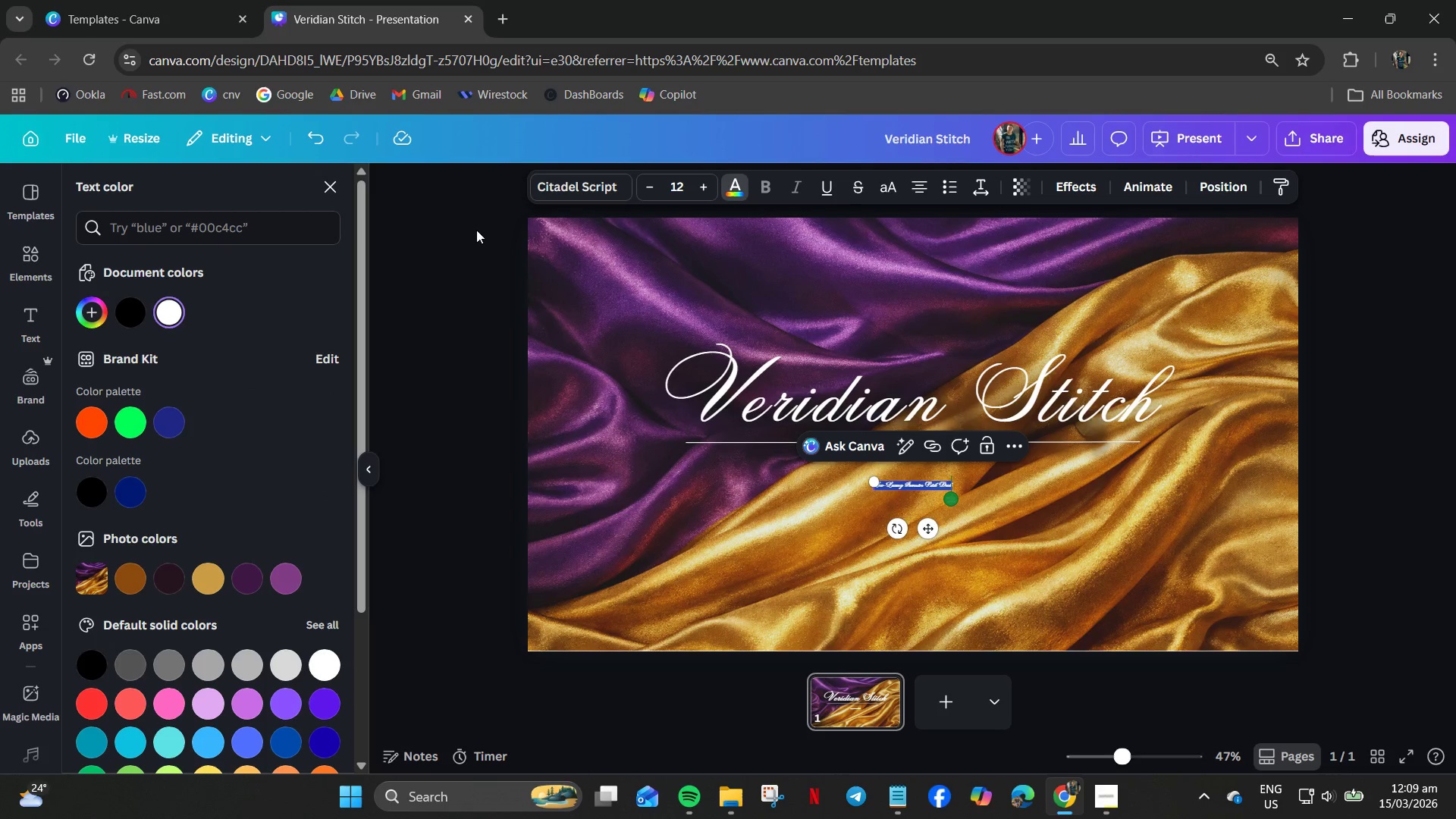 
left_click([549, 189])
 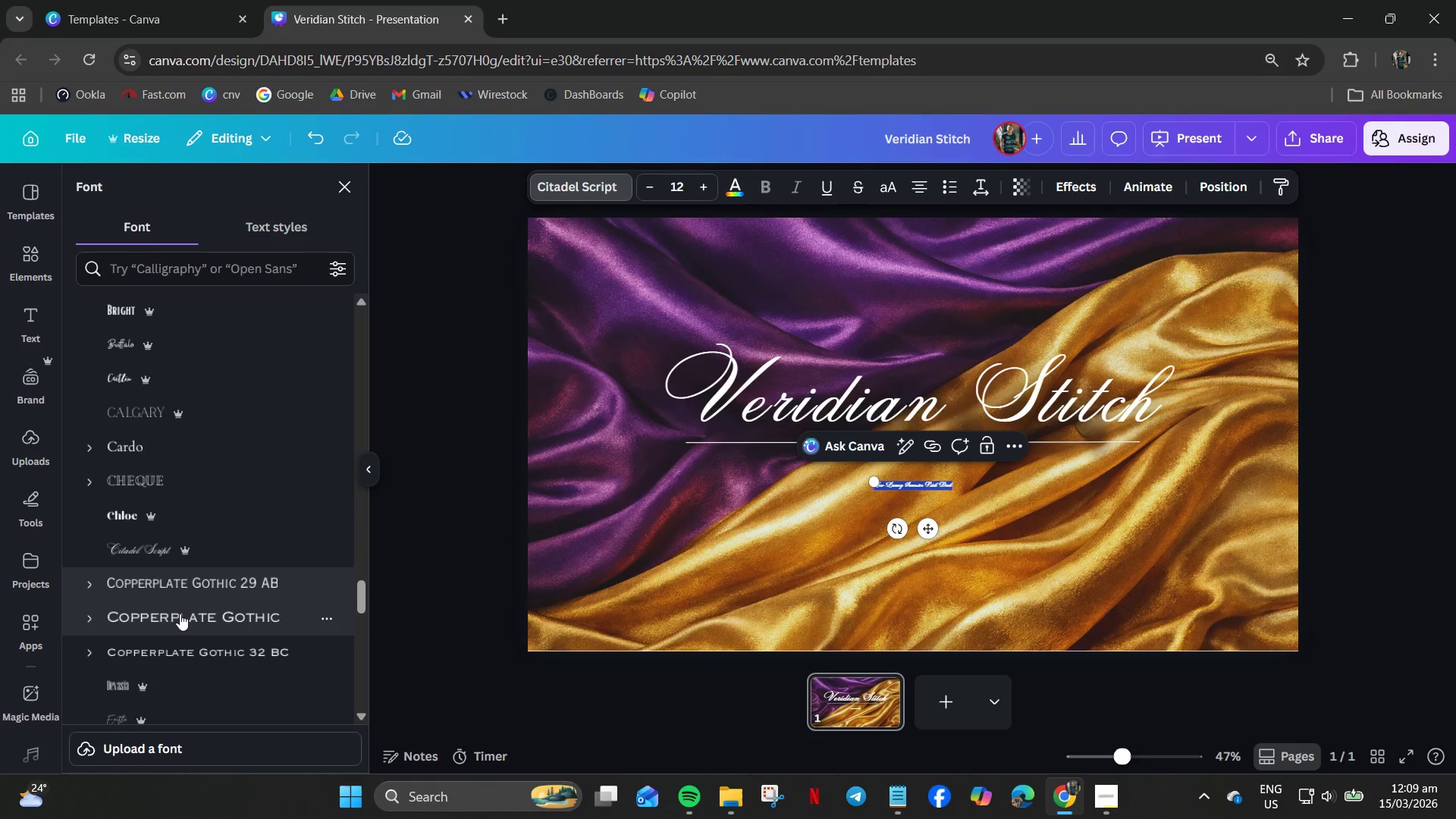 
left_click([187, 658])
 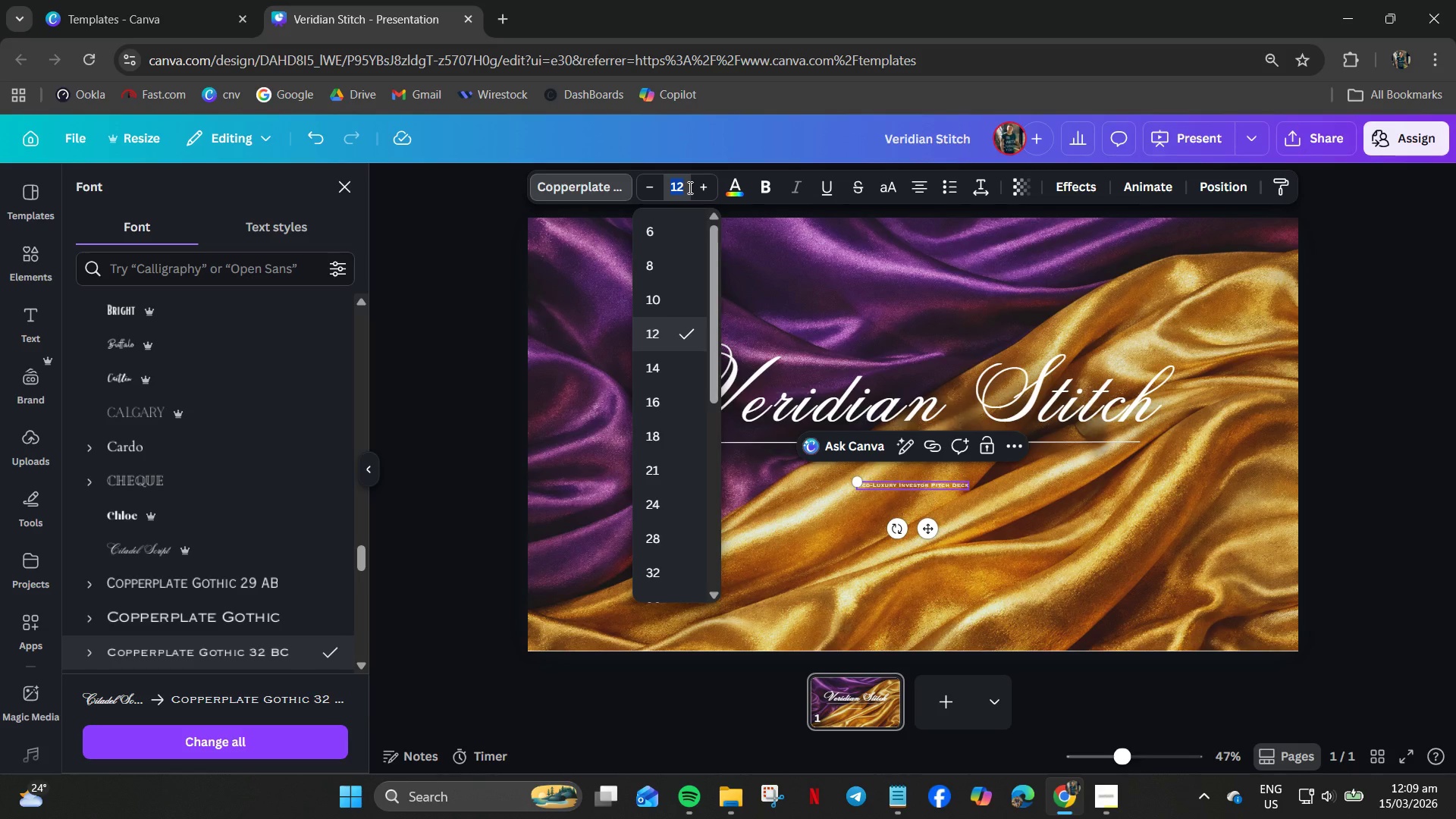 
key(Numpad5)
 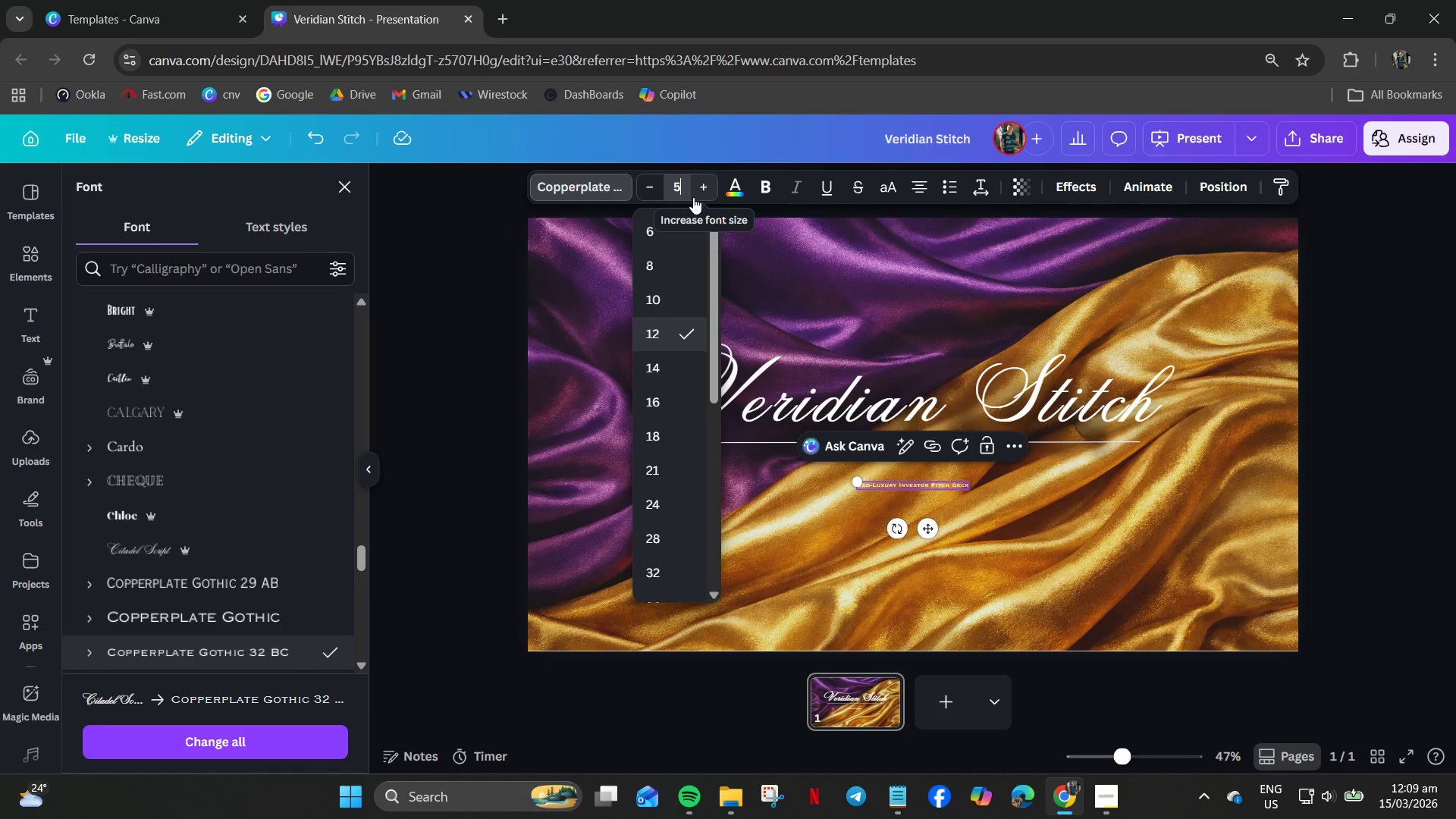 
key(Numpad0)
 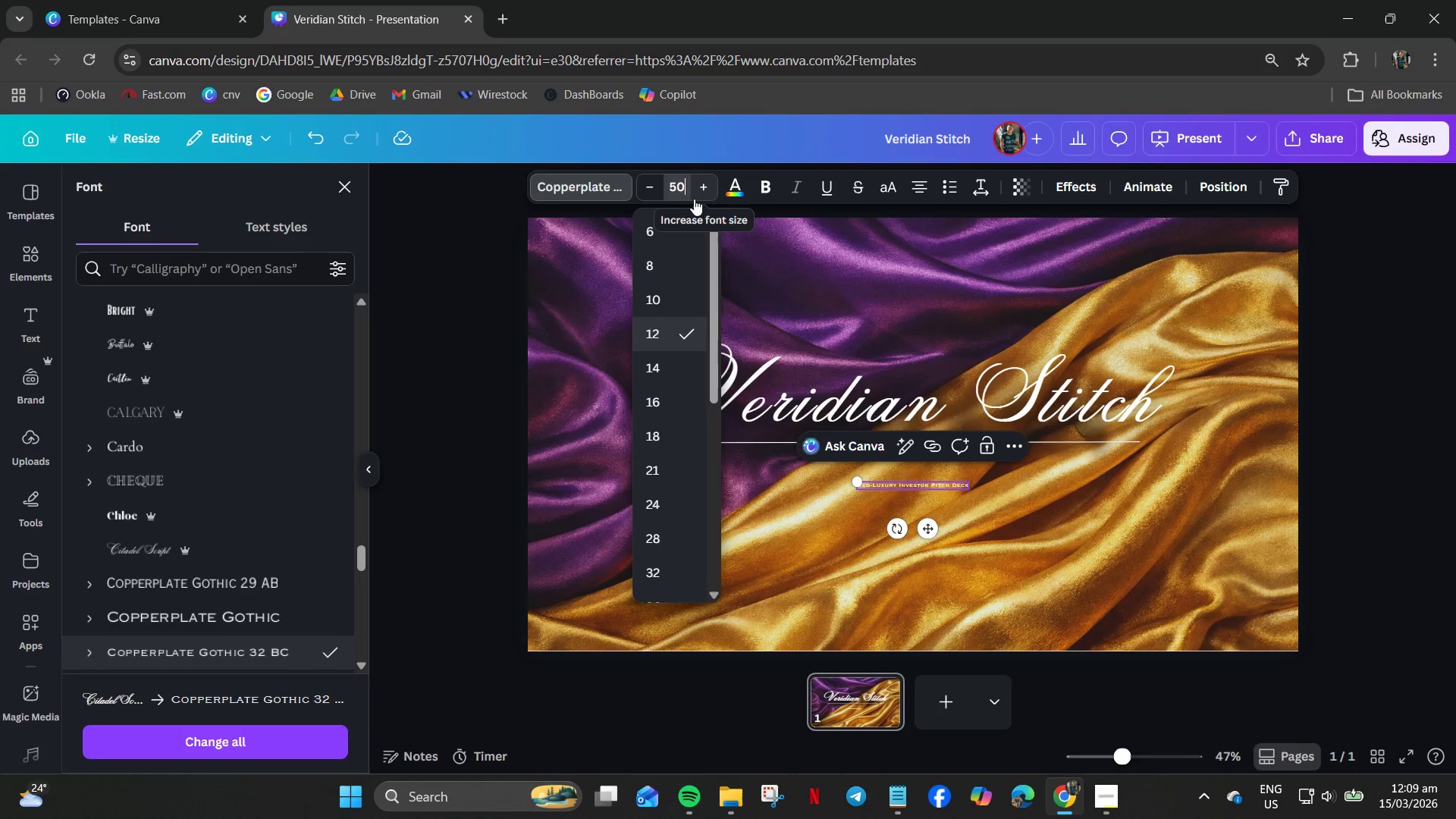 
key(NumpadEnter)
 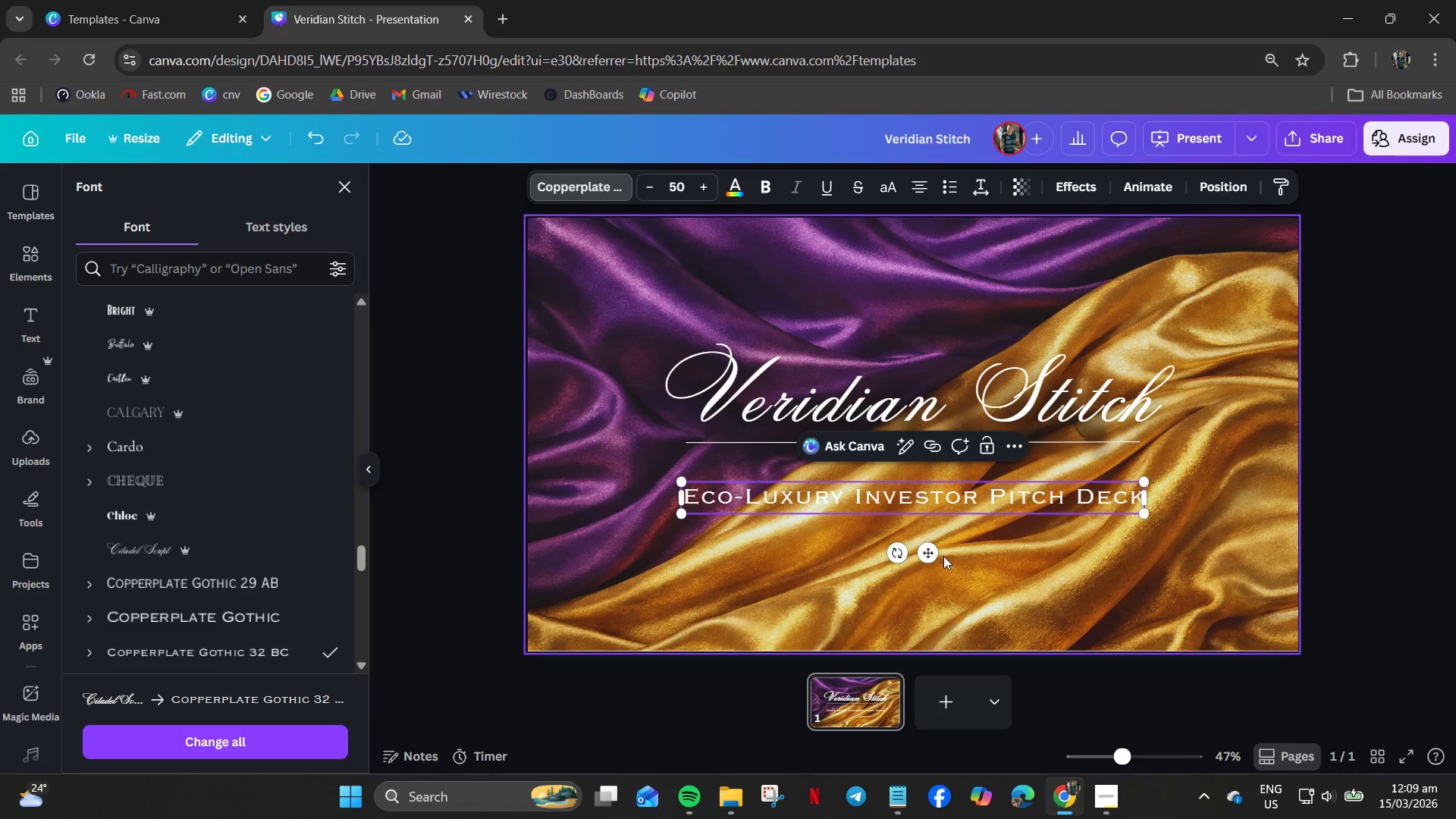 
left_click_drag(start_coordinate=[932, 556], to_coordinate=[928, 525])
 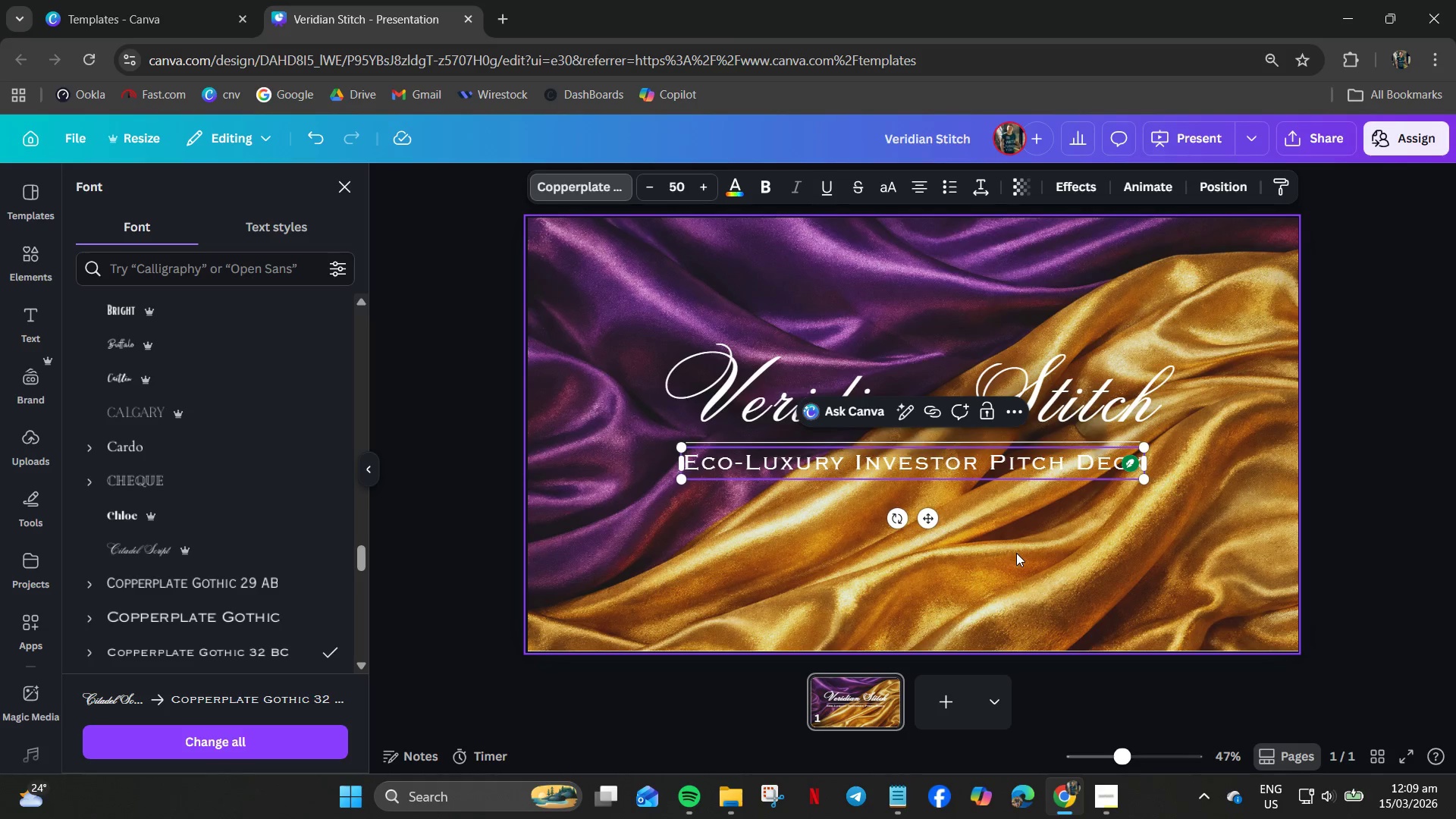 
left_click([1016, 553])
 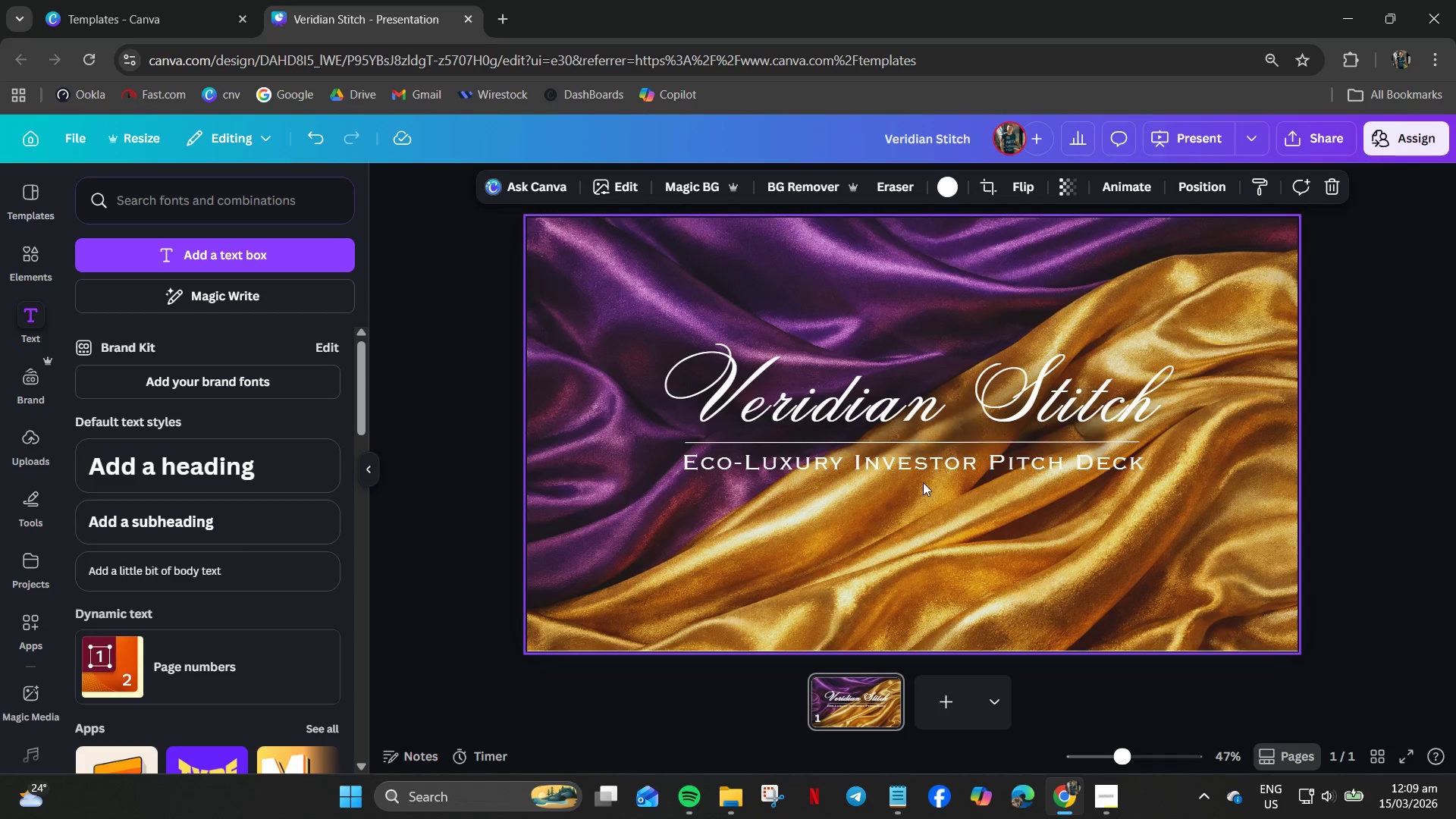 
left_click_drag(start_coordinate=[913, 466], to_coordinate=[915, 482])
 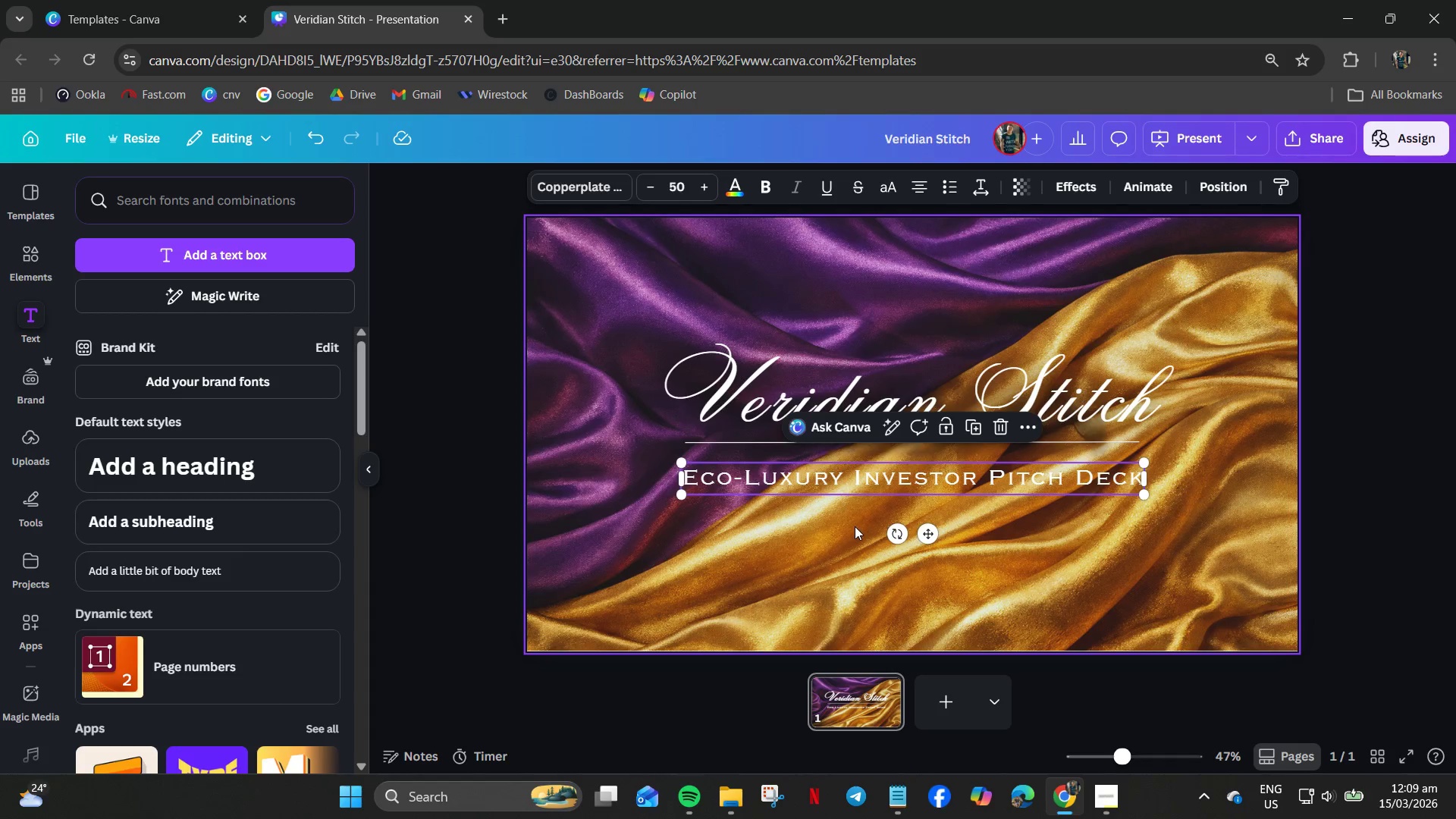 
left_click([854, 526])
 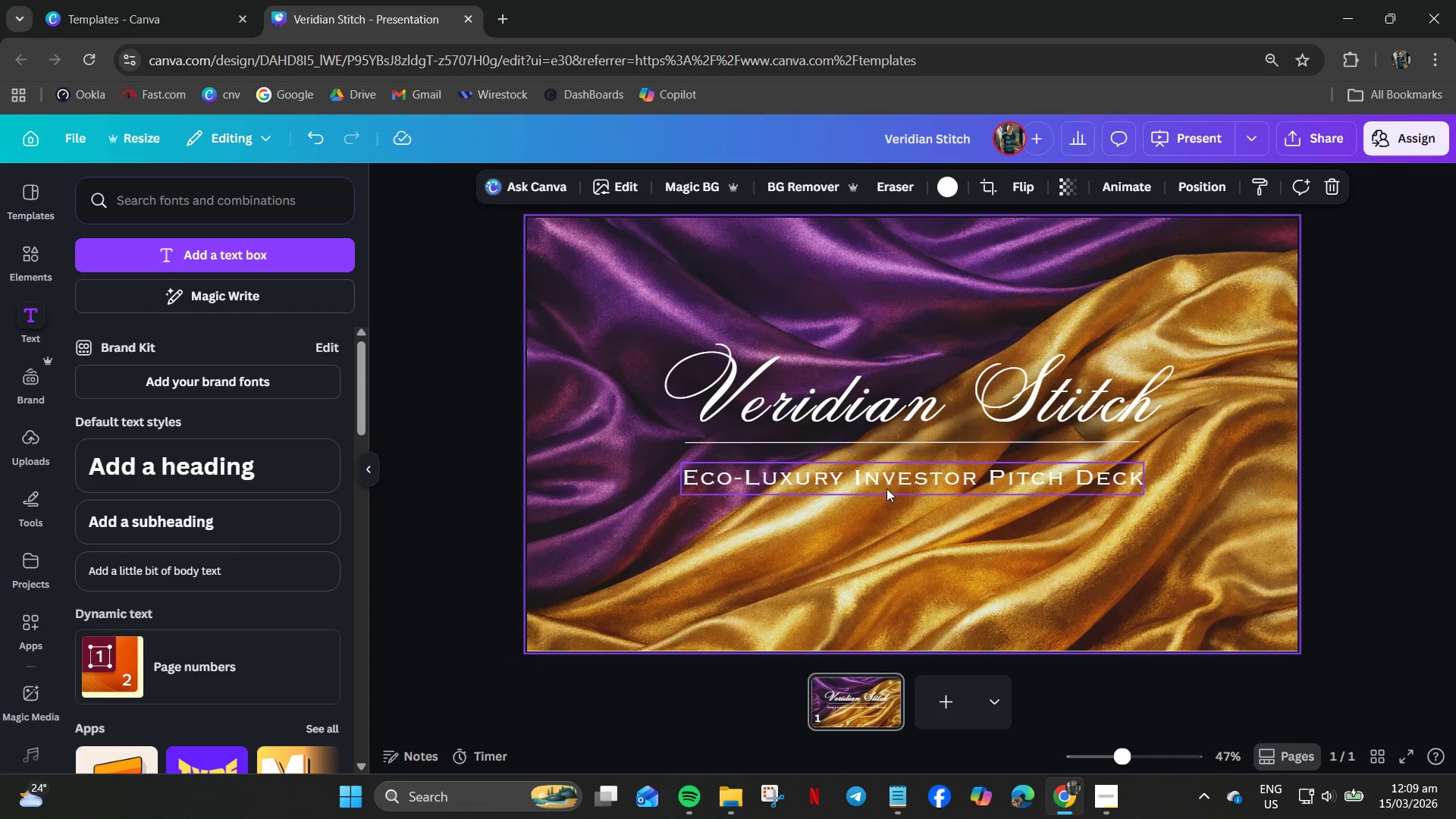 
left_click([884, 485])
 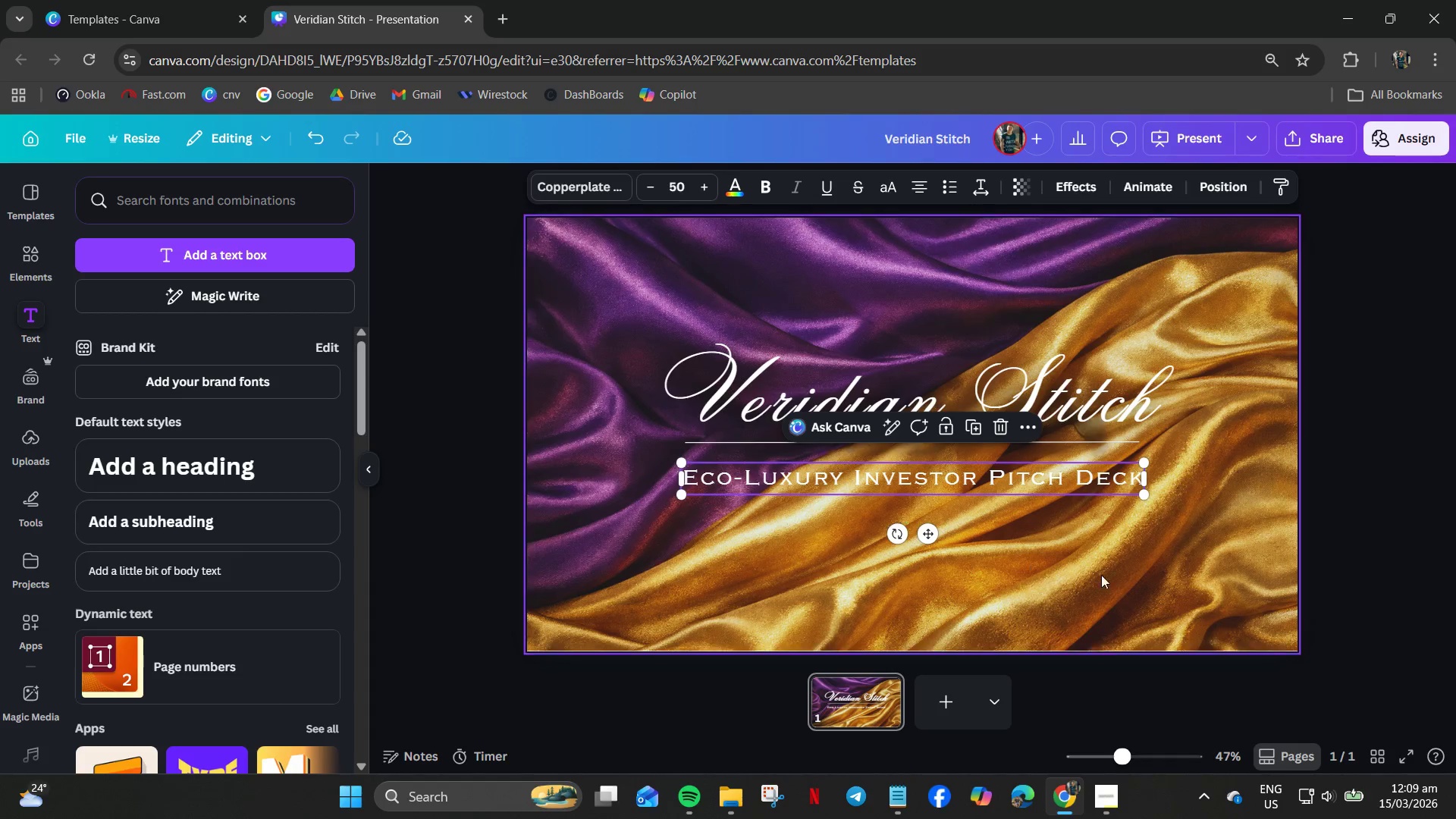 
left_click([1111, 575])
 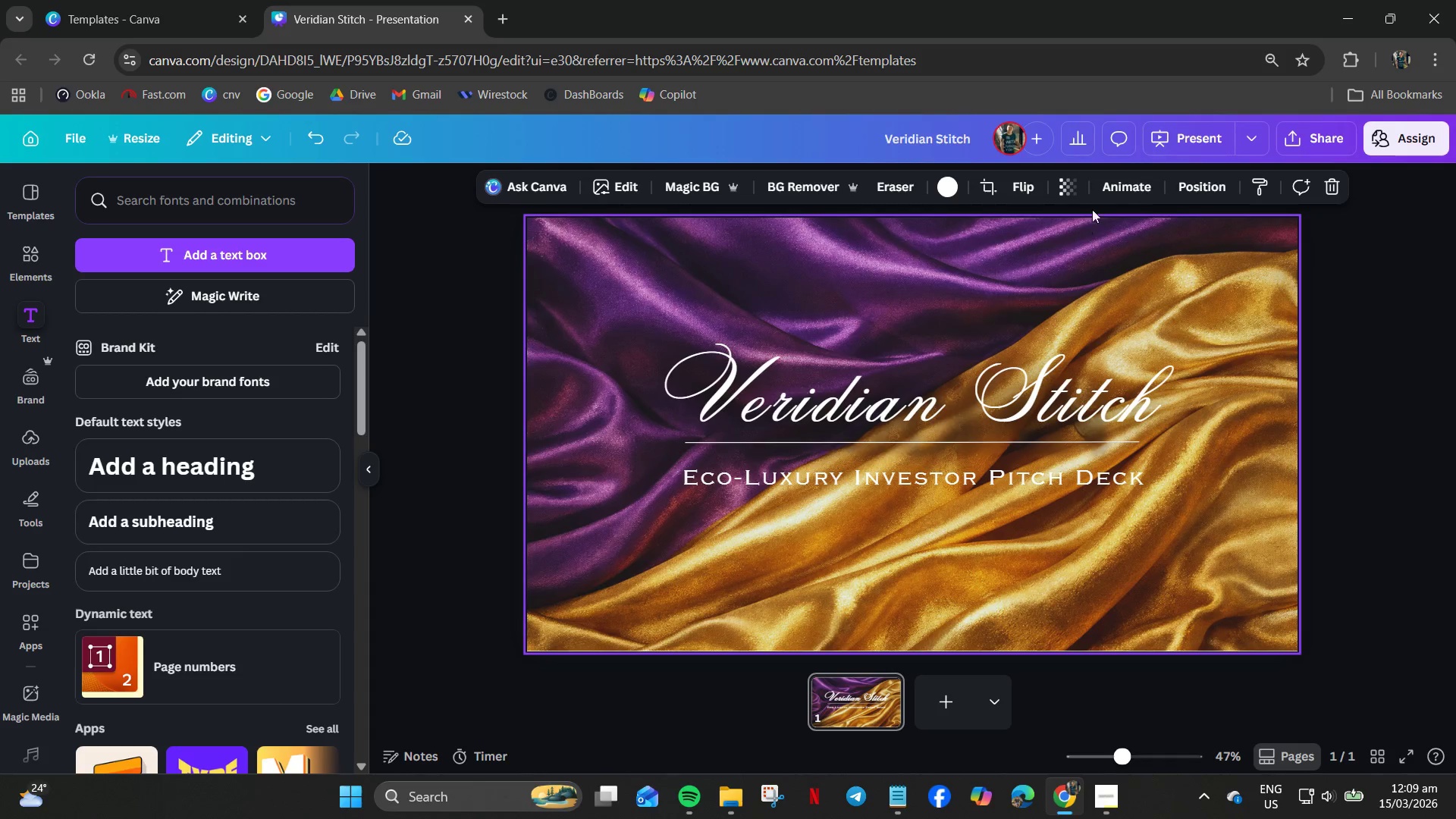 
left_click([1112, 188])
 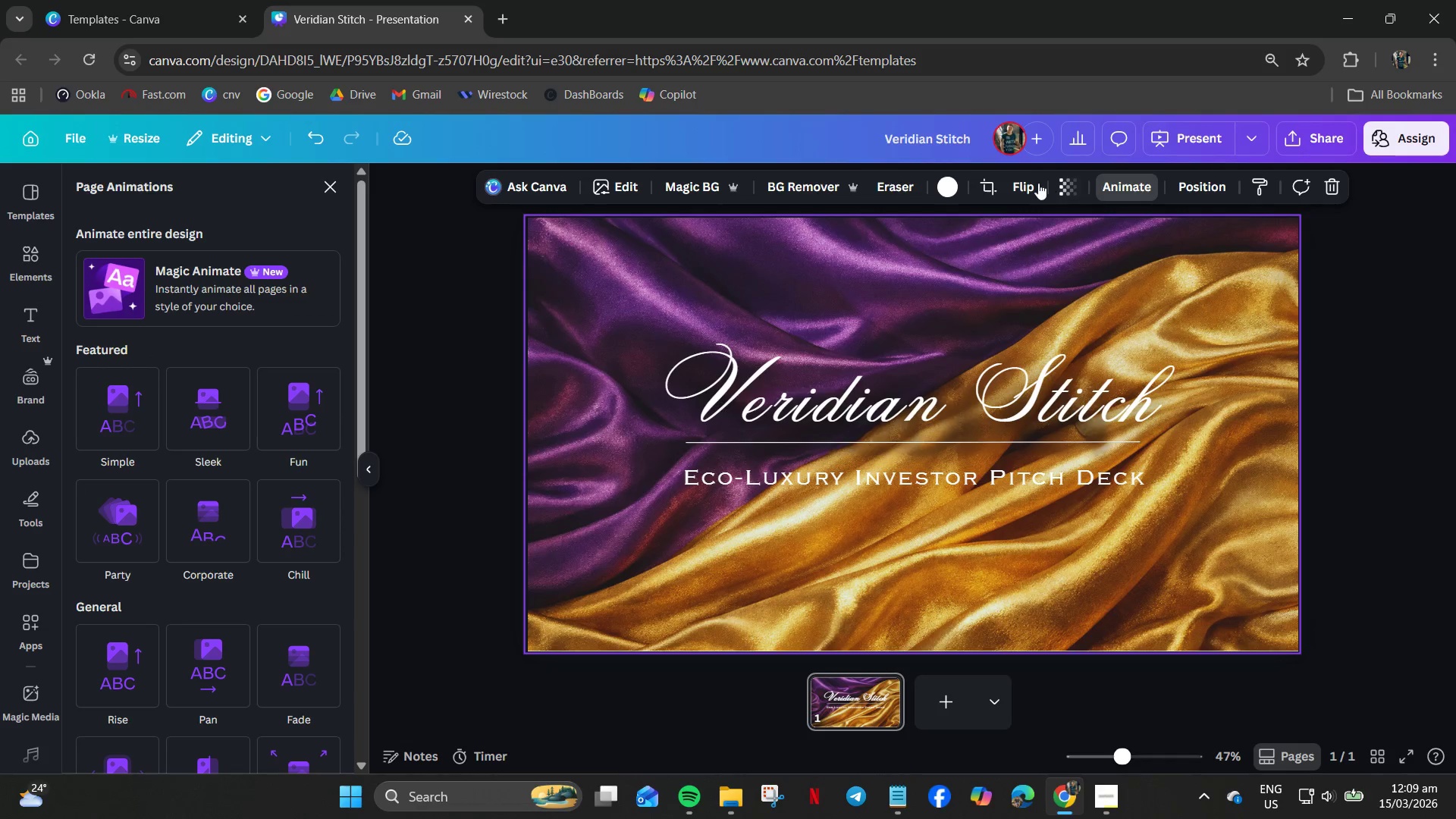 
left_click([1068, 189])
 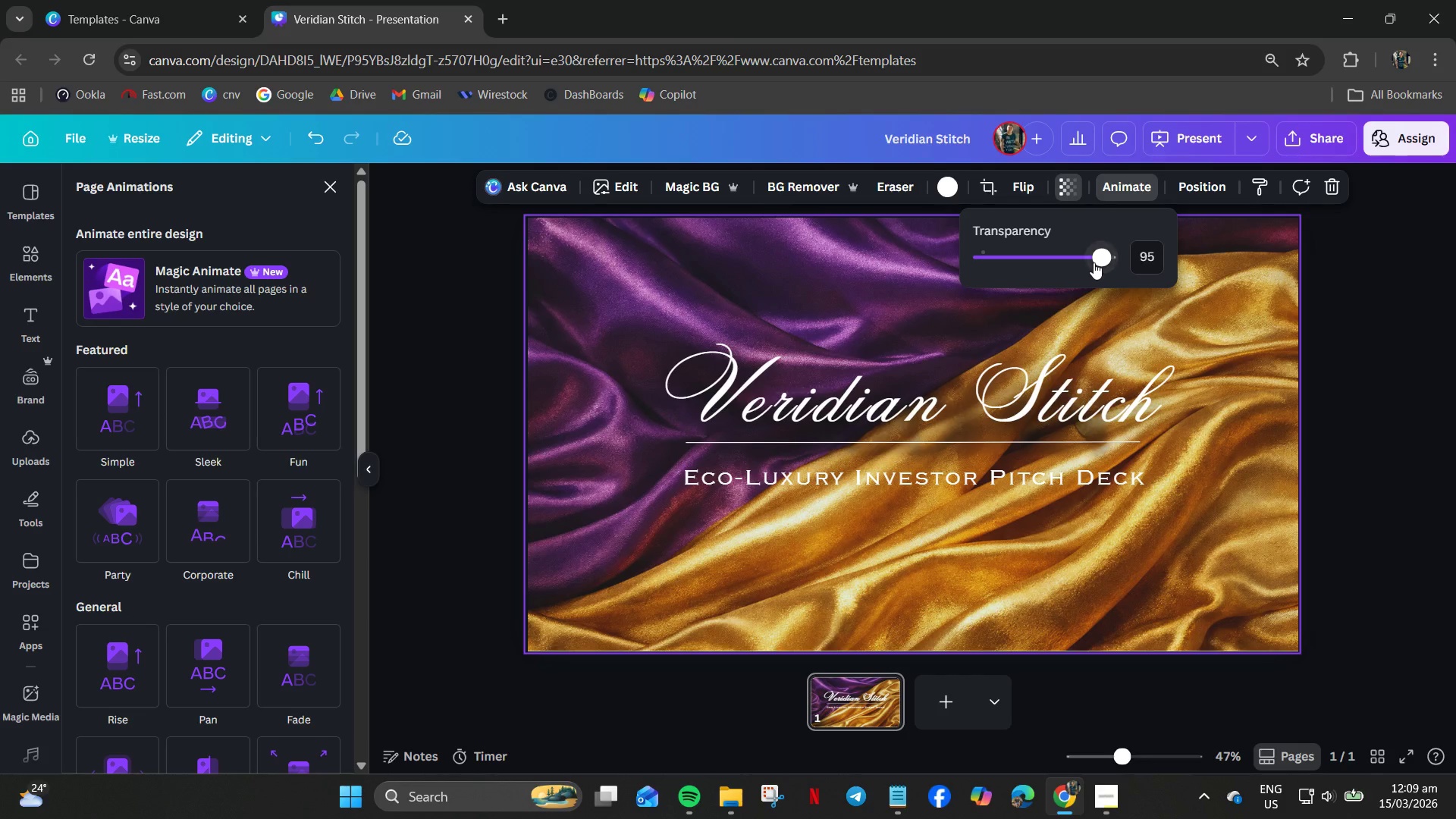 
left_click_drag(start_coordinate=[1099, 262], to_coordinate=[1152, 270])
 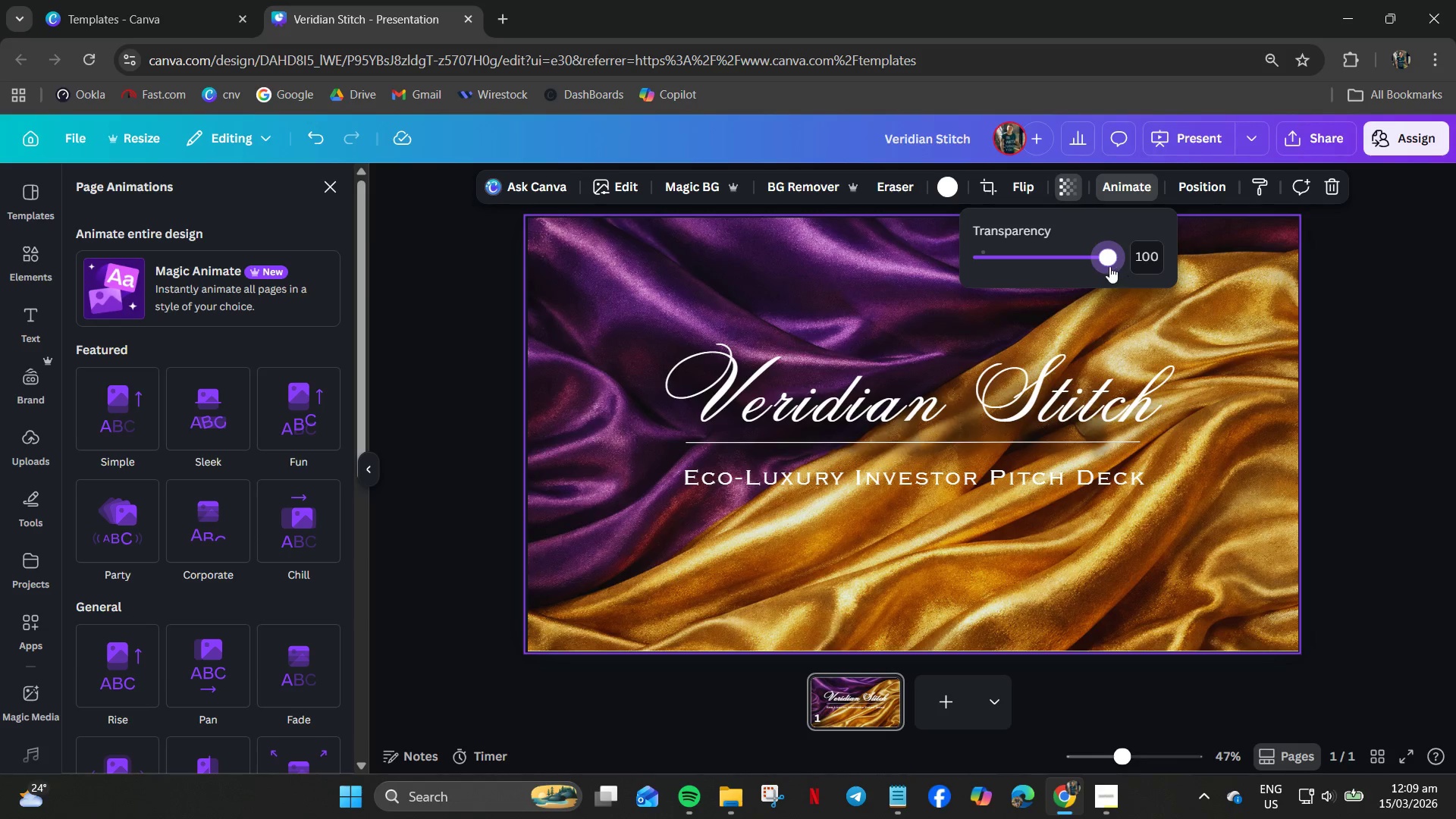 
left_click_drag(start_coordinate=[1103, 262], to_coordinate=[1098, 267])
 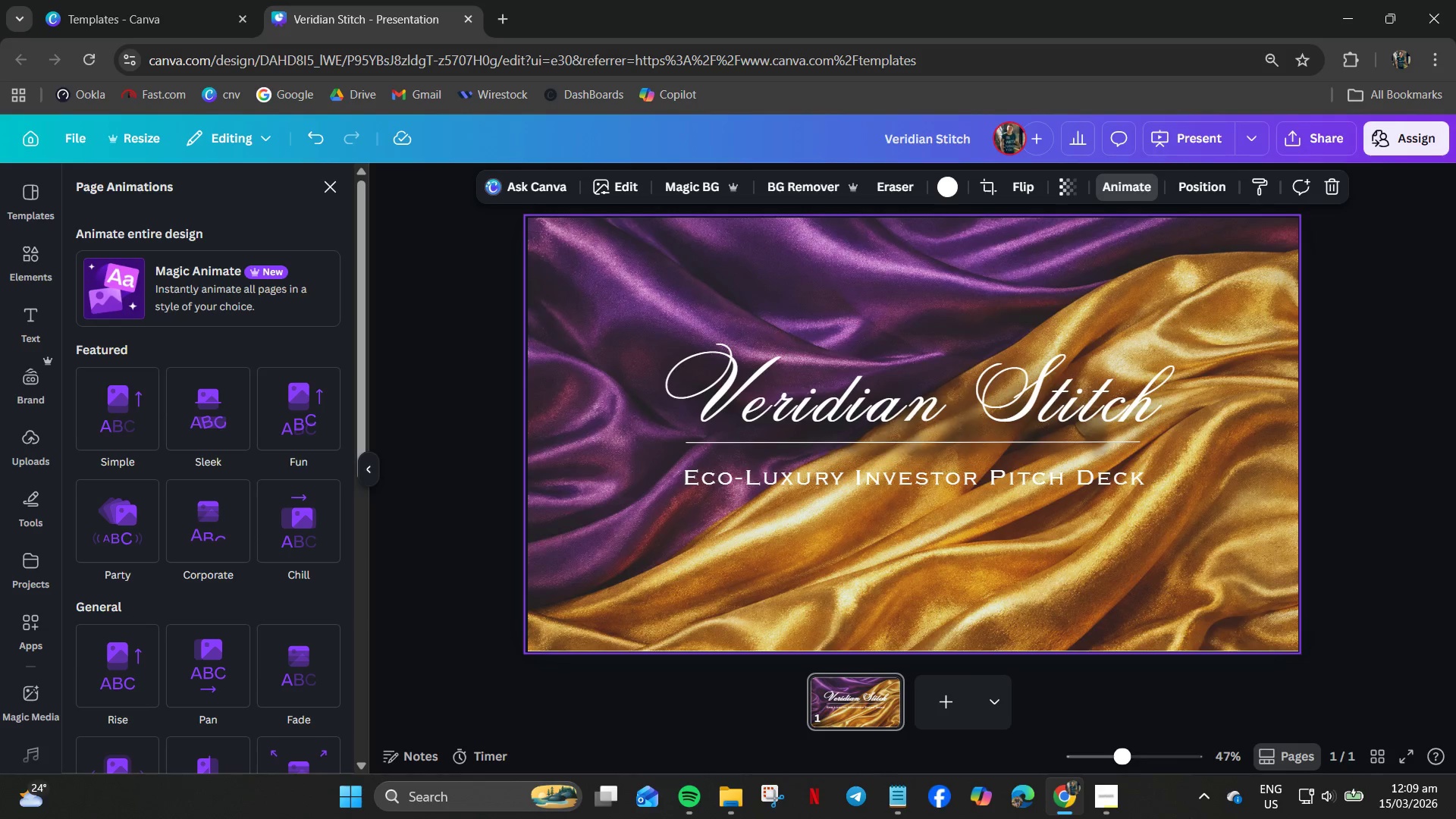 
wait(5.95)
 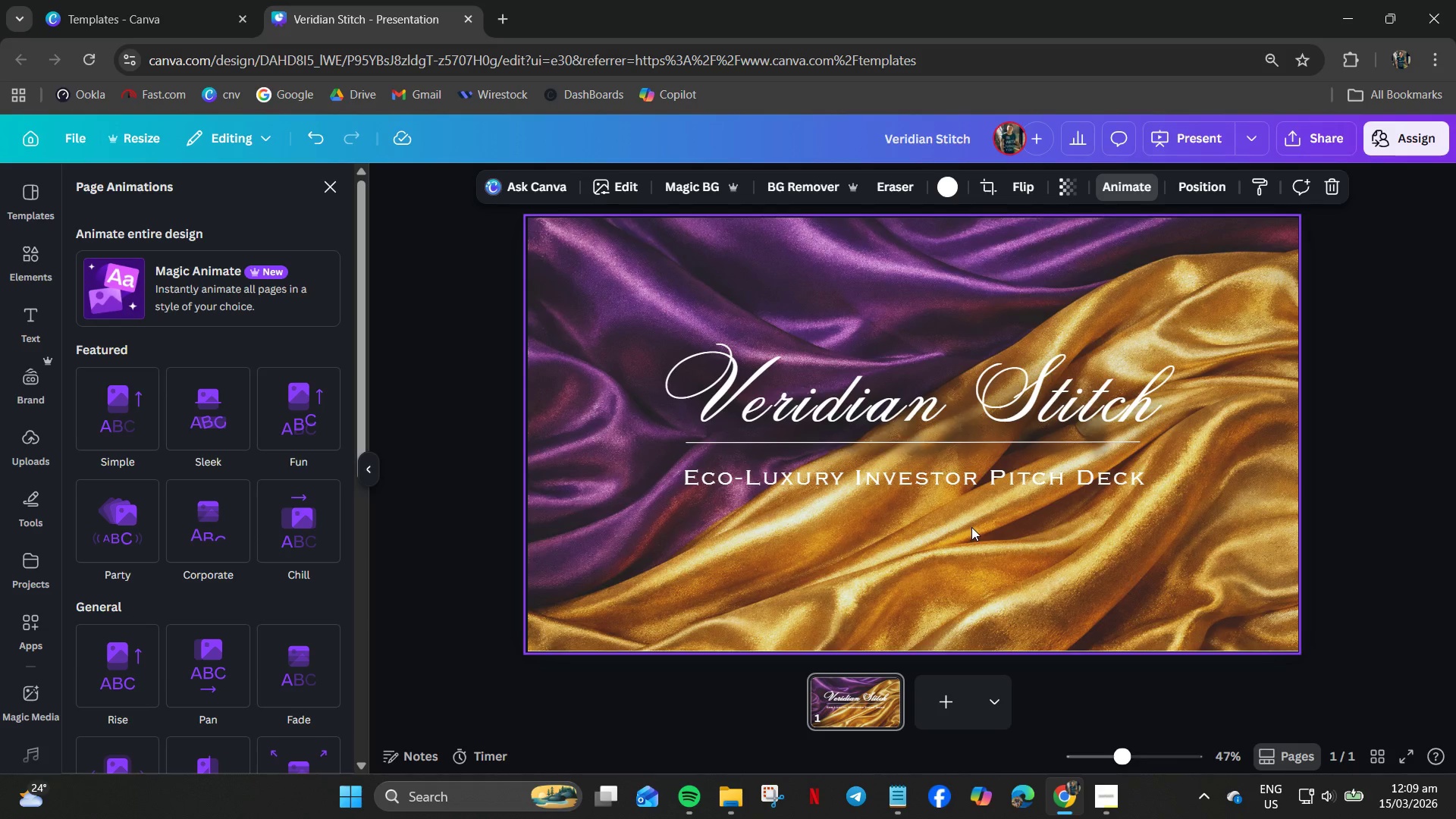 
left_click([1404, 758])
 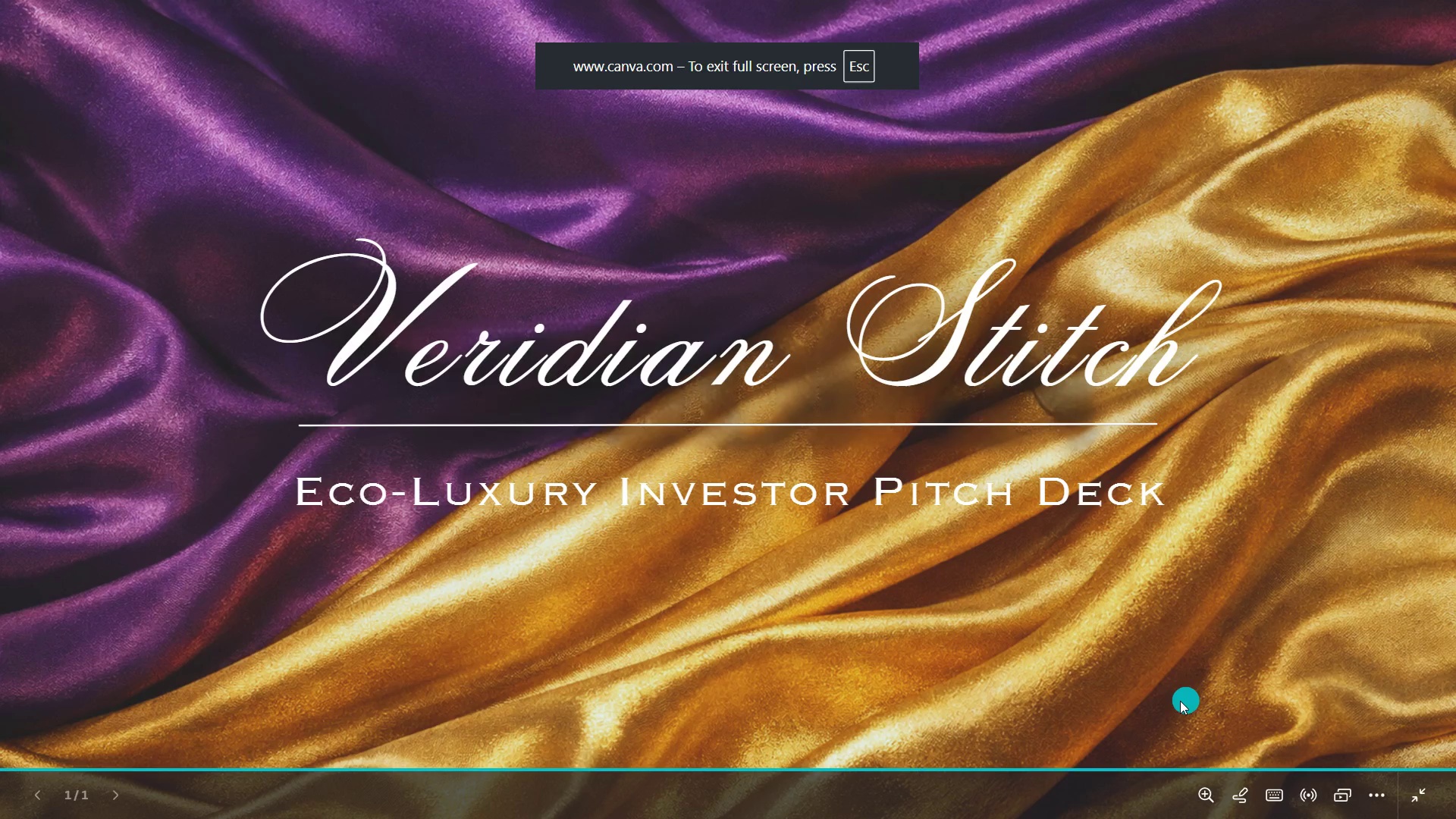 
key(Escape)
 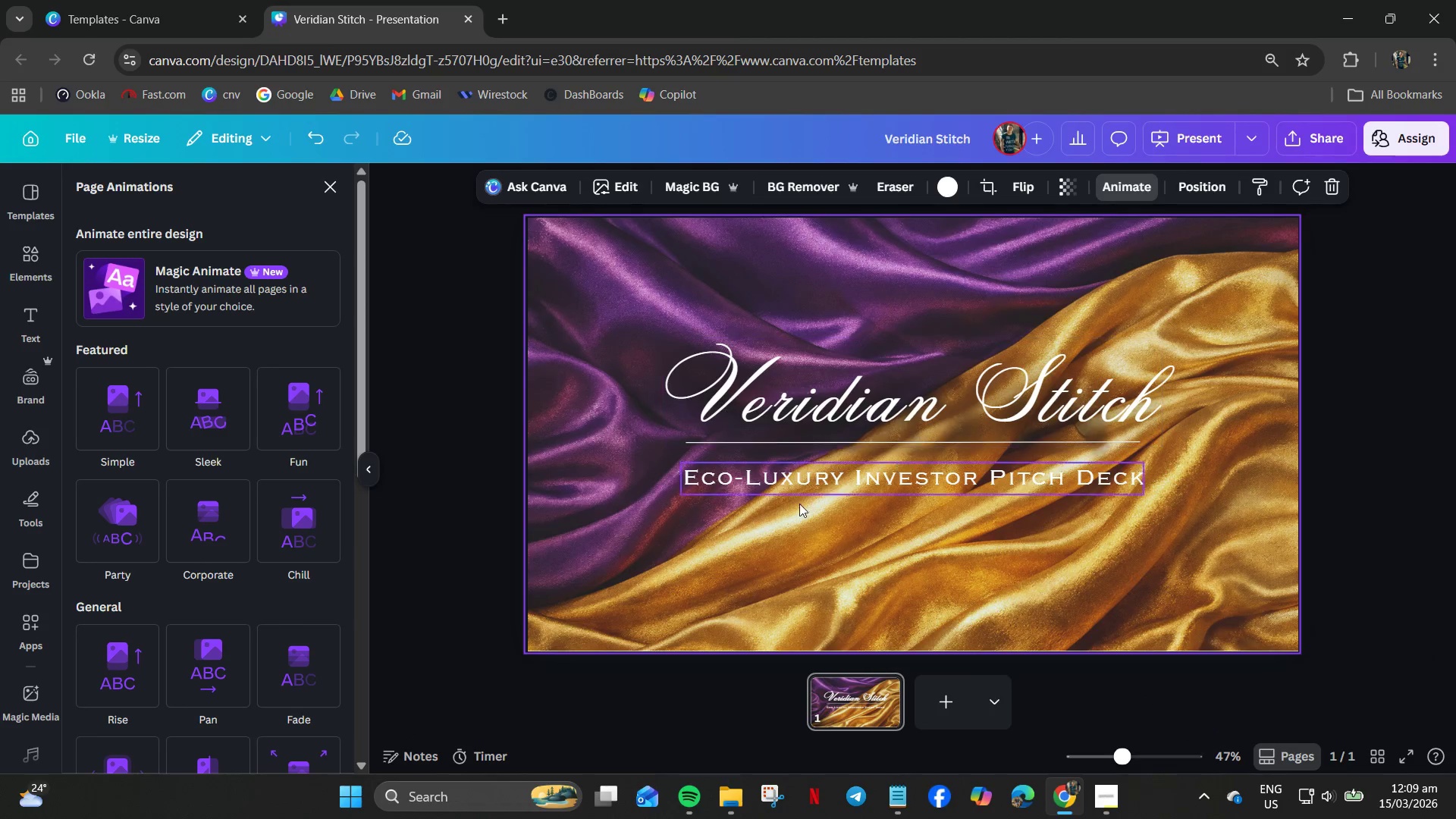 
left_click([836, 494])
 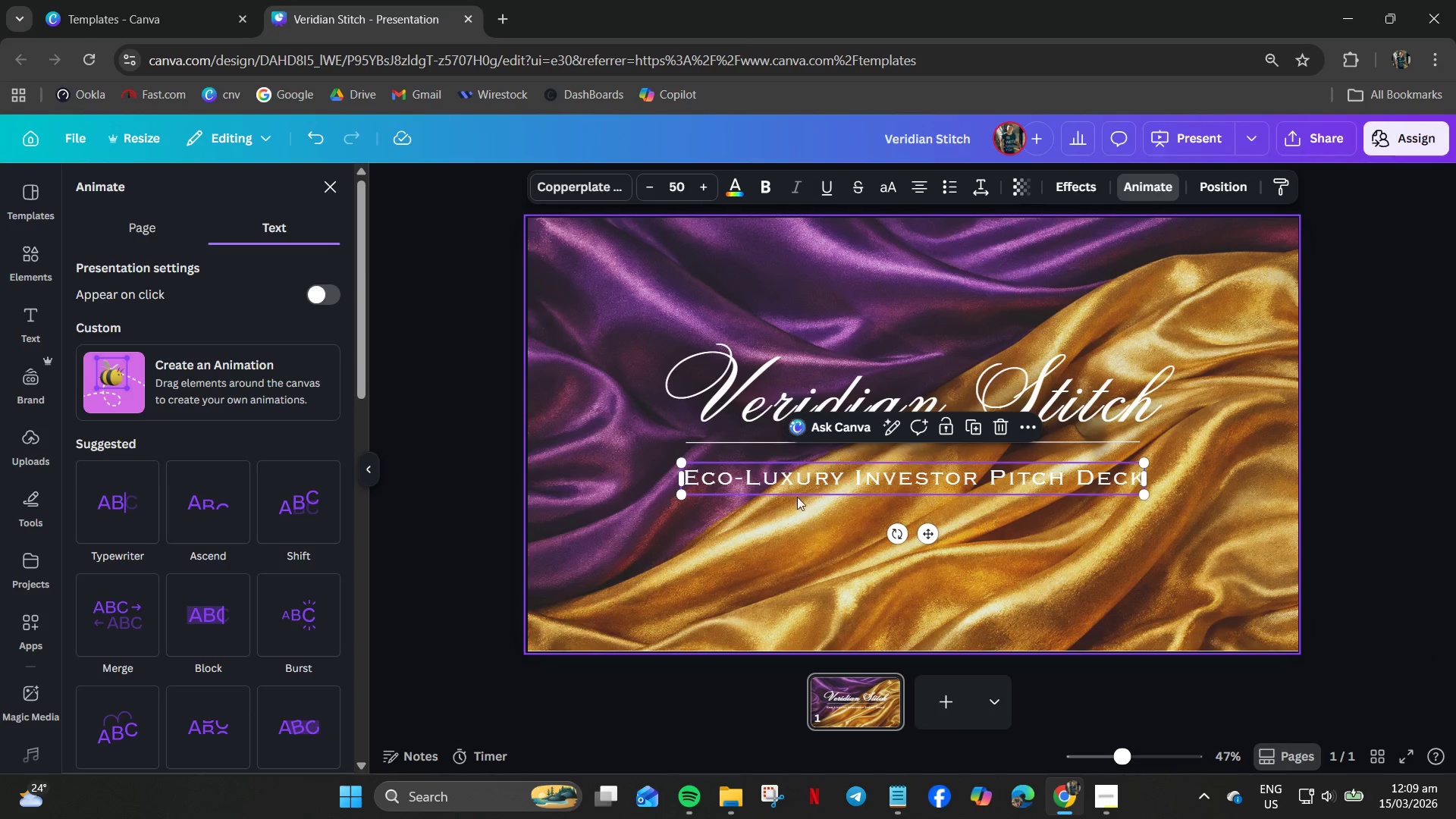 
left_click([883, 352])
 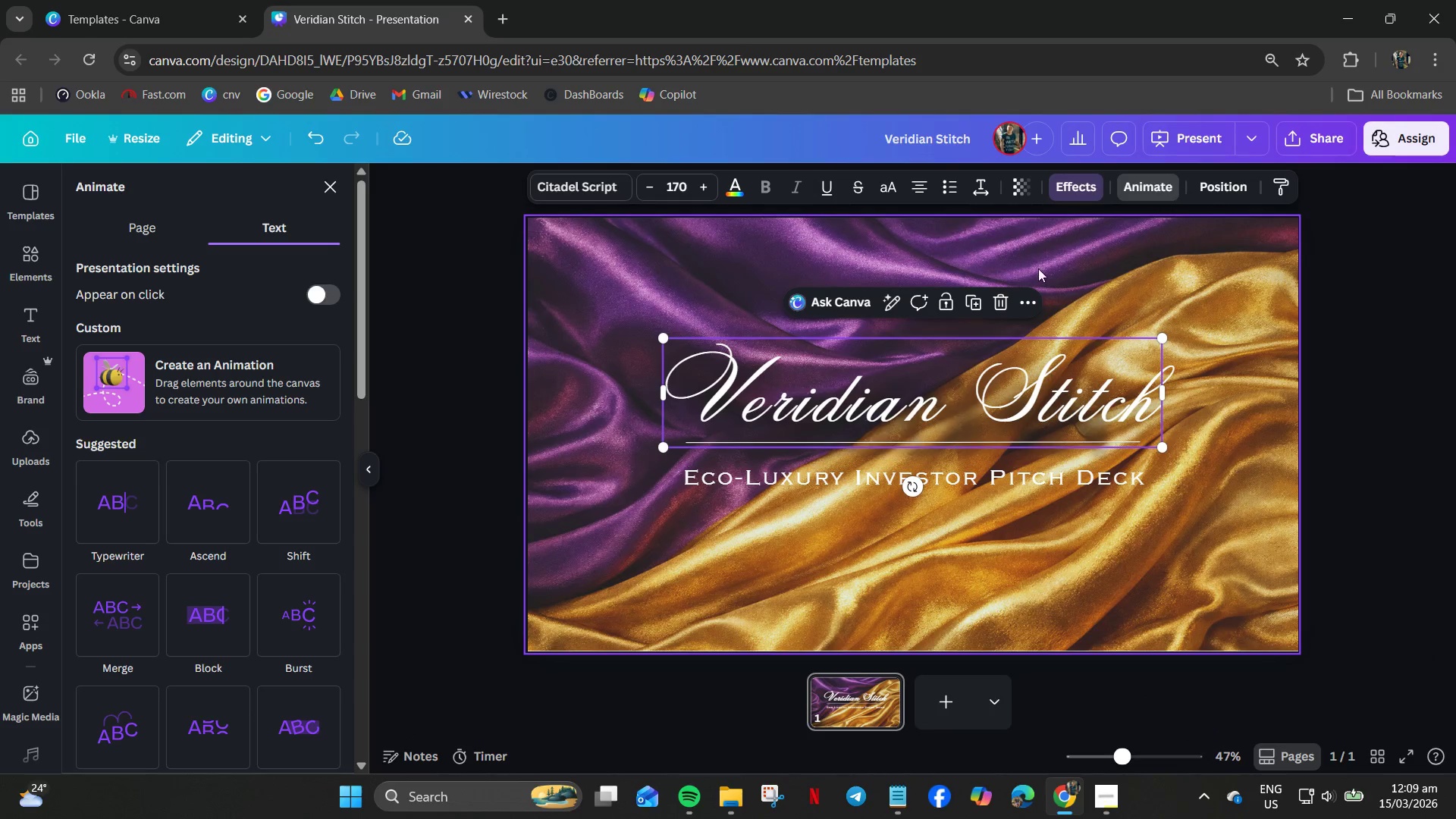 
left_click([1068, 270])
 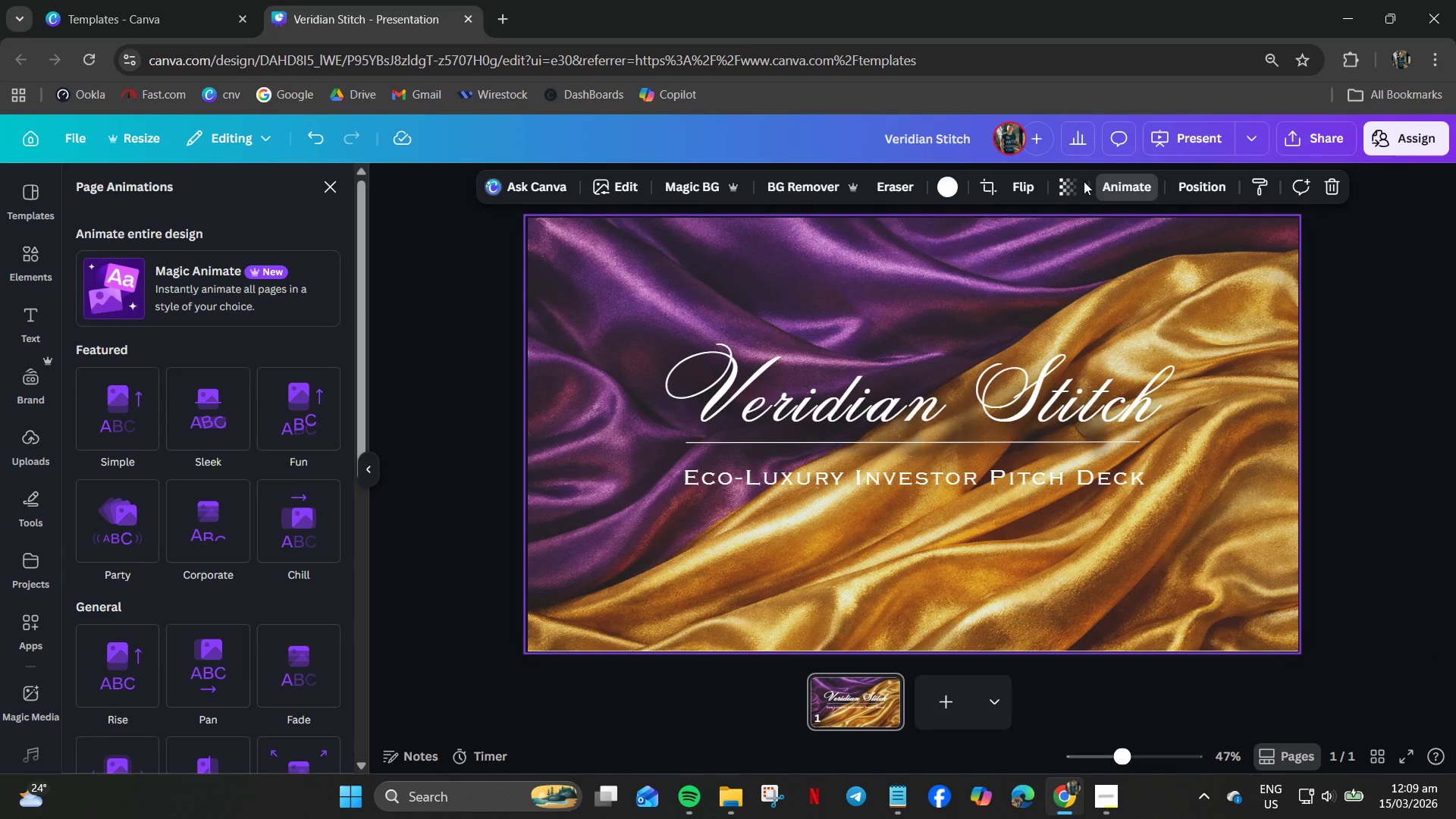 
left_click([1073, 181])
 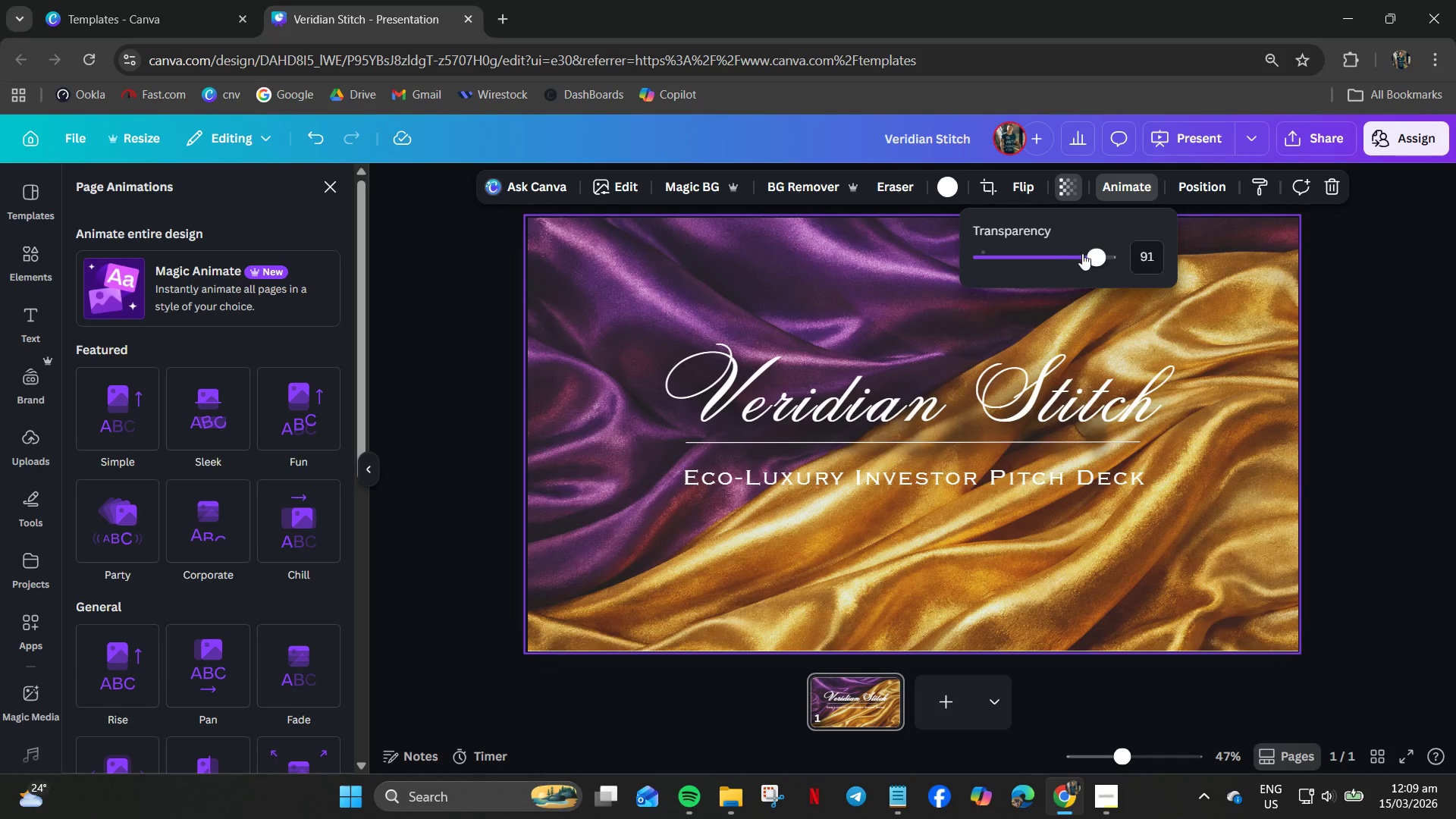 
left_click_drag(start_coordinate=[1082, 253], to_coordinate=[1065, 257])
 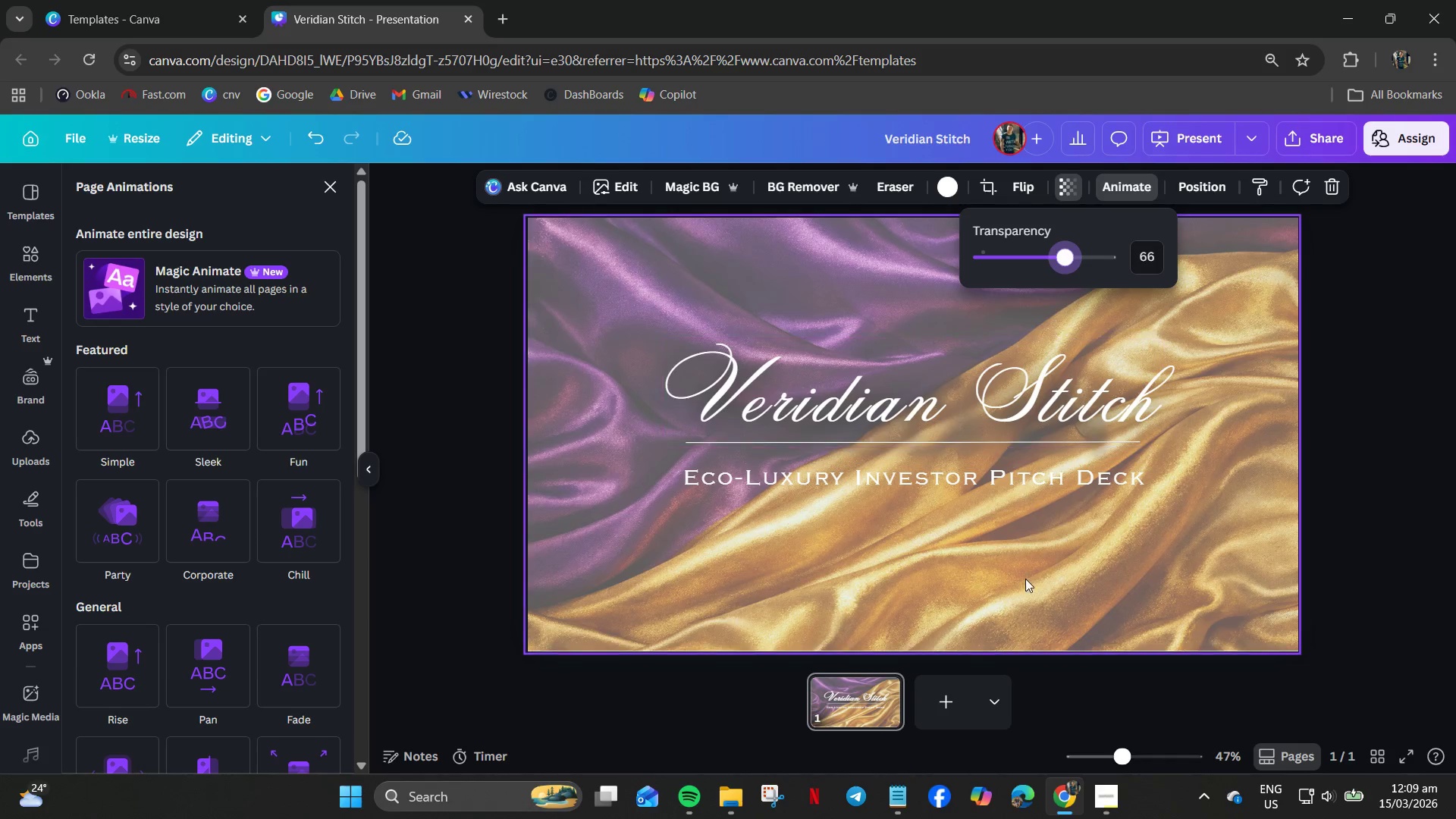 
left_click([1026, 579])
 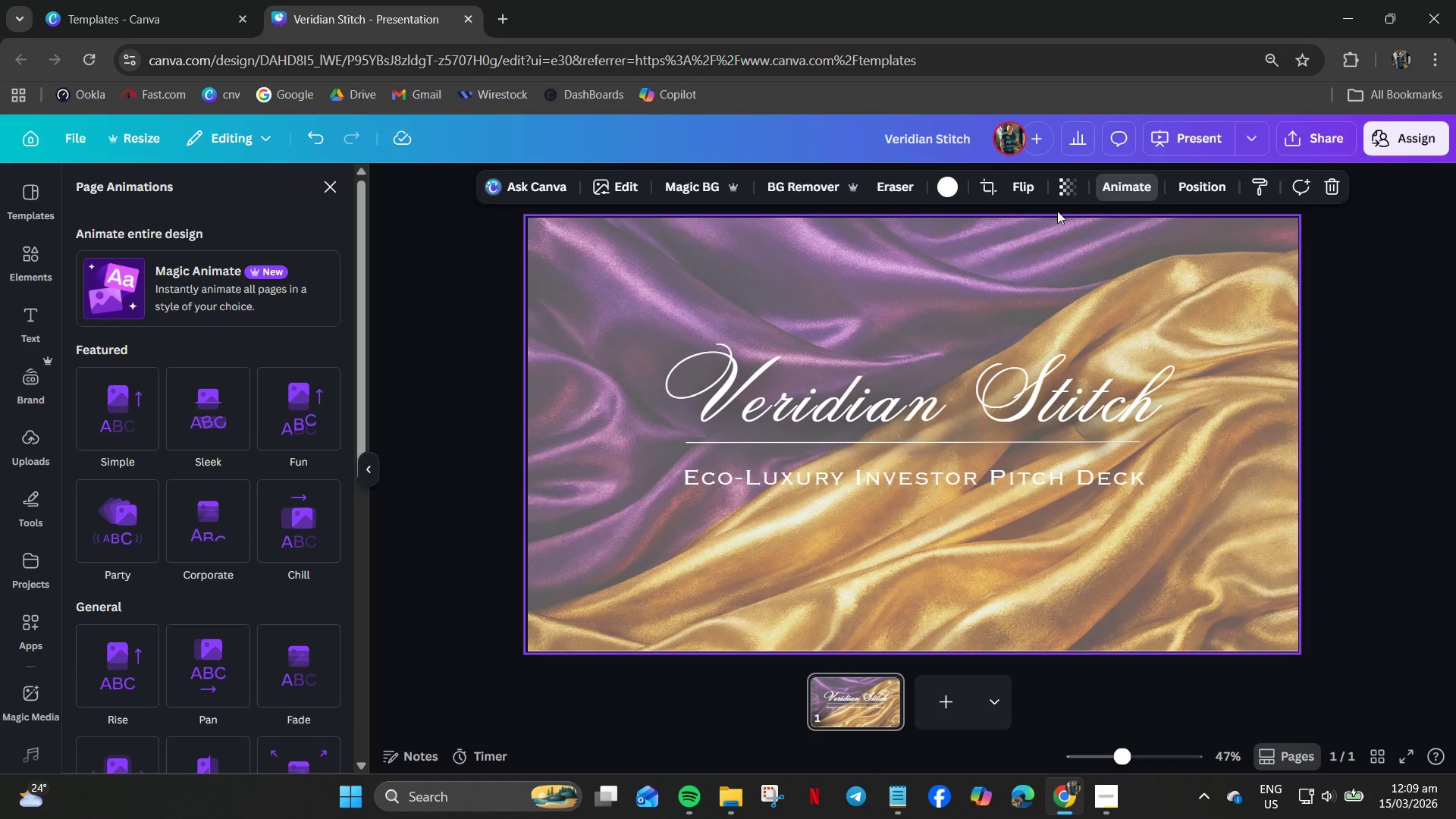 
left_click([1064, 187])
 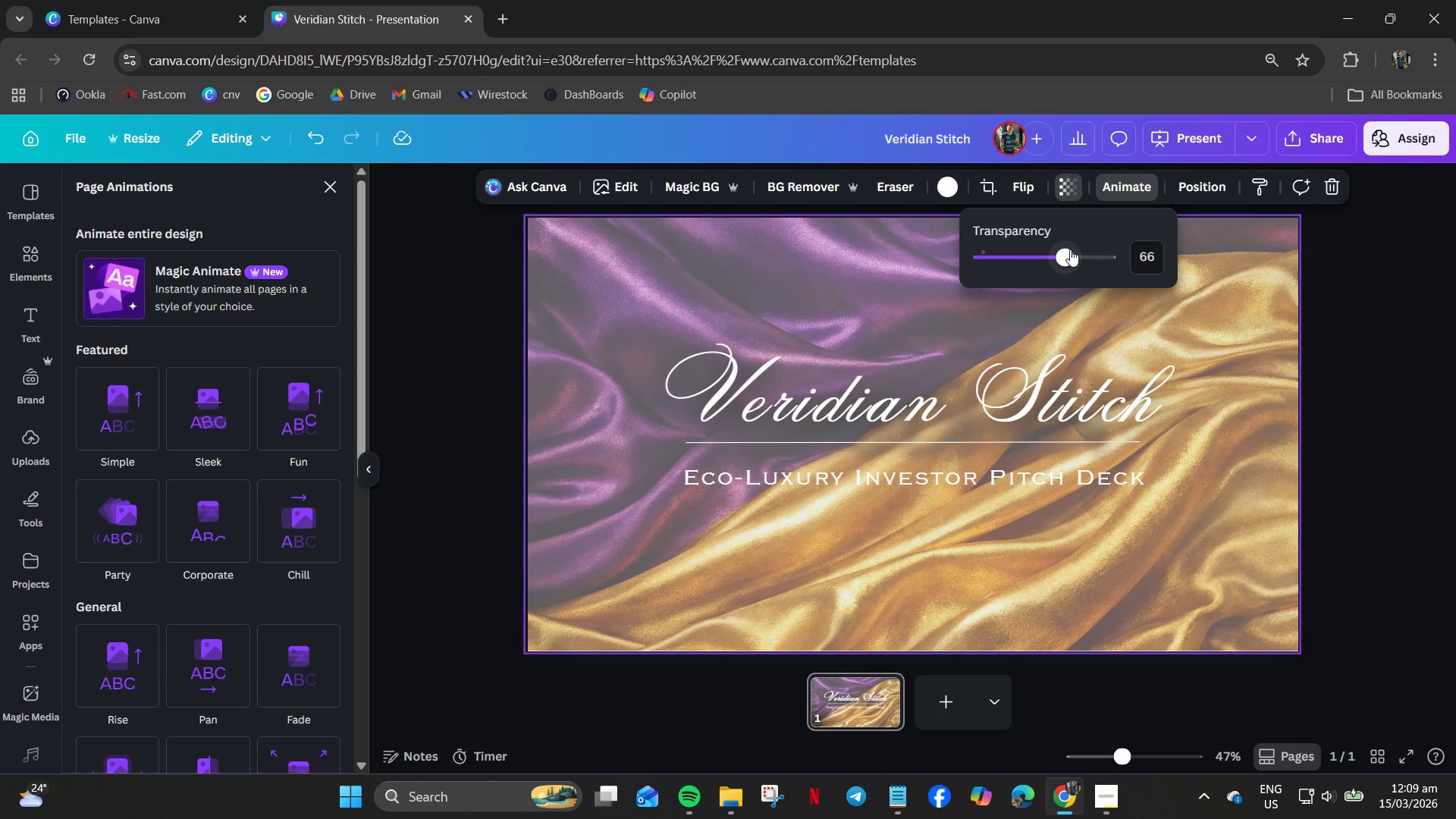 
left_click_drag(start_coordinate=[1064, 253], to_coordinate=[1216, 256])
 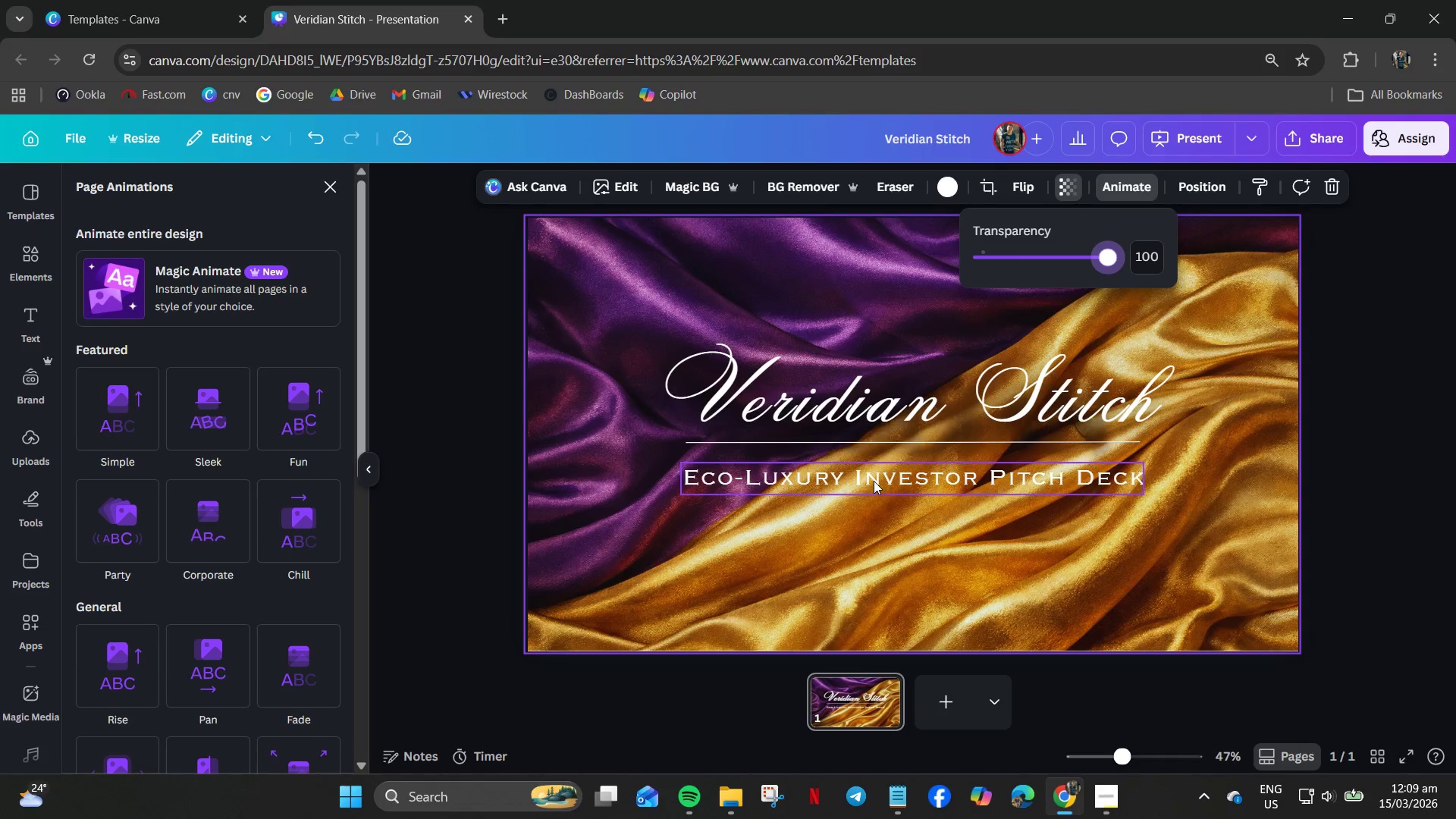 
left_click([895, 483])
 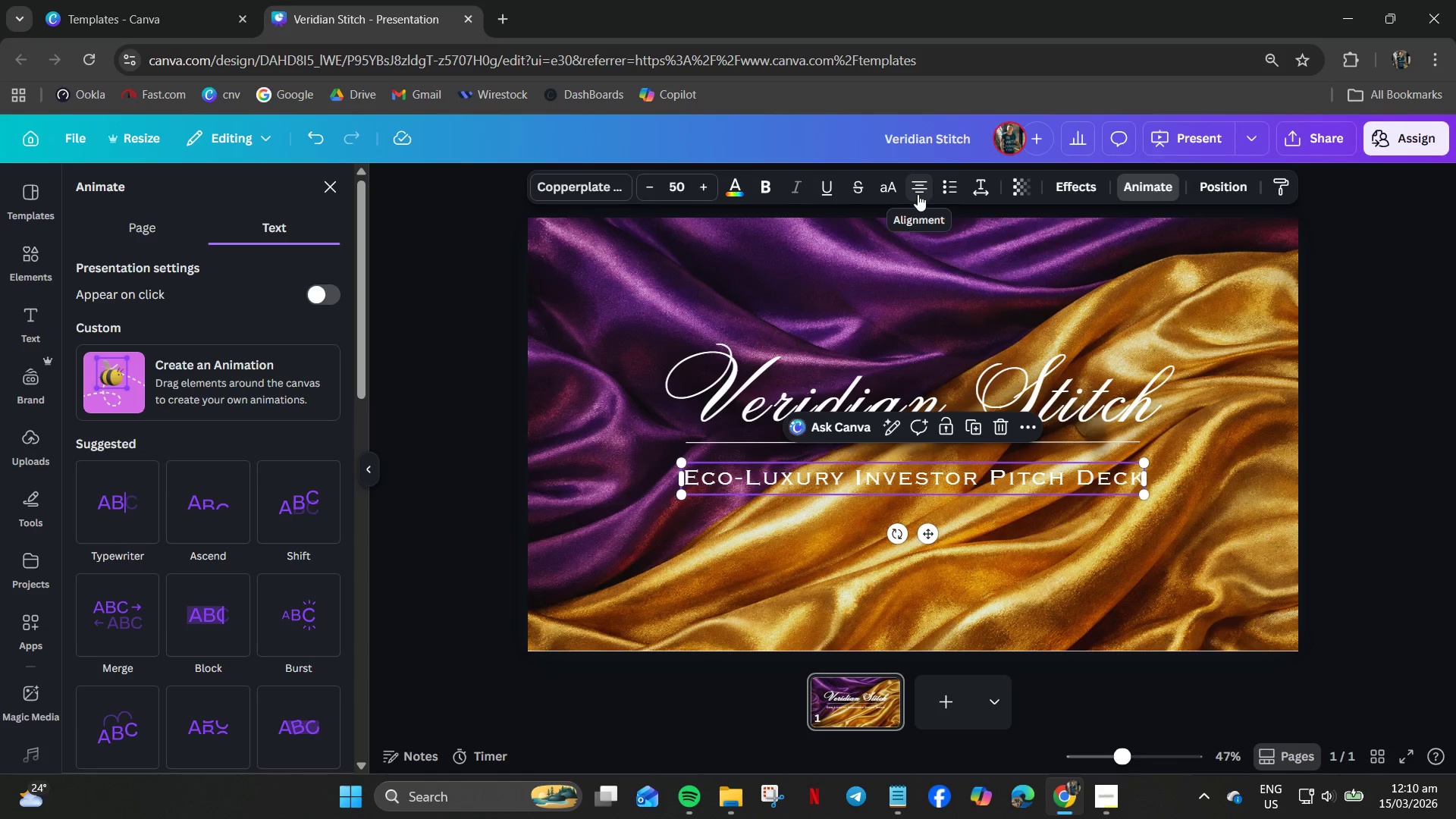 
wait(8.03)
 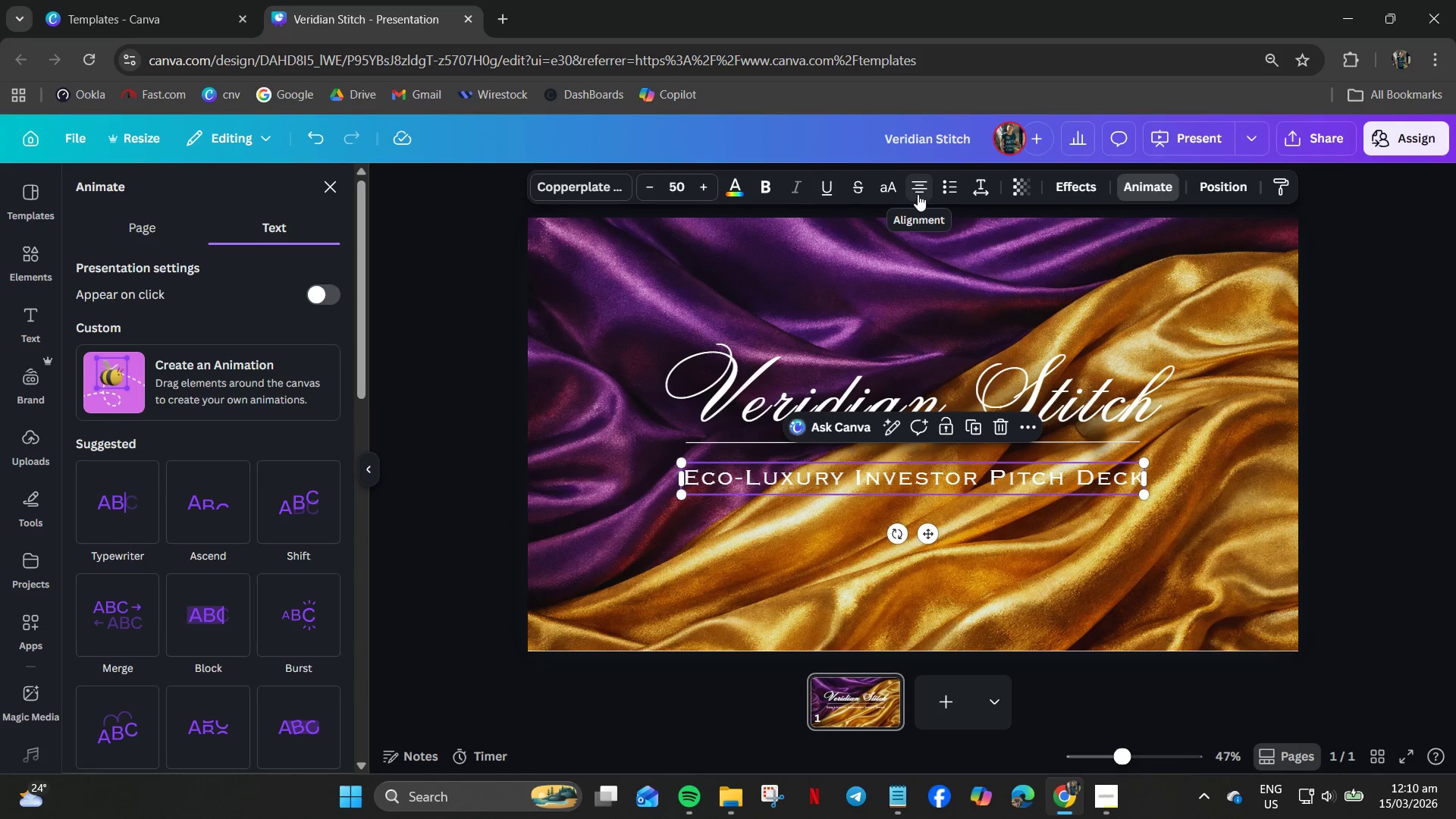 
left_click([1066, 180])
 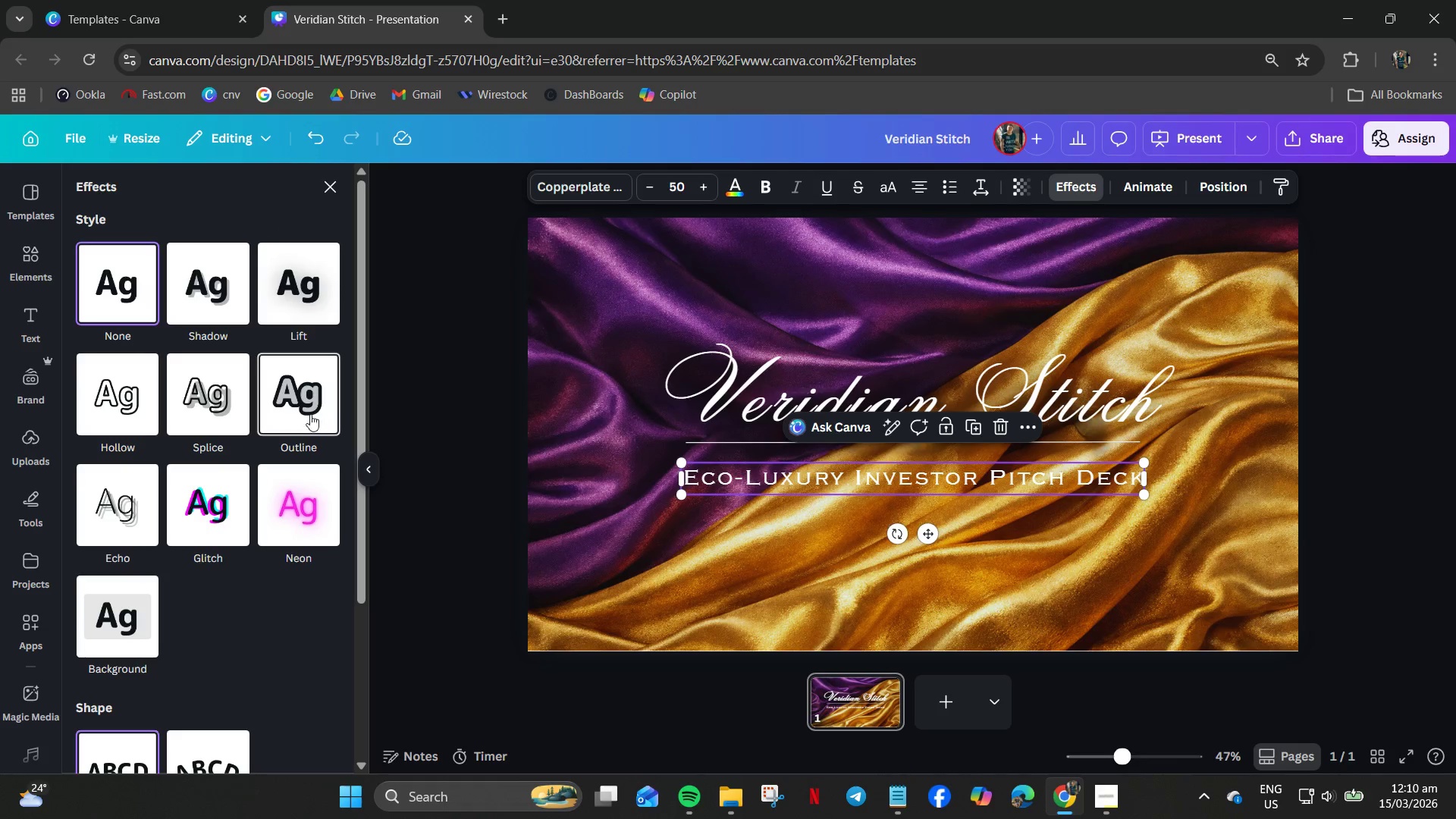 
left_click([303, 407])
 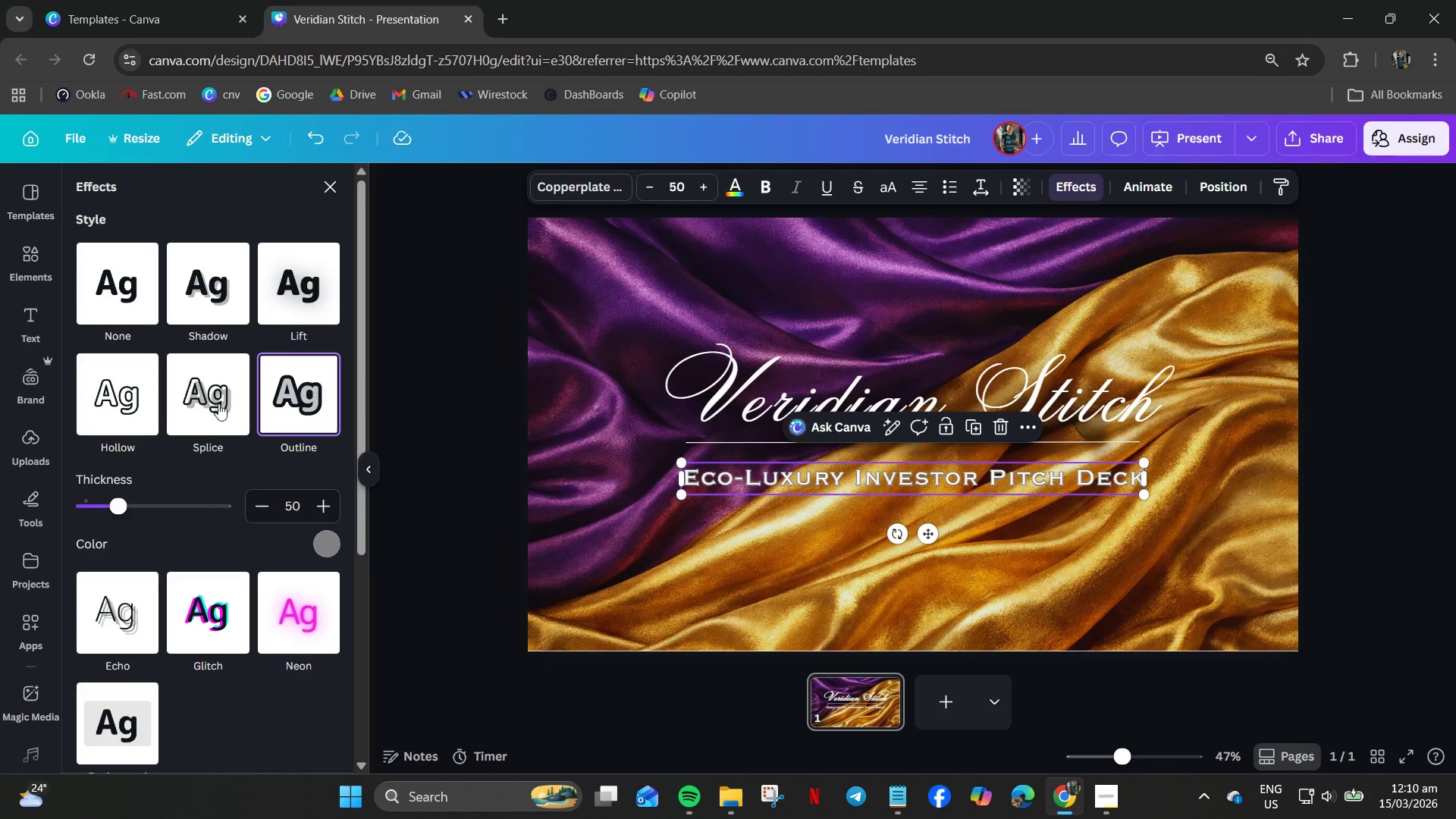 
left_click([143, 403])
 